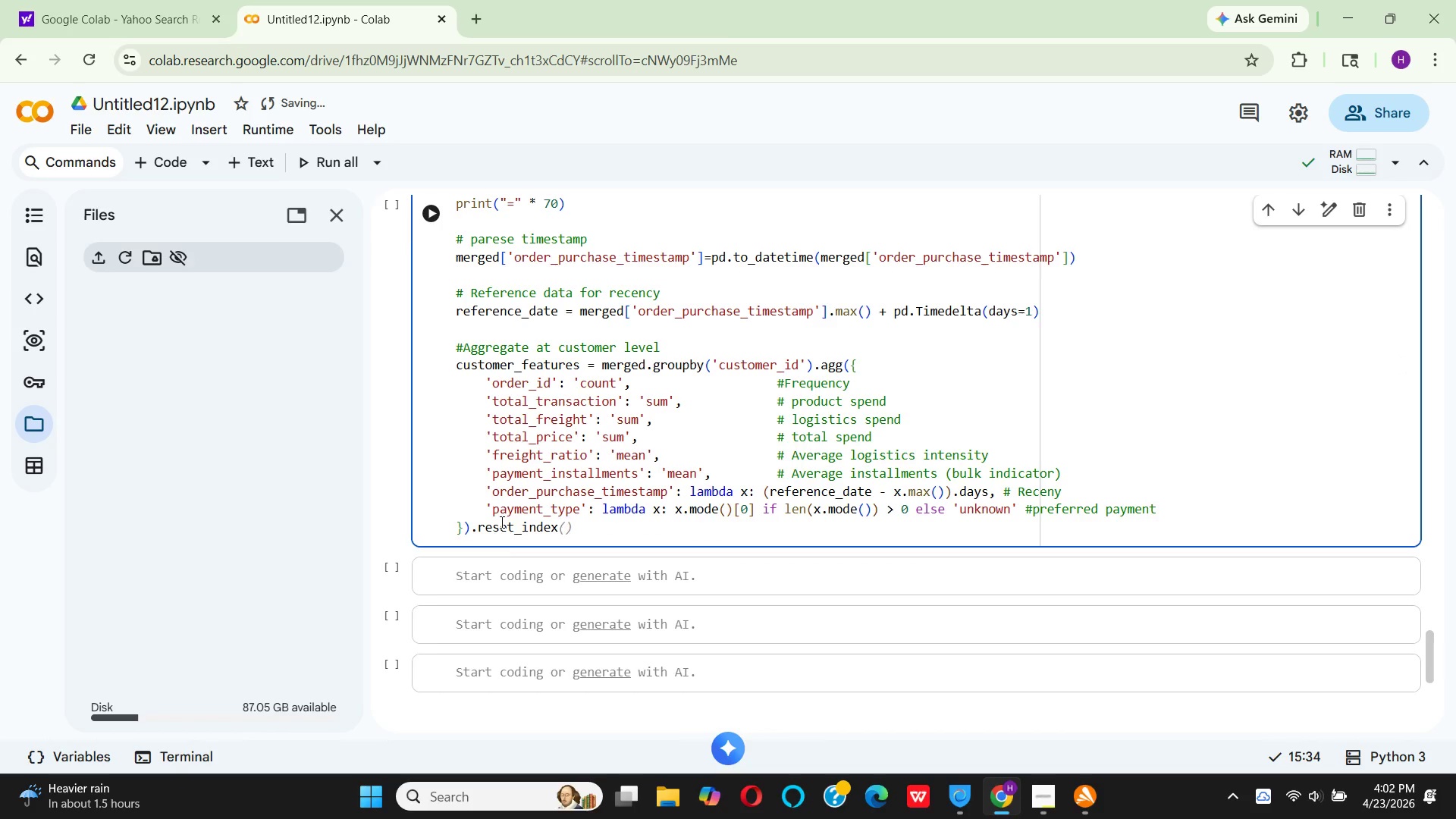 
key(Shift+9)
 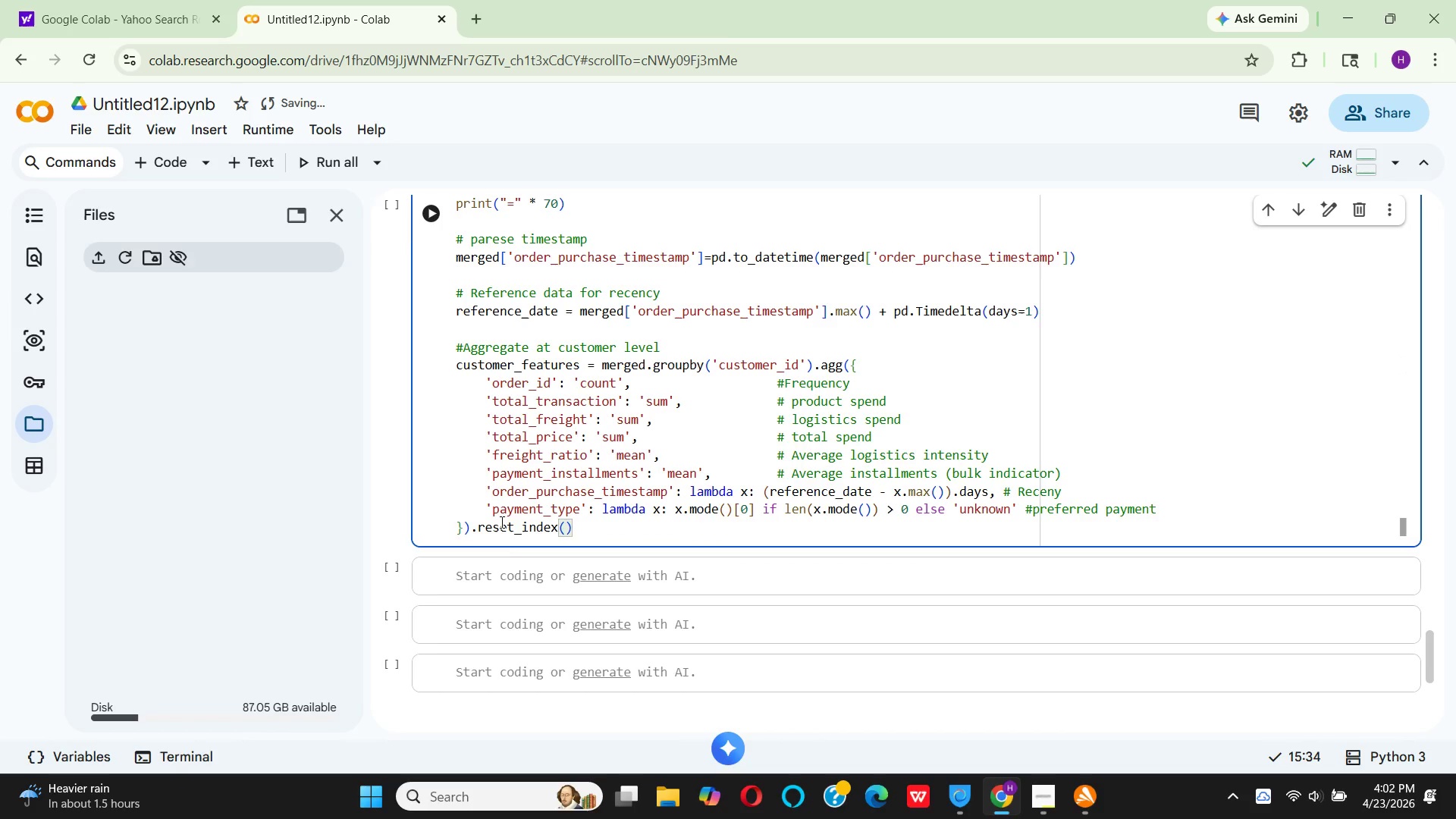 
key(ArrowRight)
 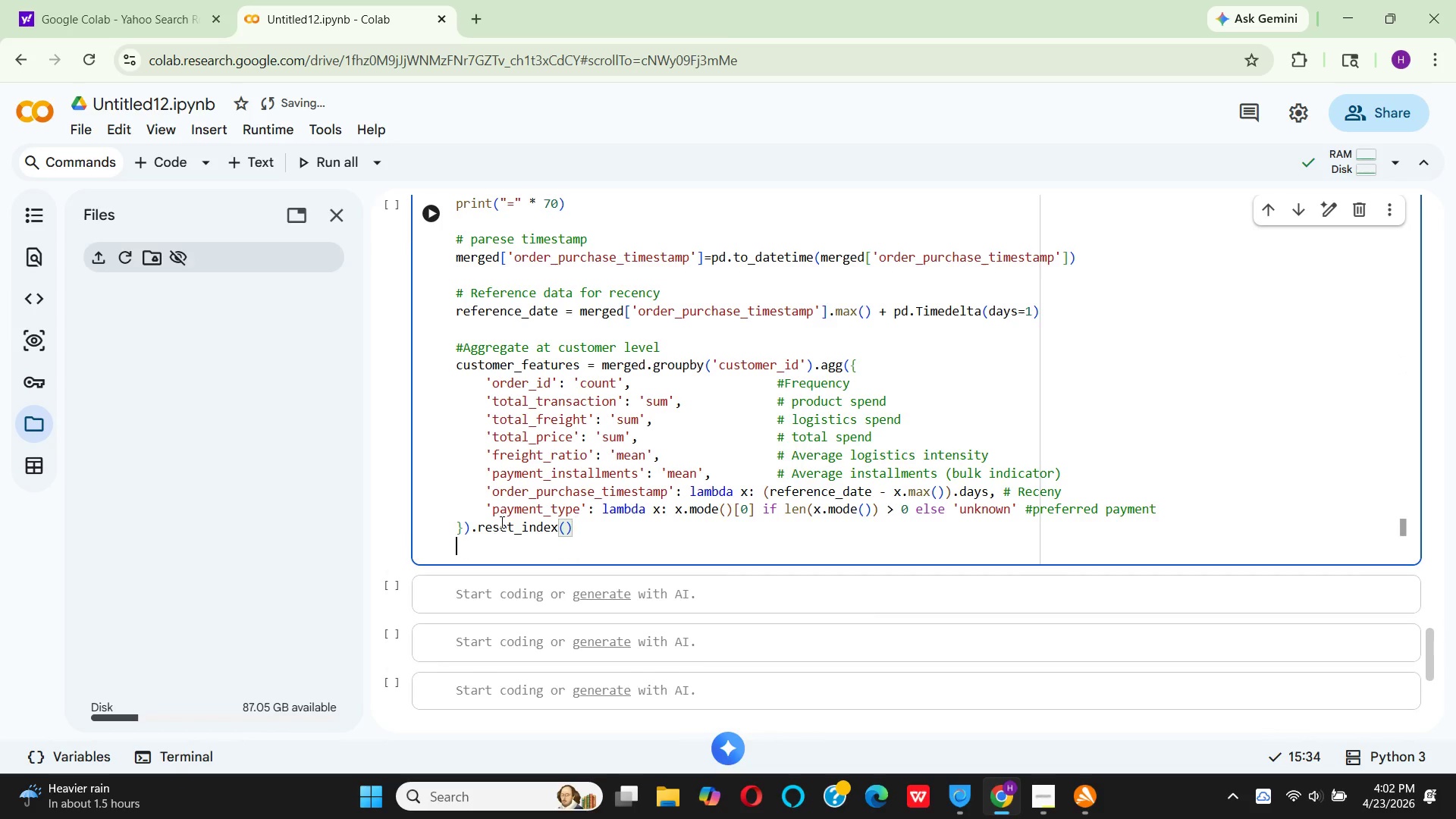 
key(Enter)
 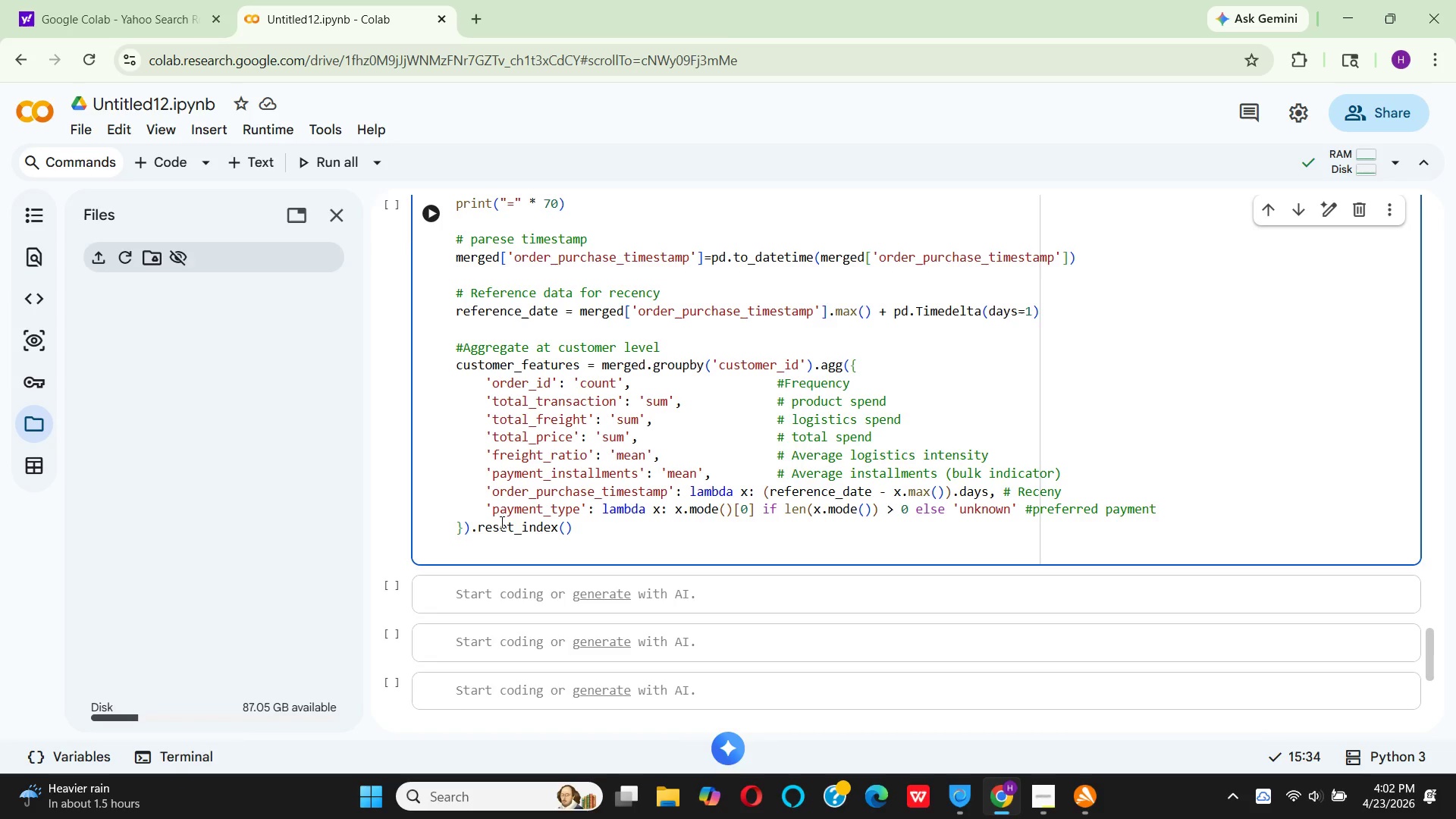 
key(Enter)
 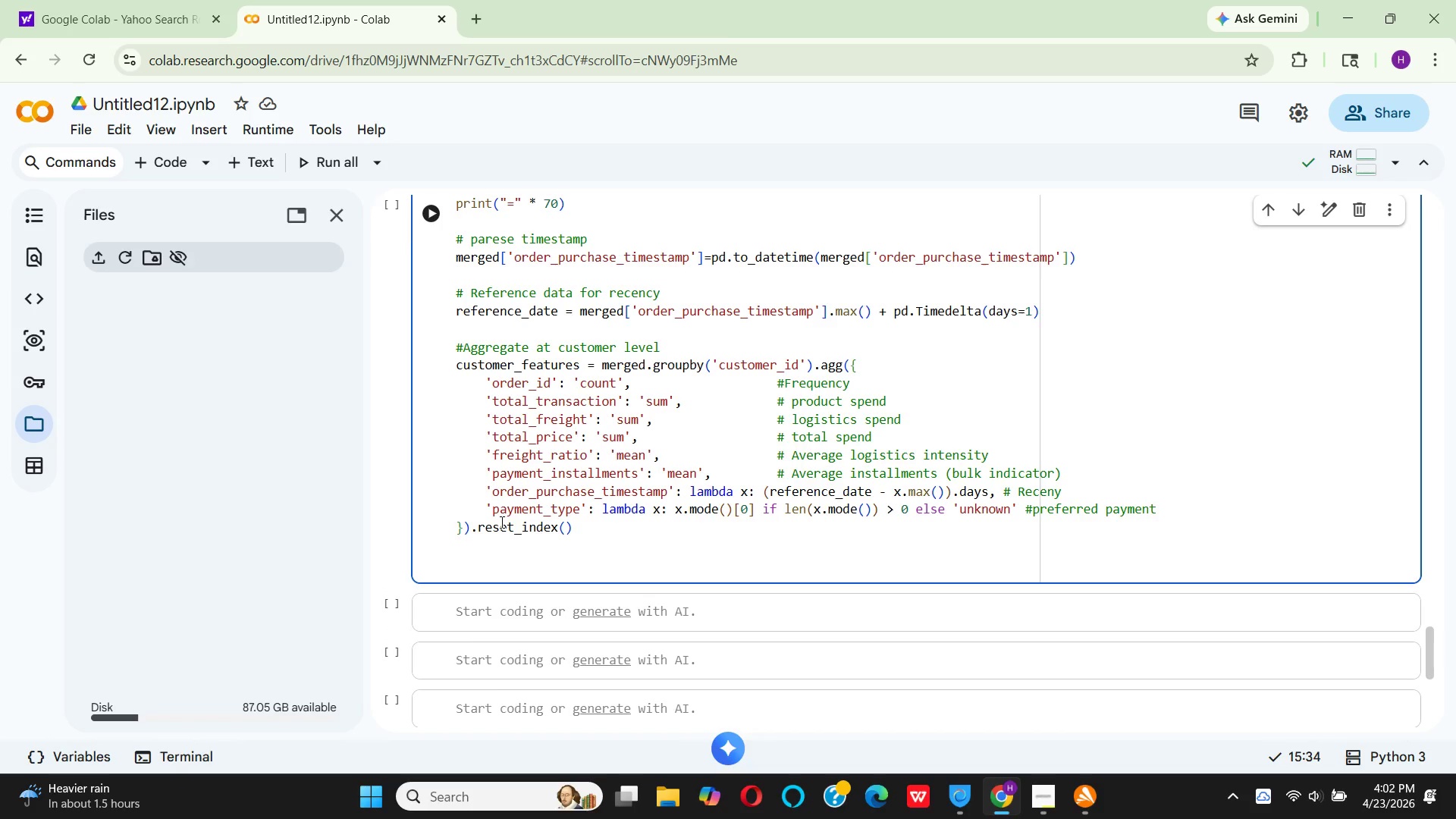 
type(# Rename columna)
key(Backspace)
type(s)
 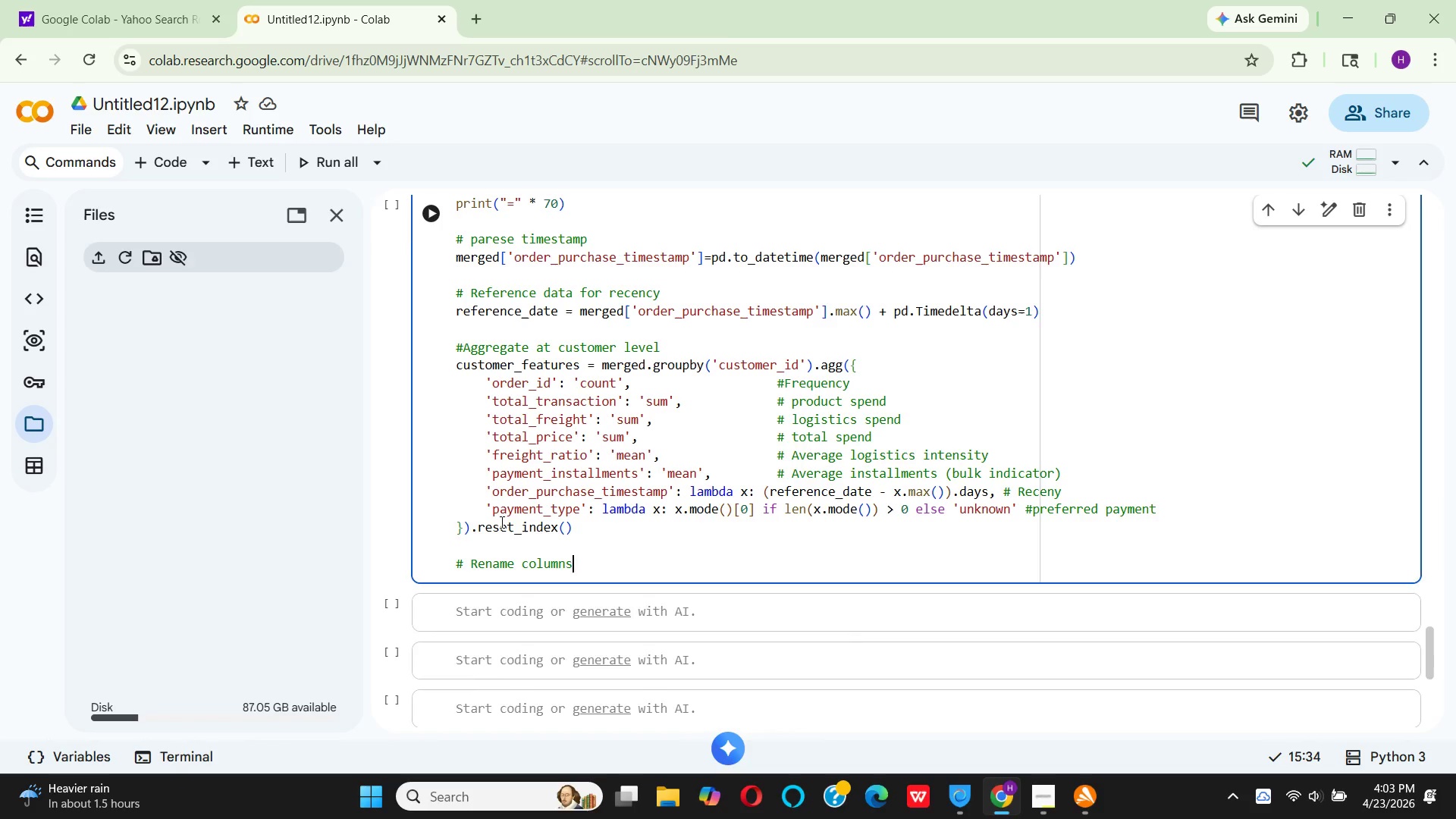 
key(Enter)
 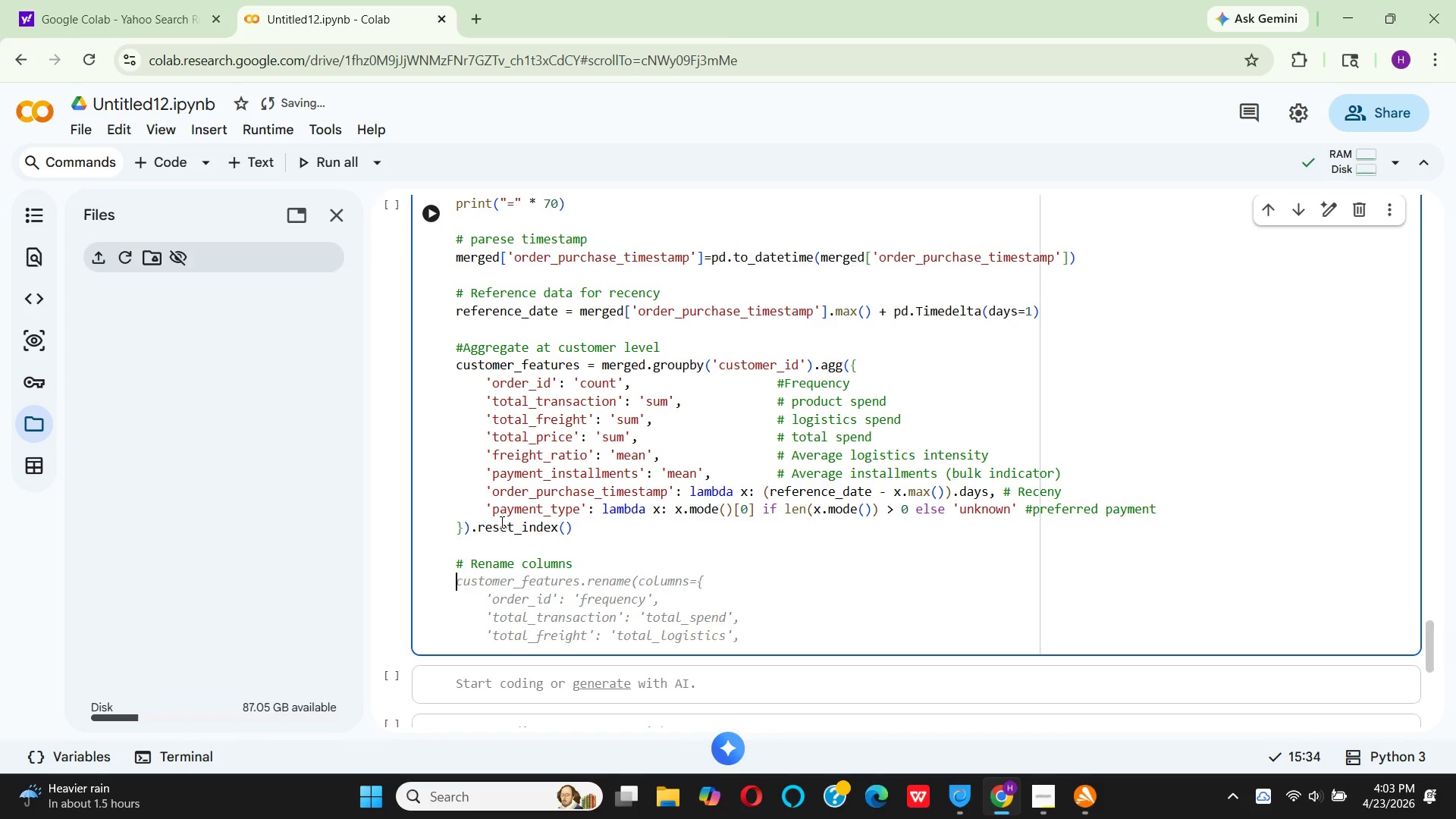 
wait(16.11)
 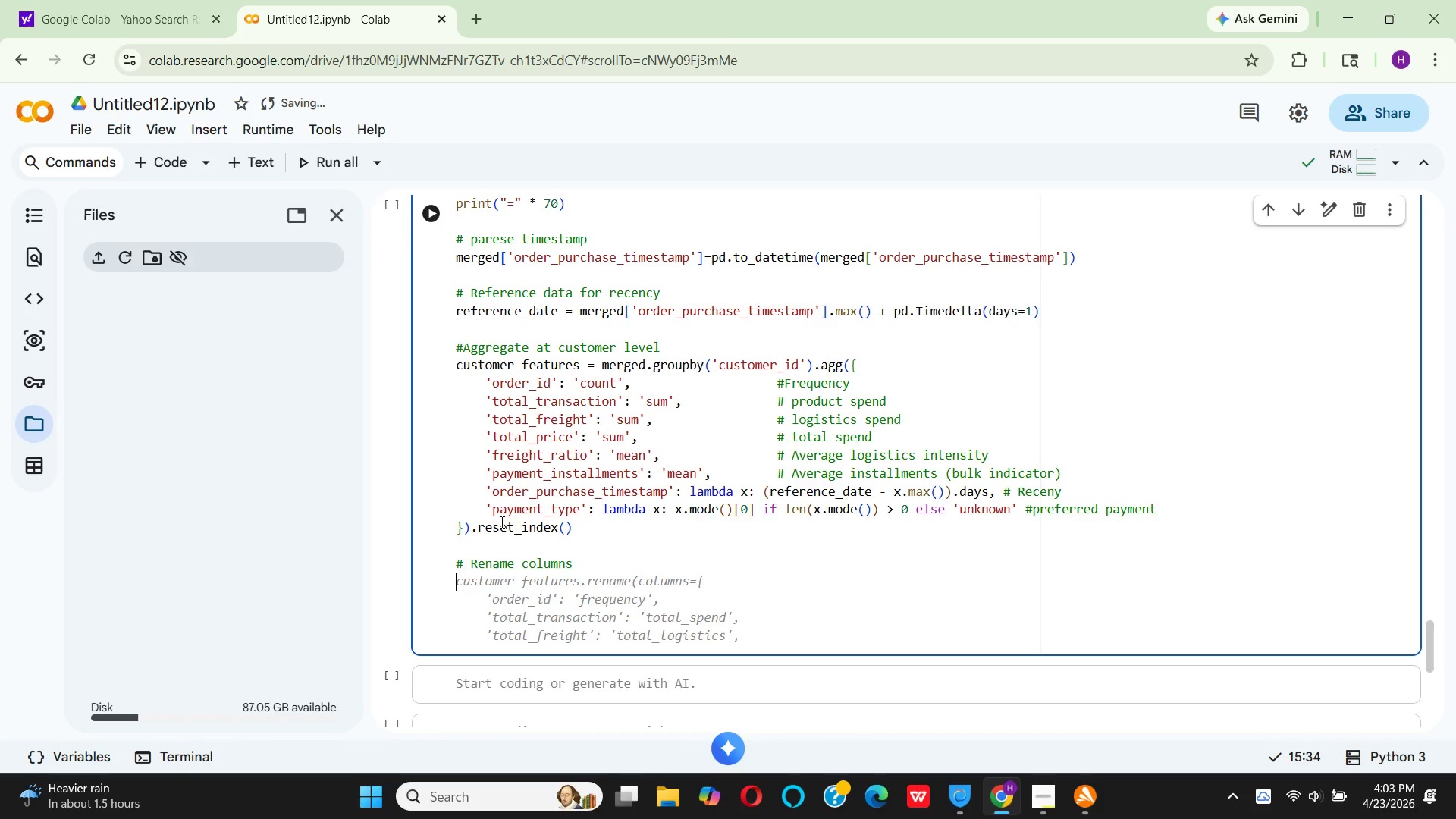 
type(cust)
 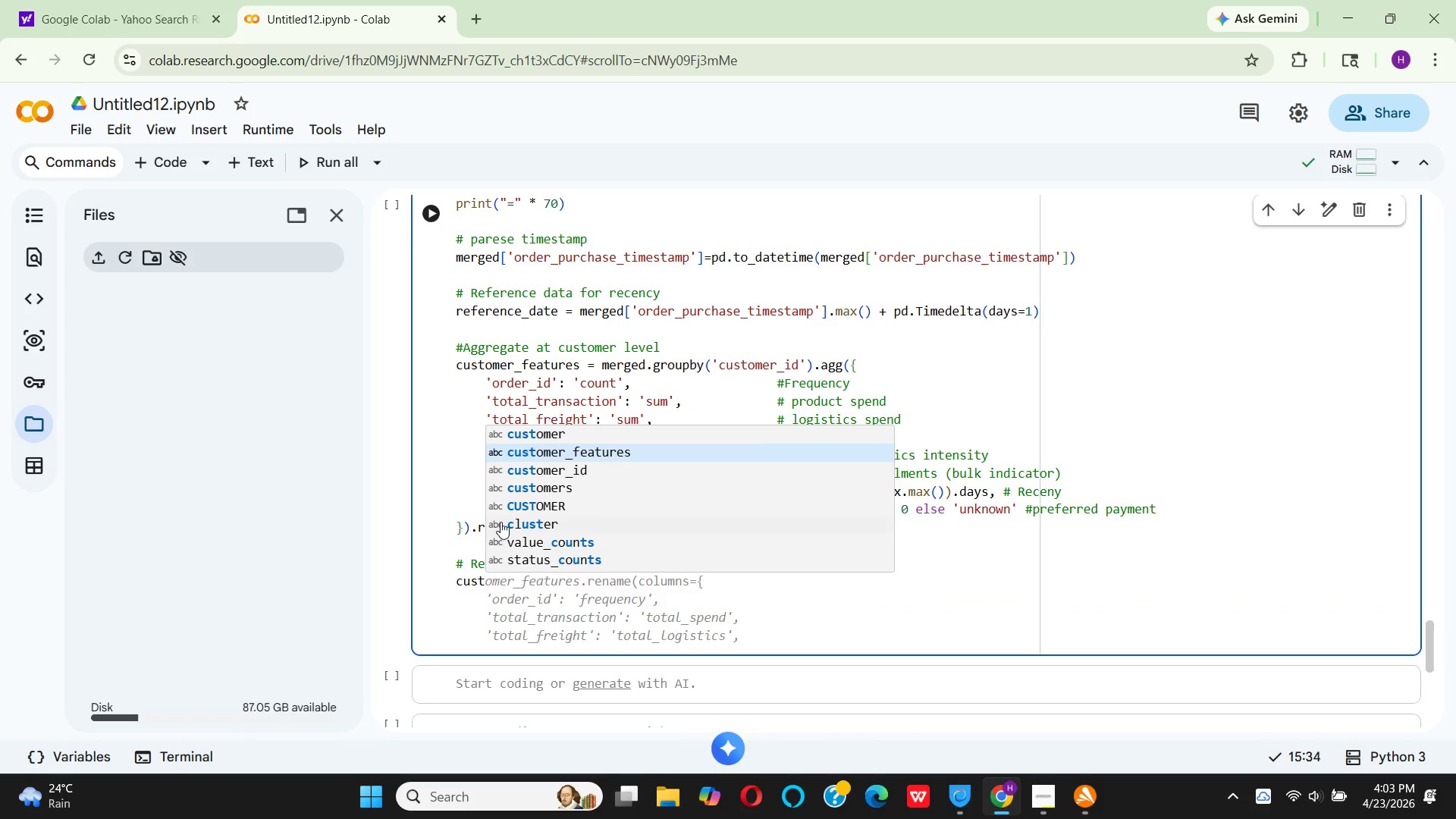 
key(Enter)
 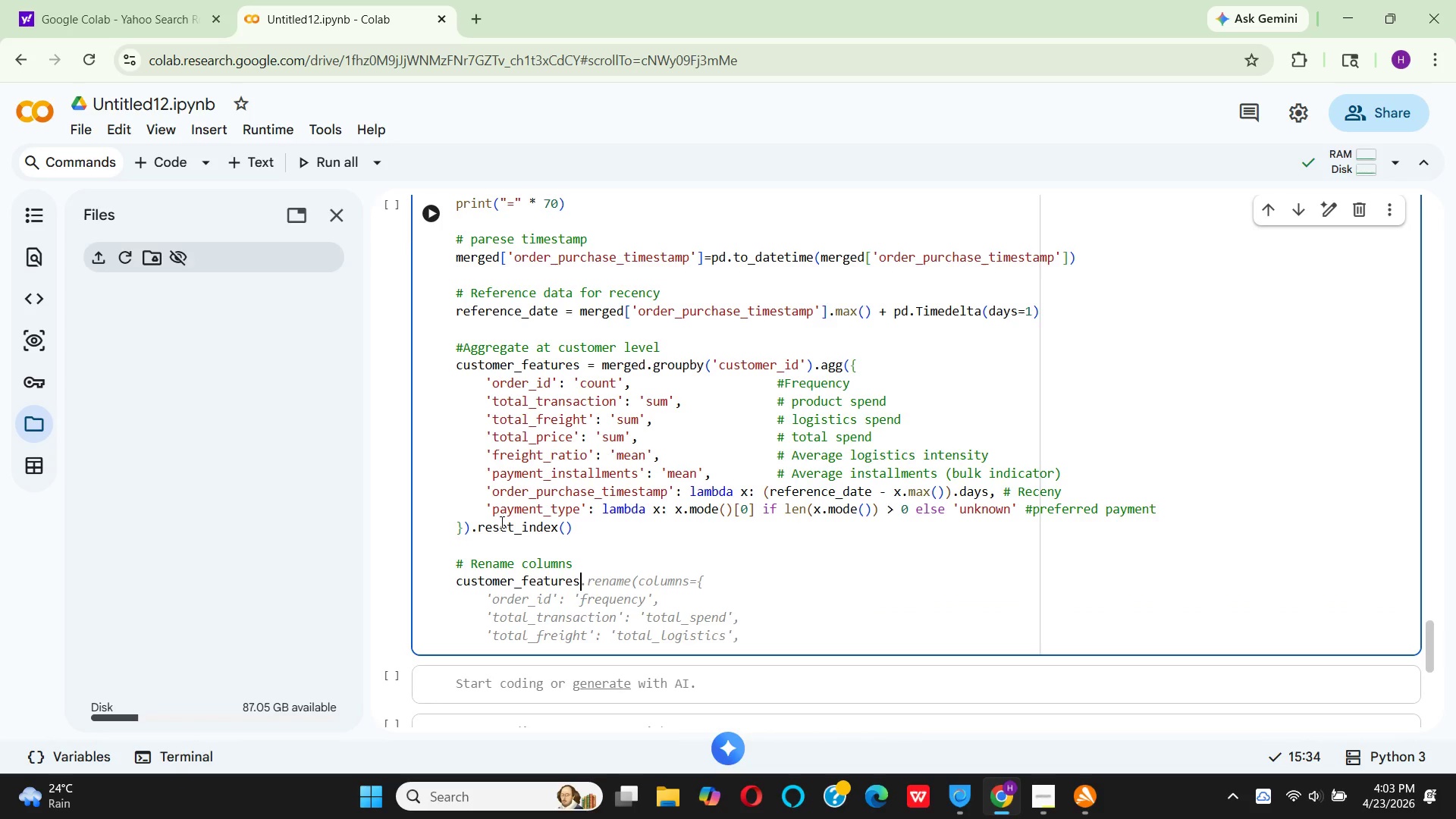 
type(.colu)
 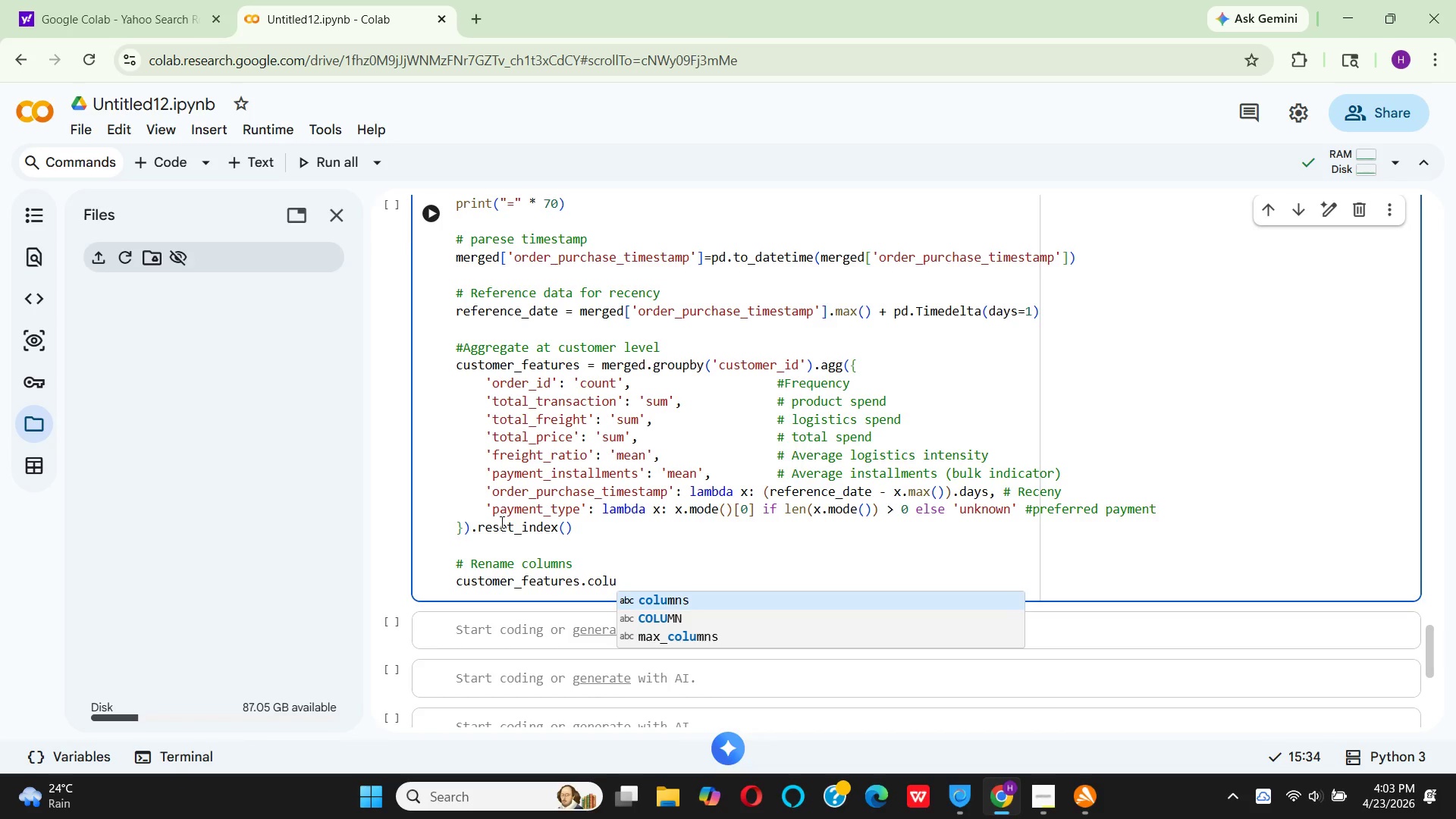 
key(Enter)
 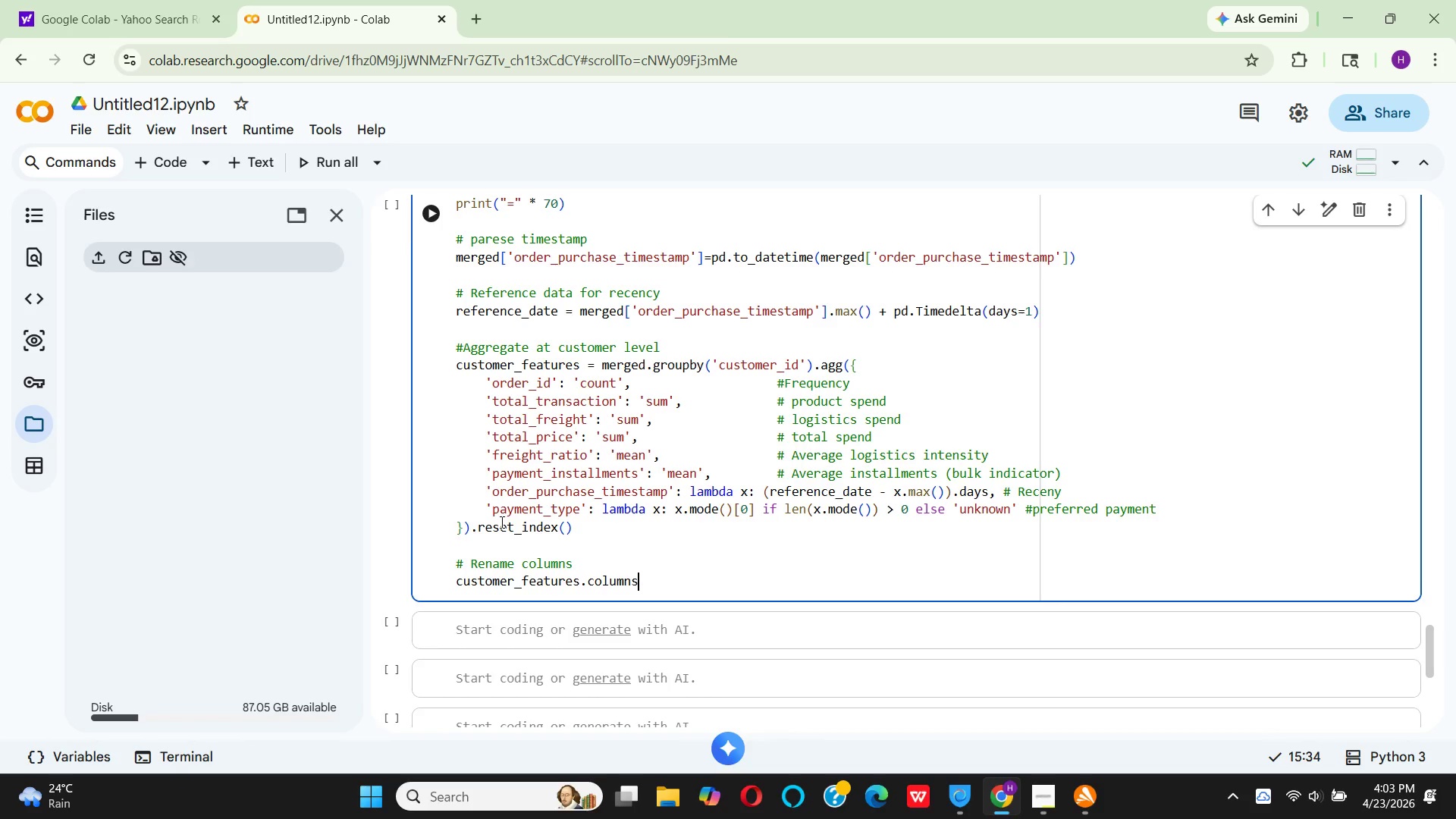 
key(Space)
 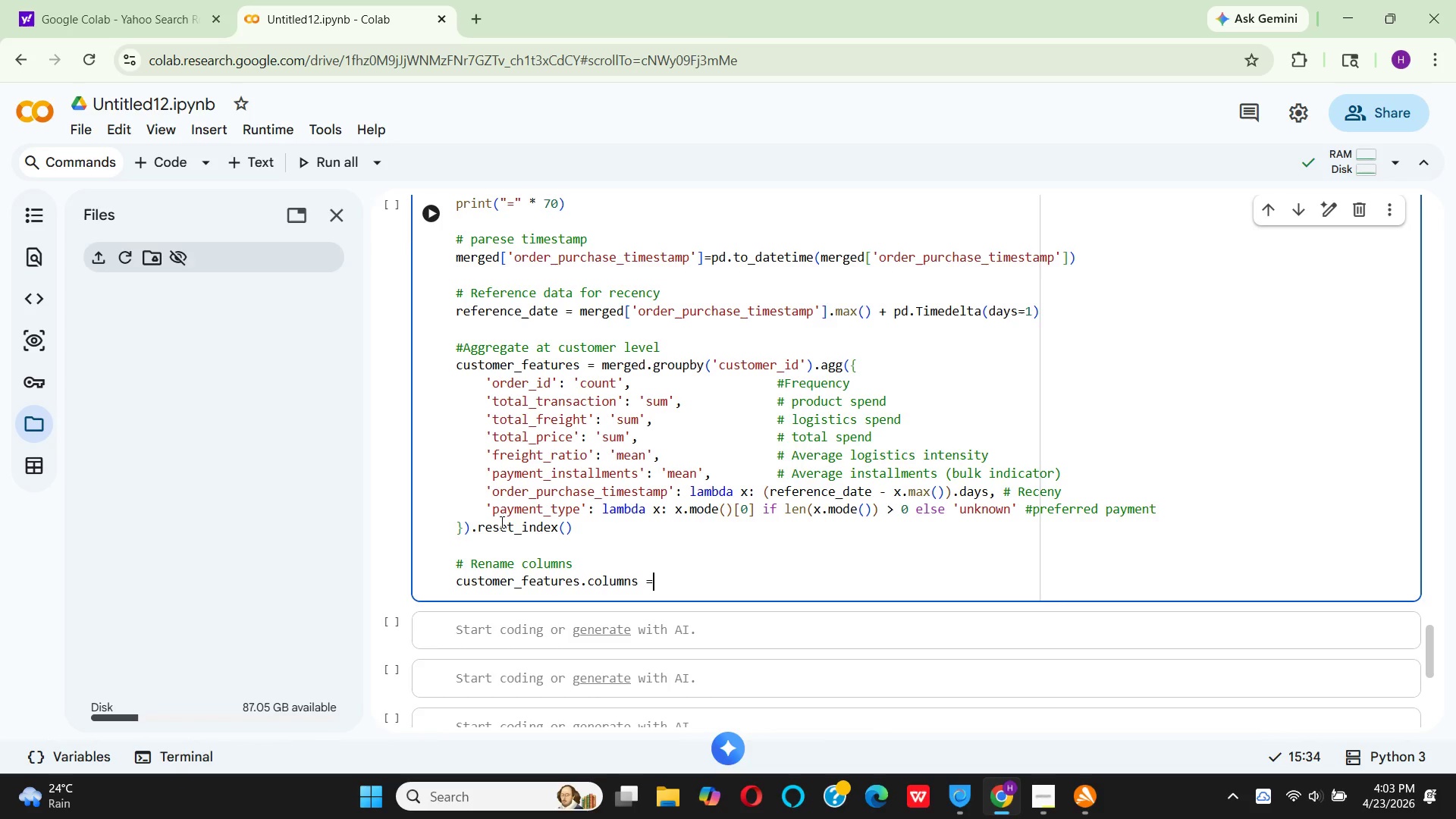 
key(Equal)
 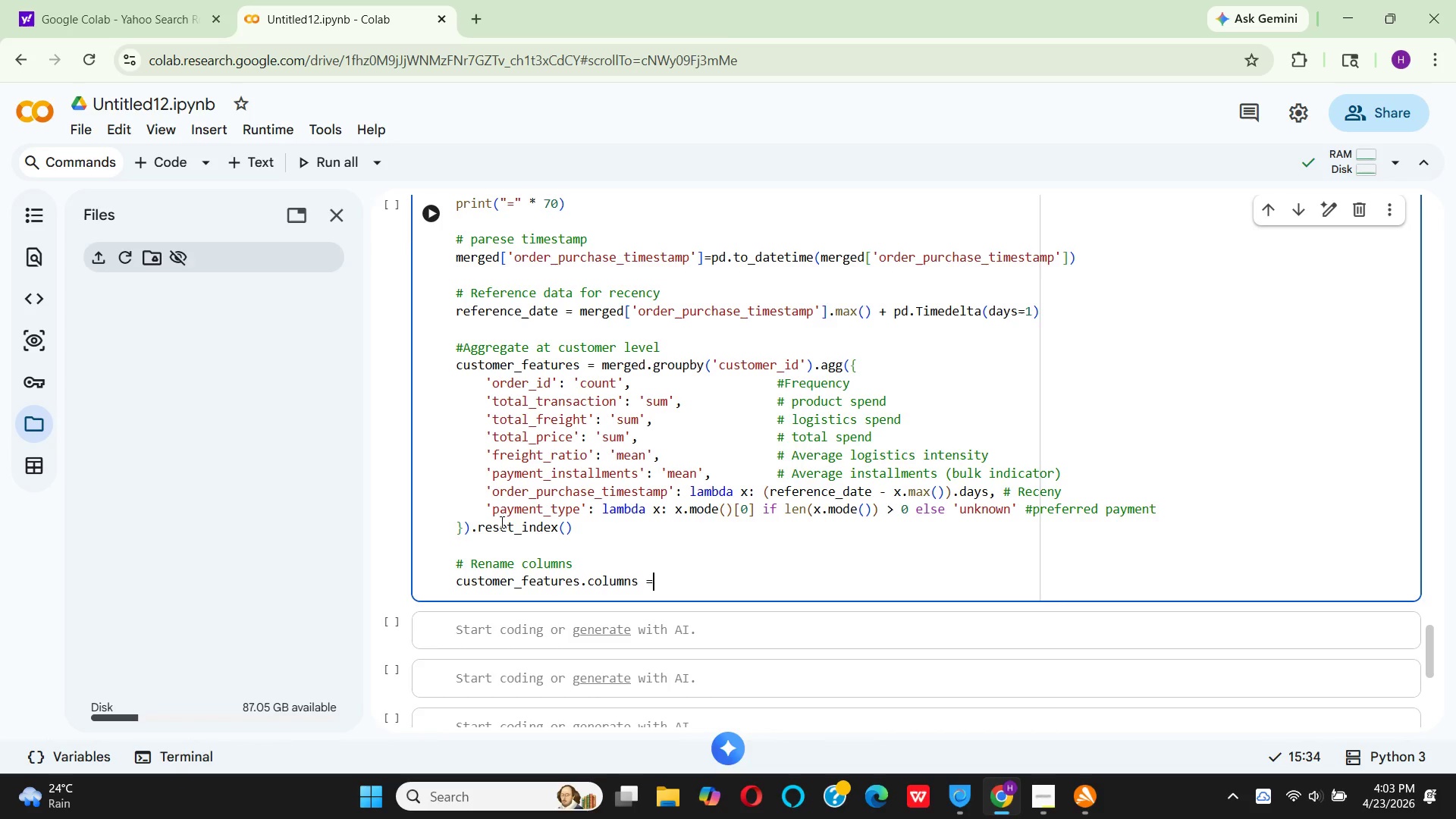 
key(Space)
 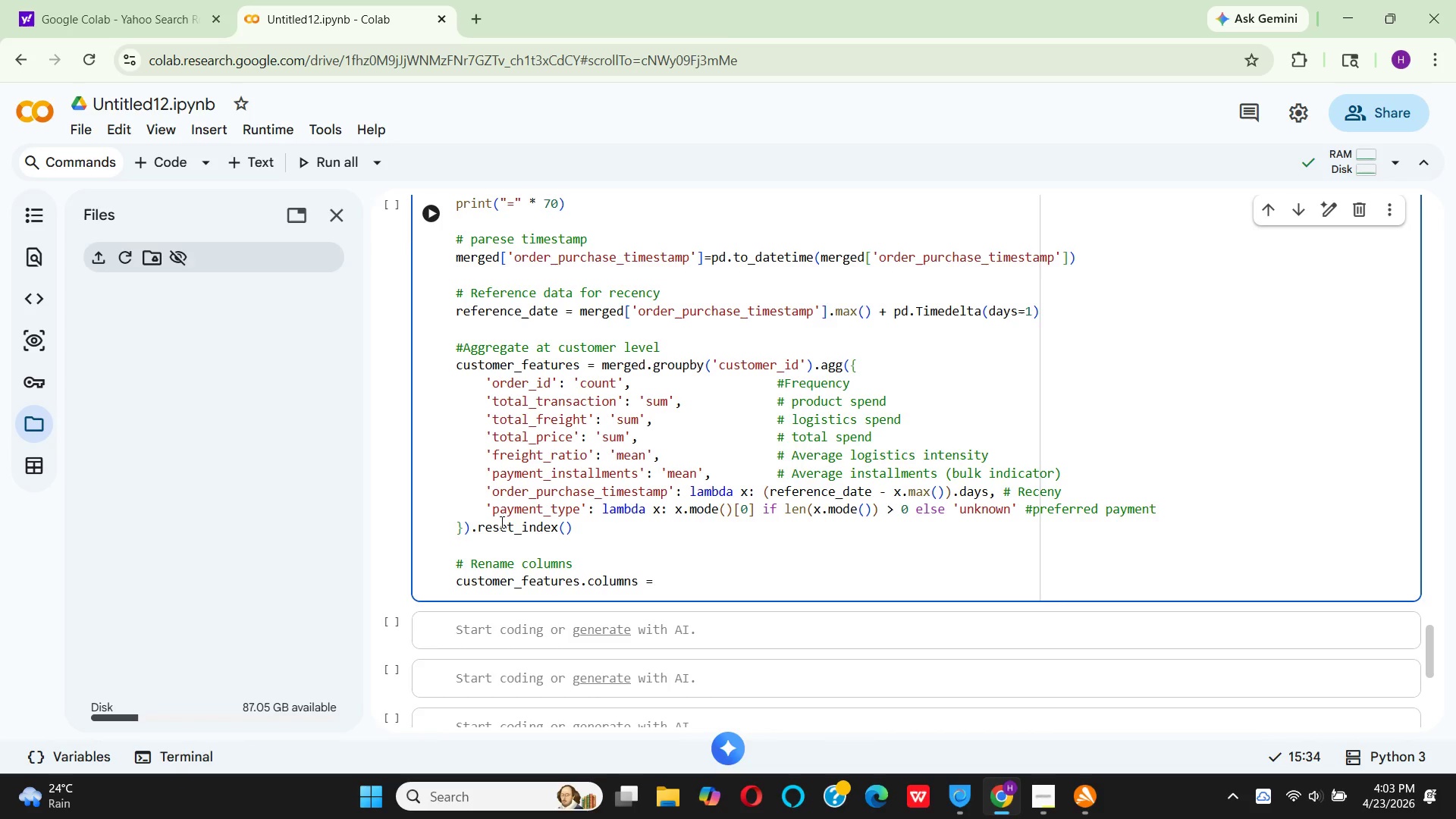 
key(BracketLeft)
 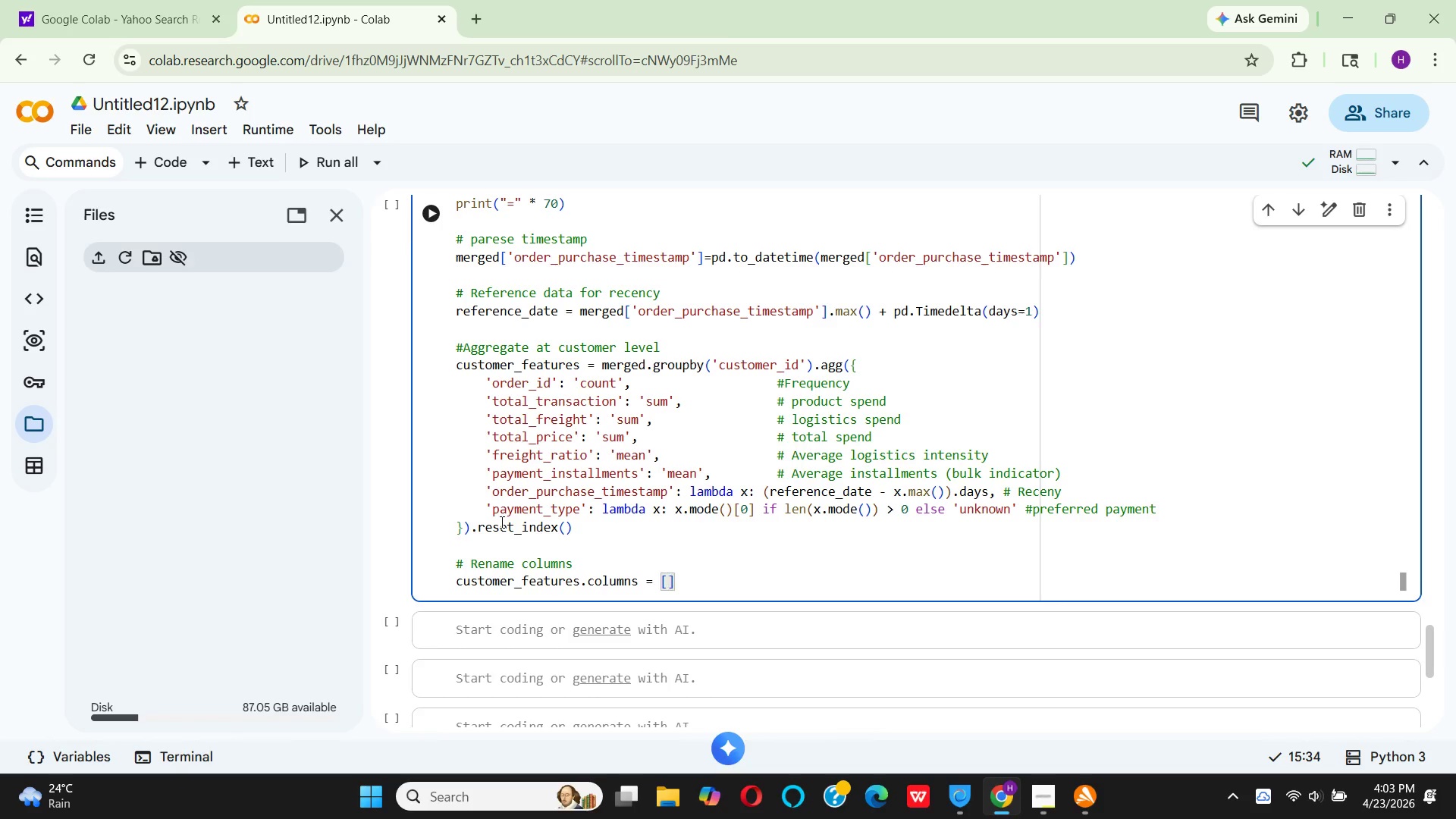 
key(Enter)
 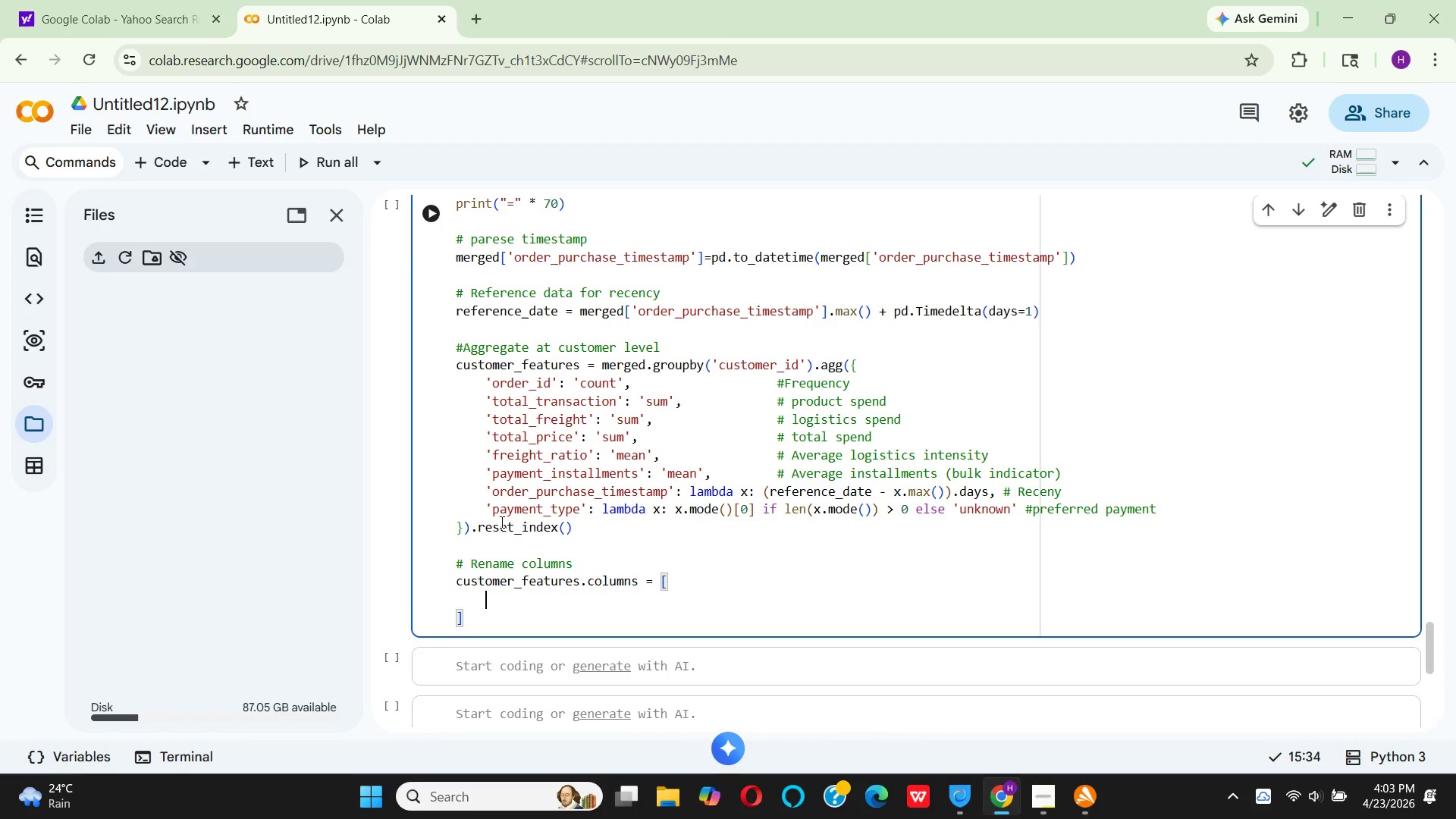 
type('ci)
key(Backspace)
type(ustomer)
 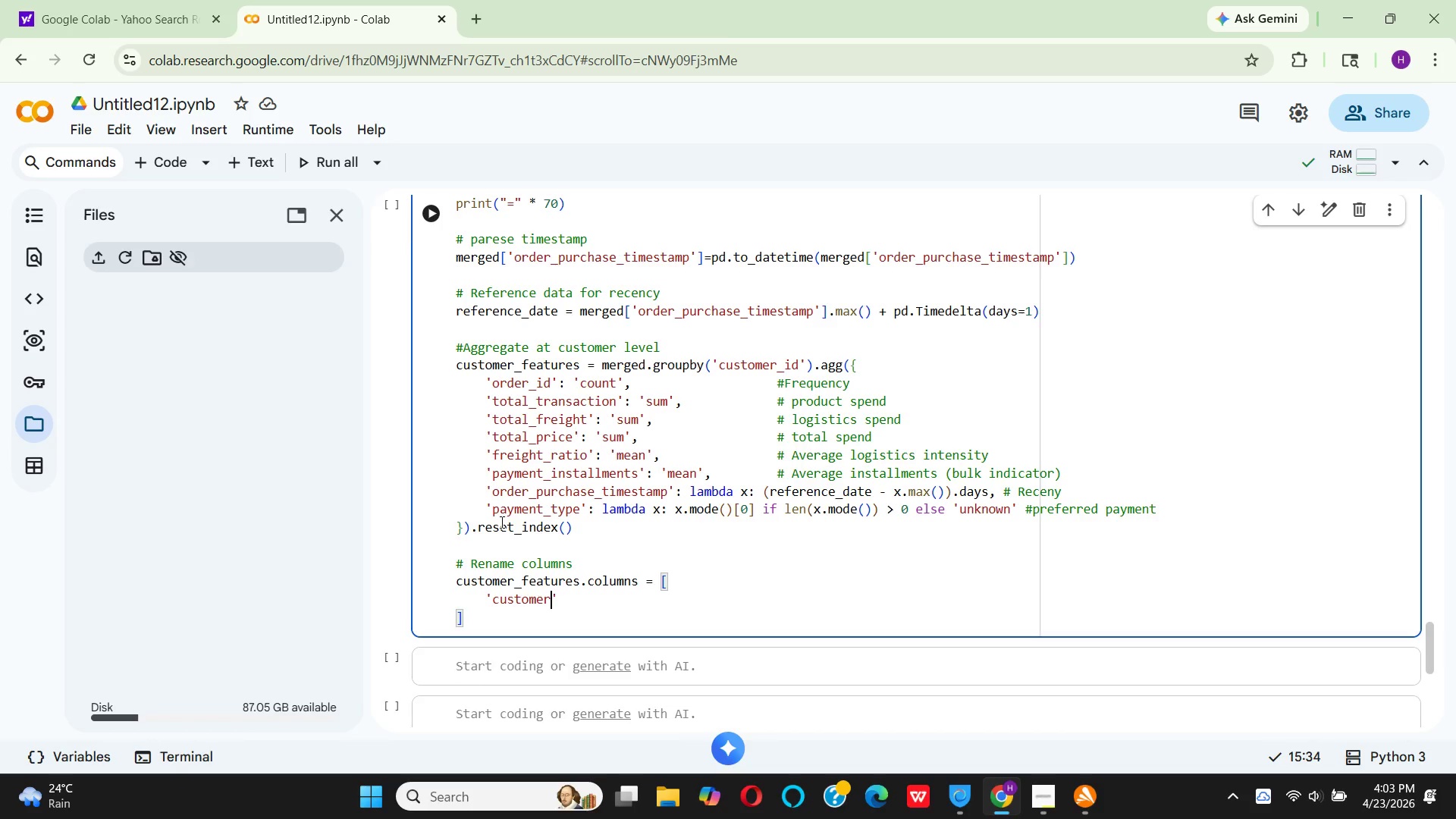 
type(_id)
 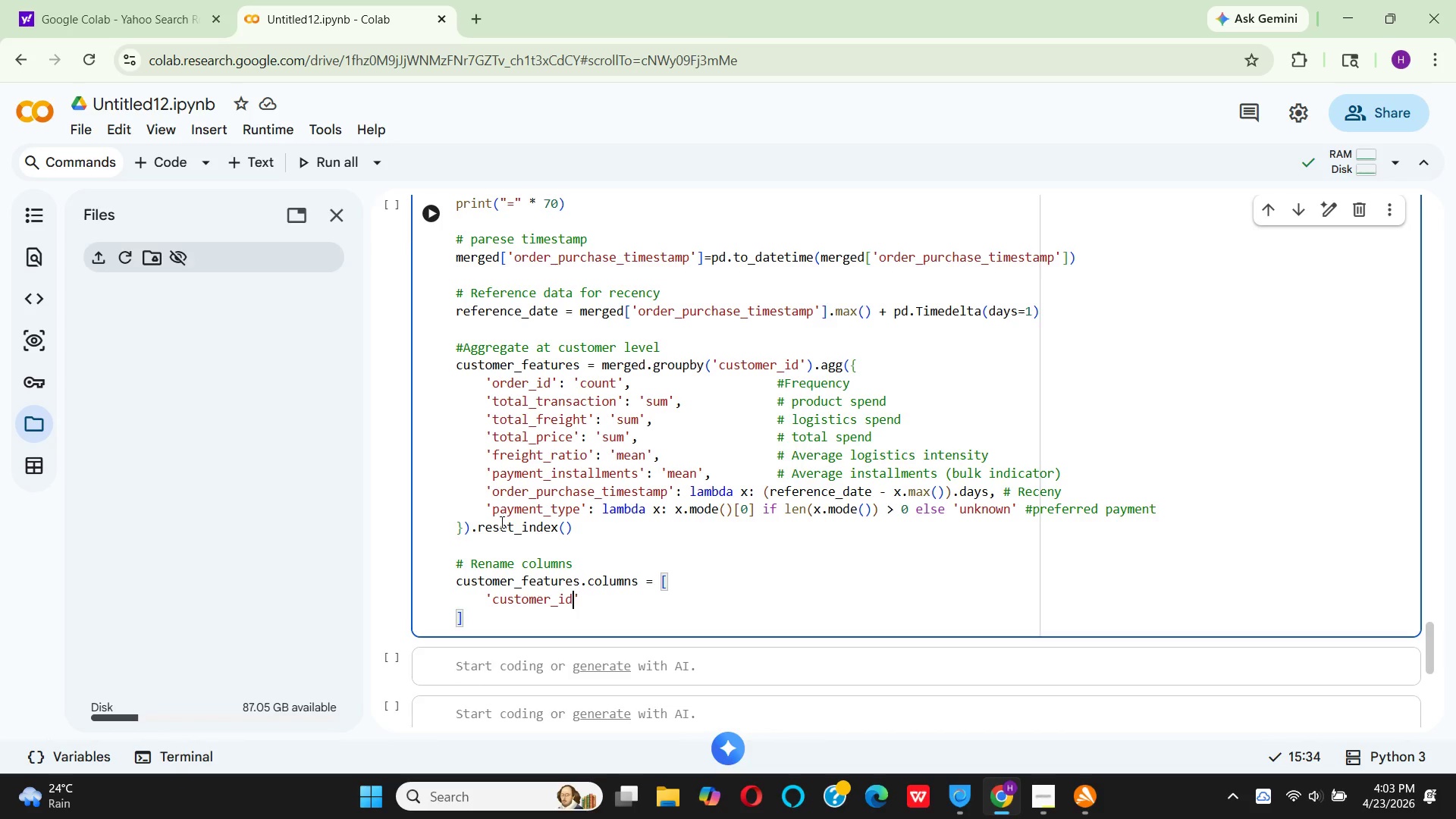 
key(ArrowRight)
 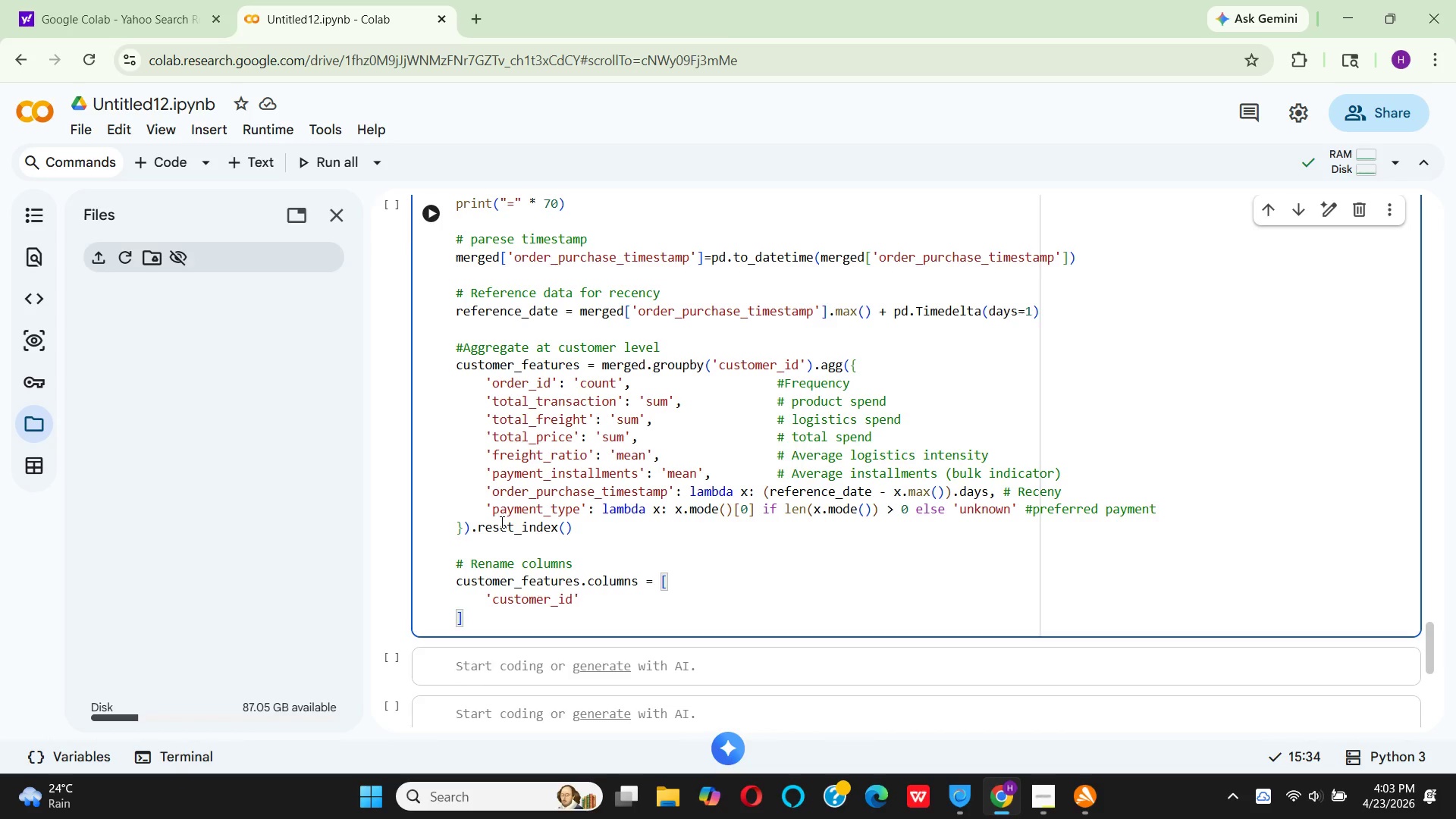 
type(, 'frequncy)
 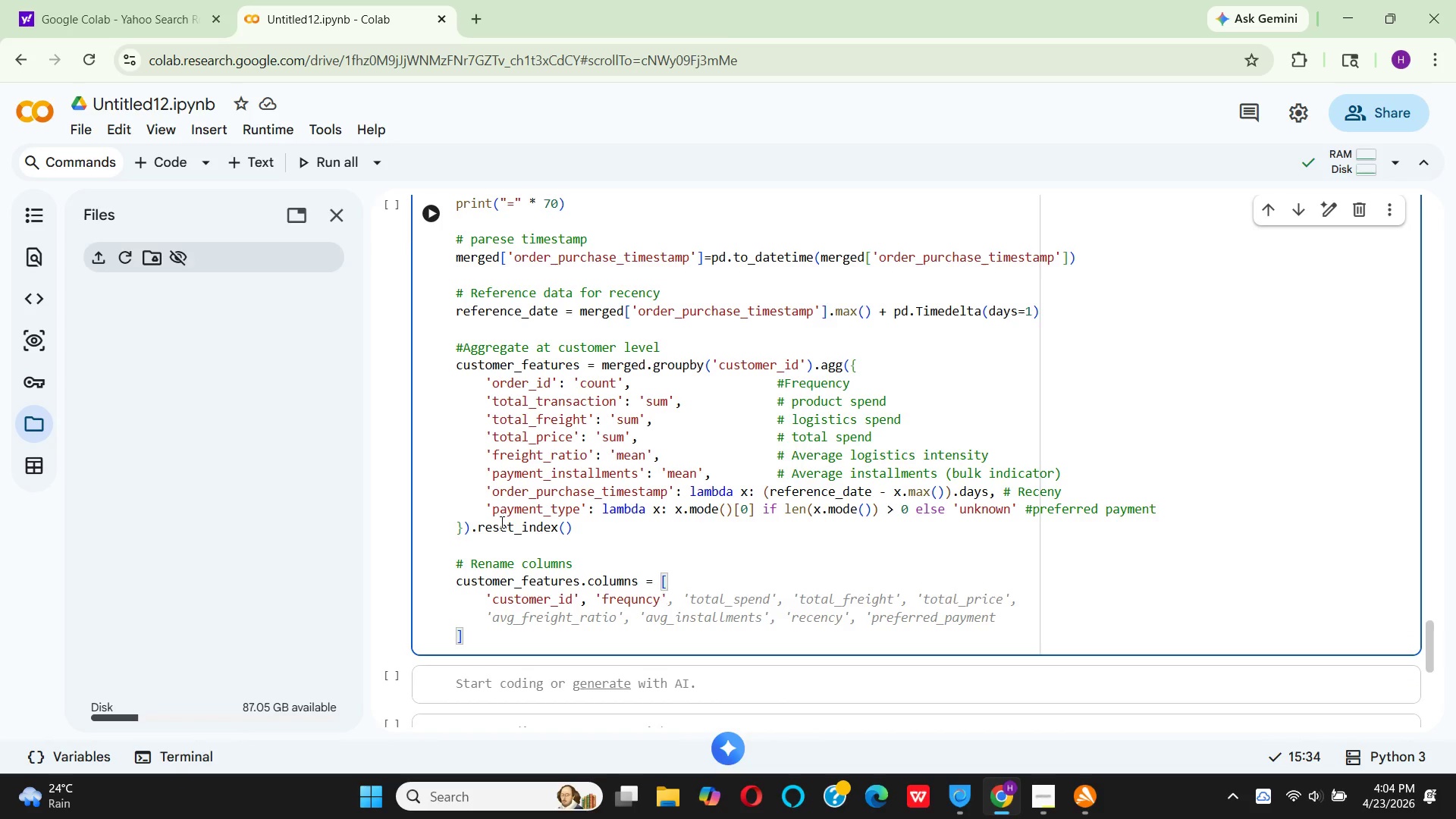 
key(ArrowRight)
 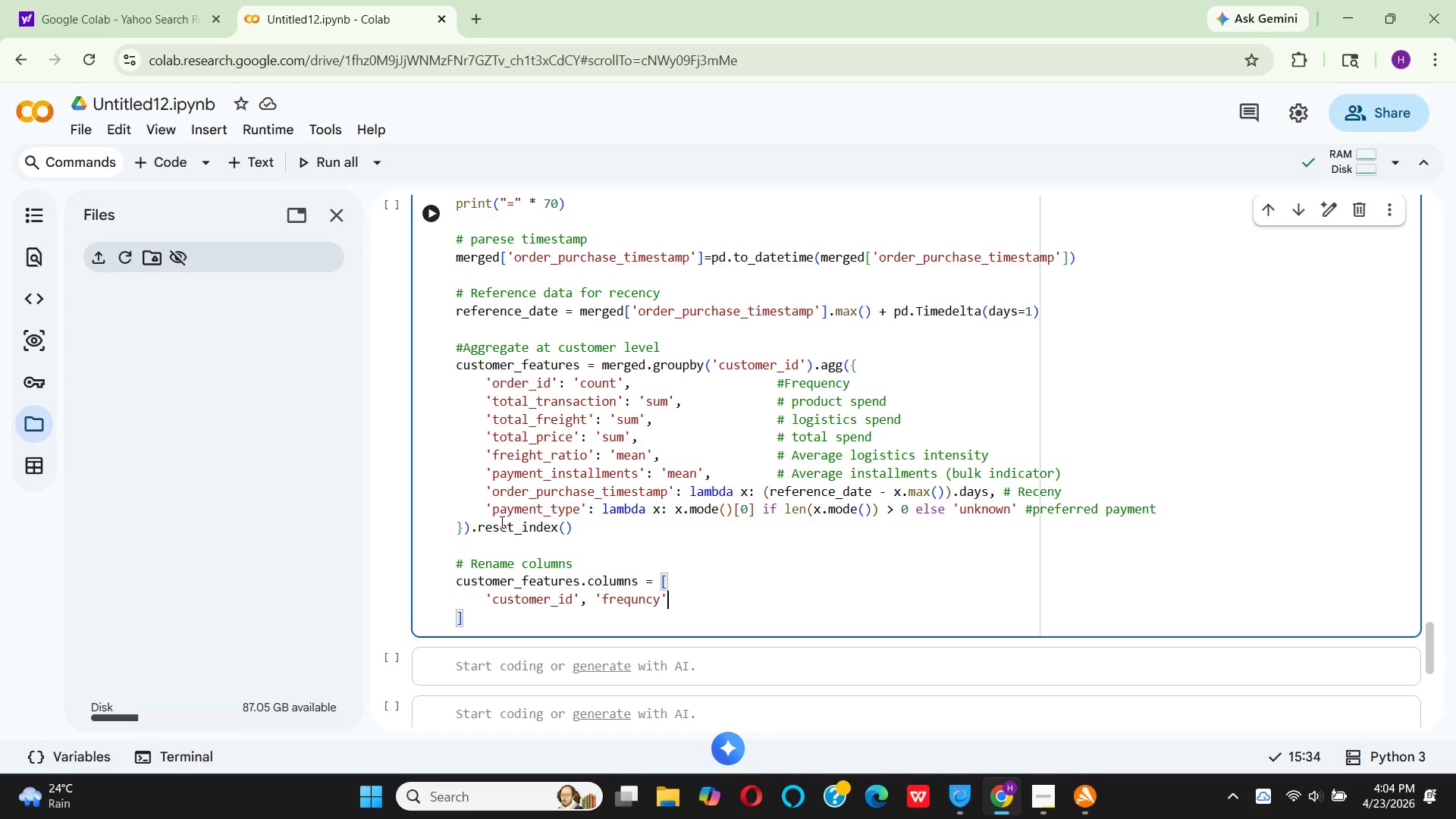 
key(Comma)
 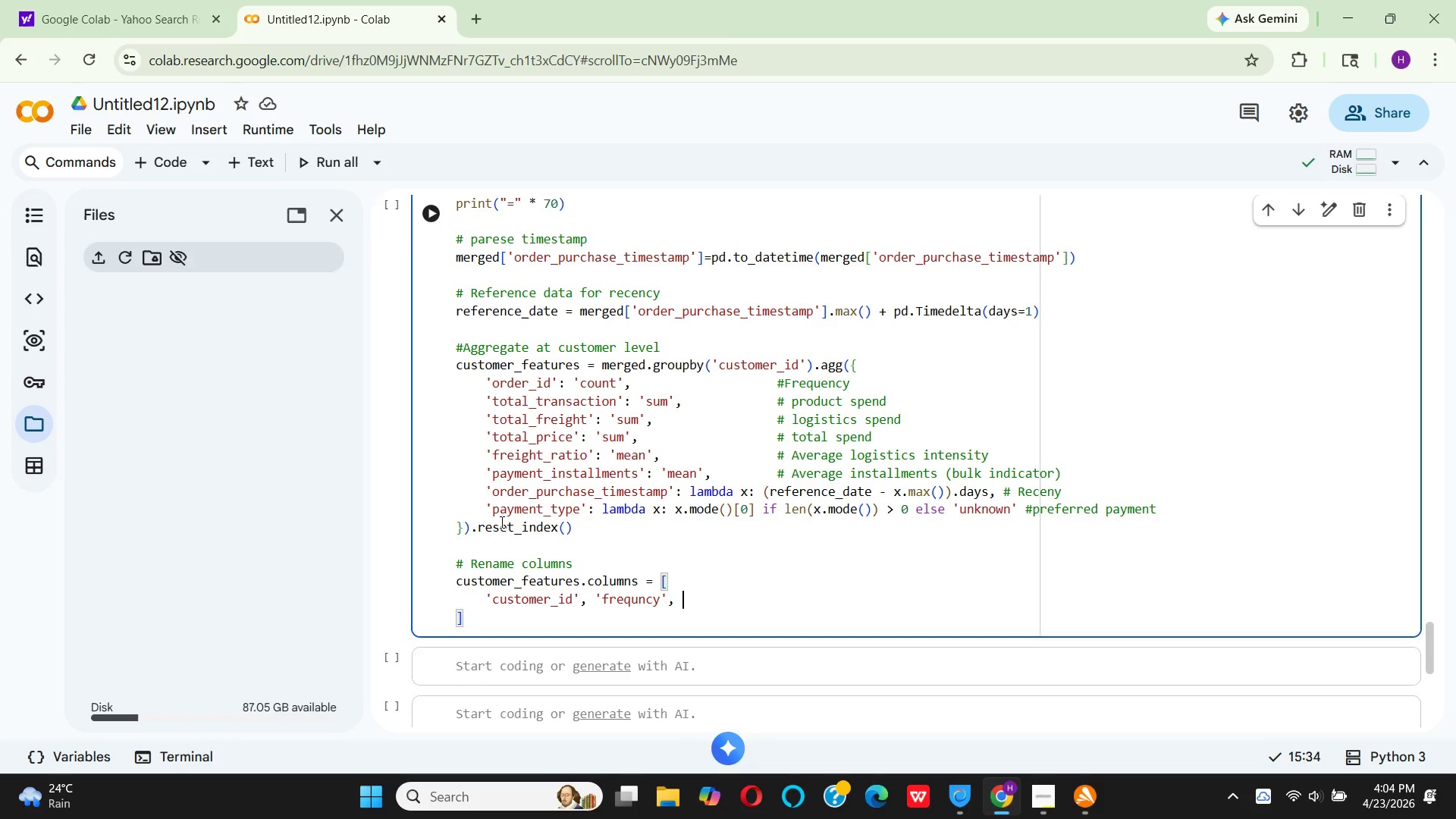 
key(Space)
 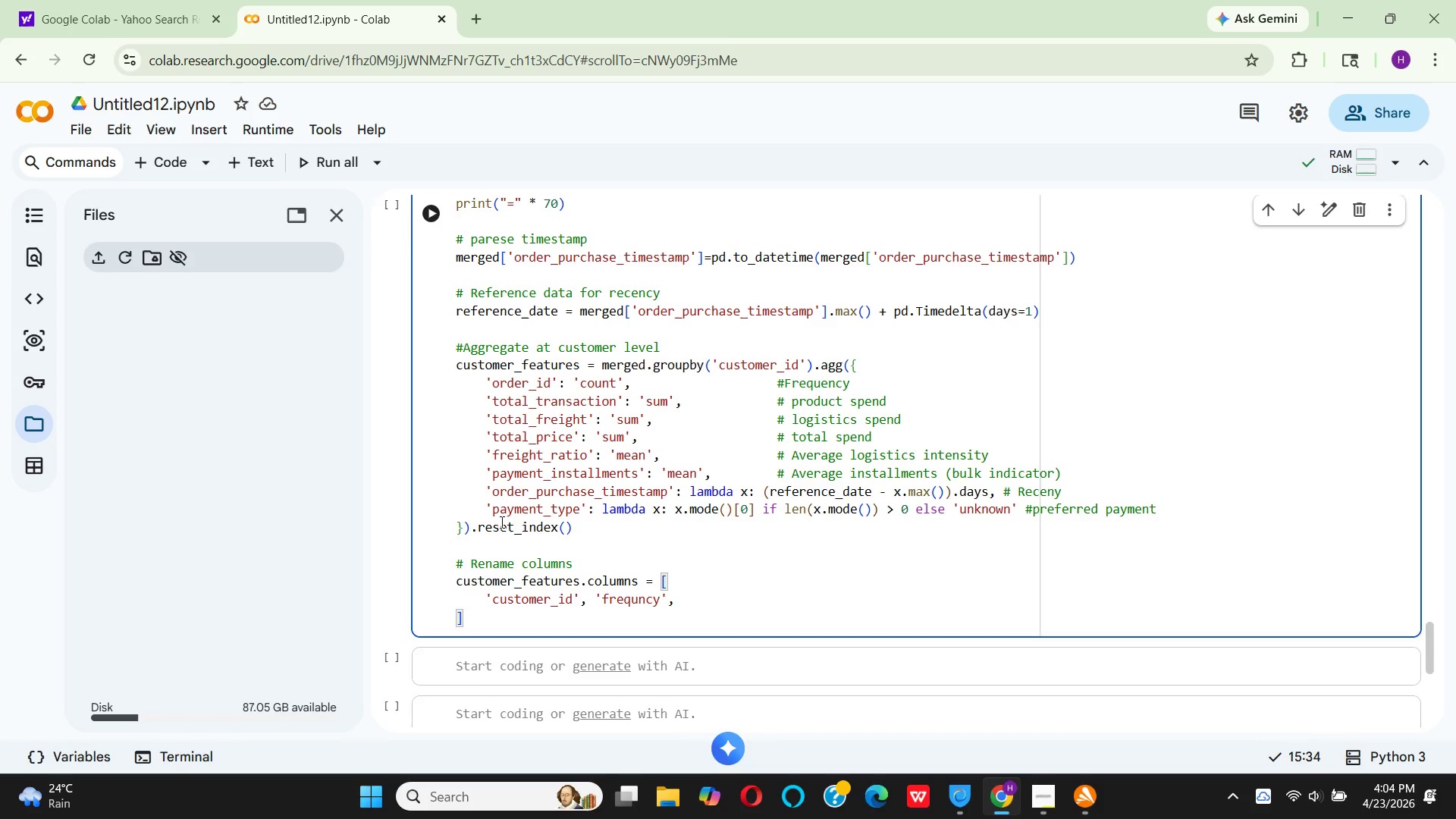 
key(Quote)
 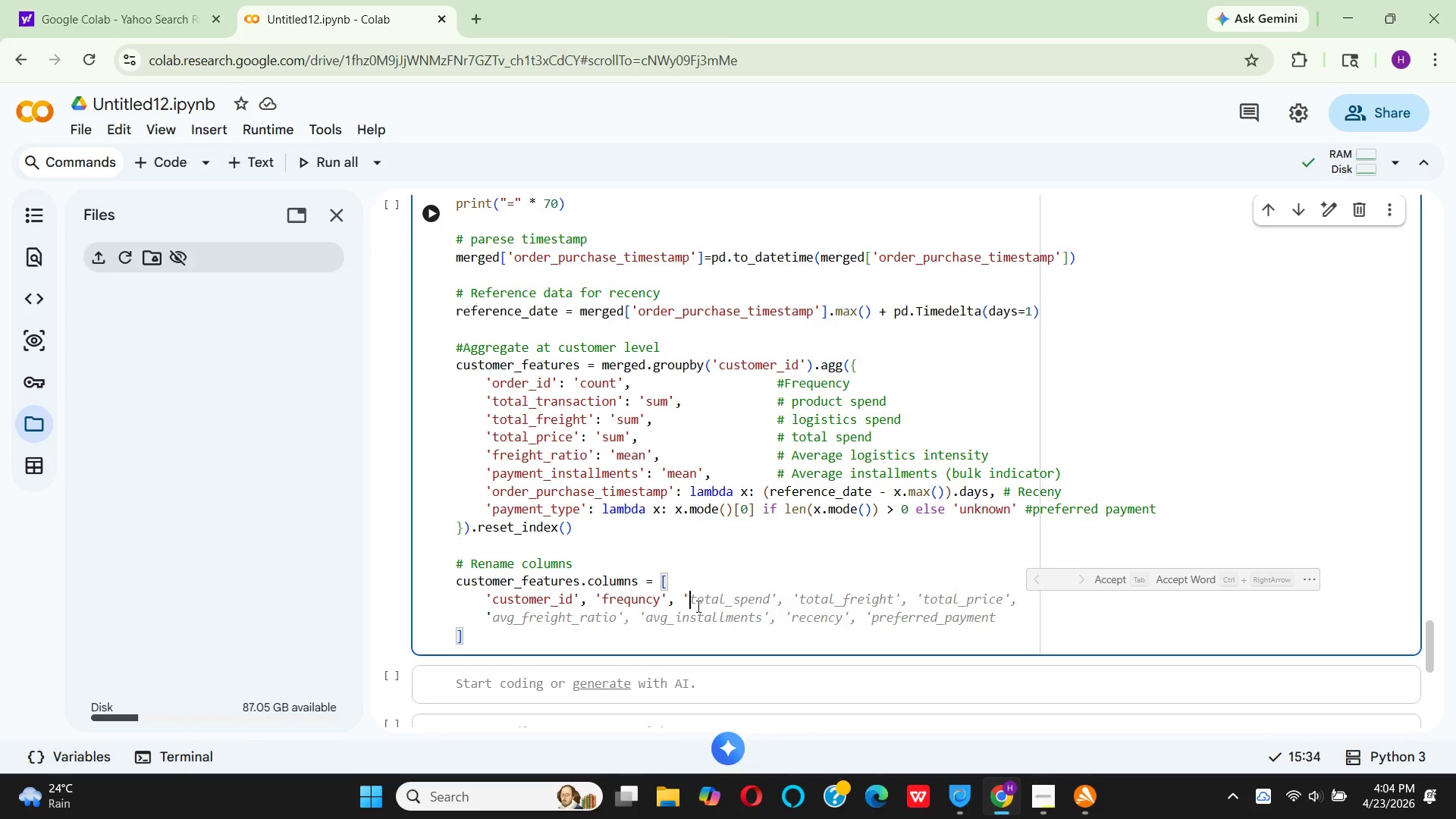 
wait(6.56)
 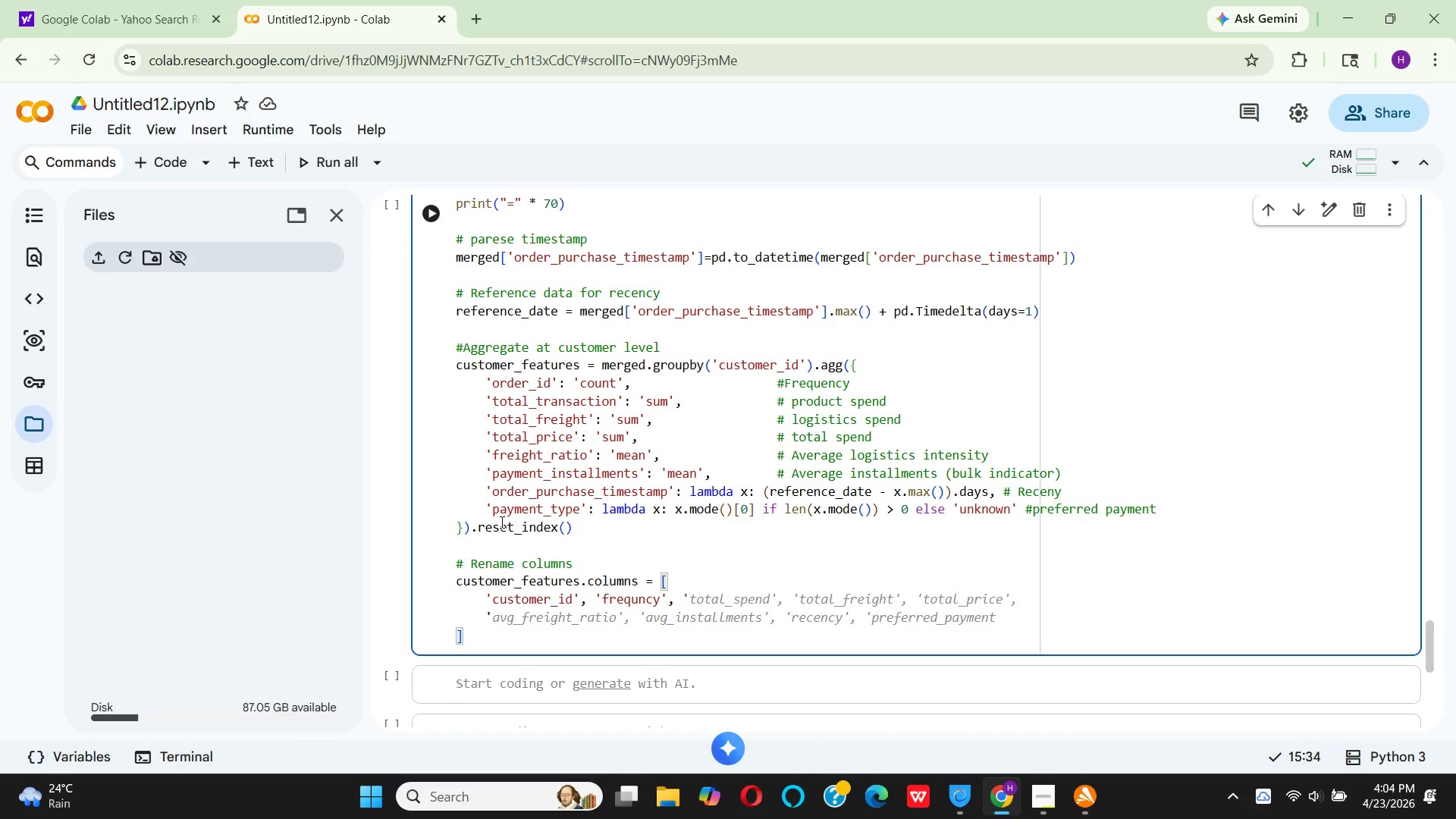 
left_click([1111, 580])
 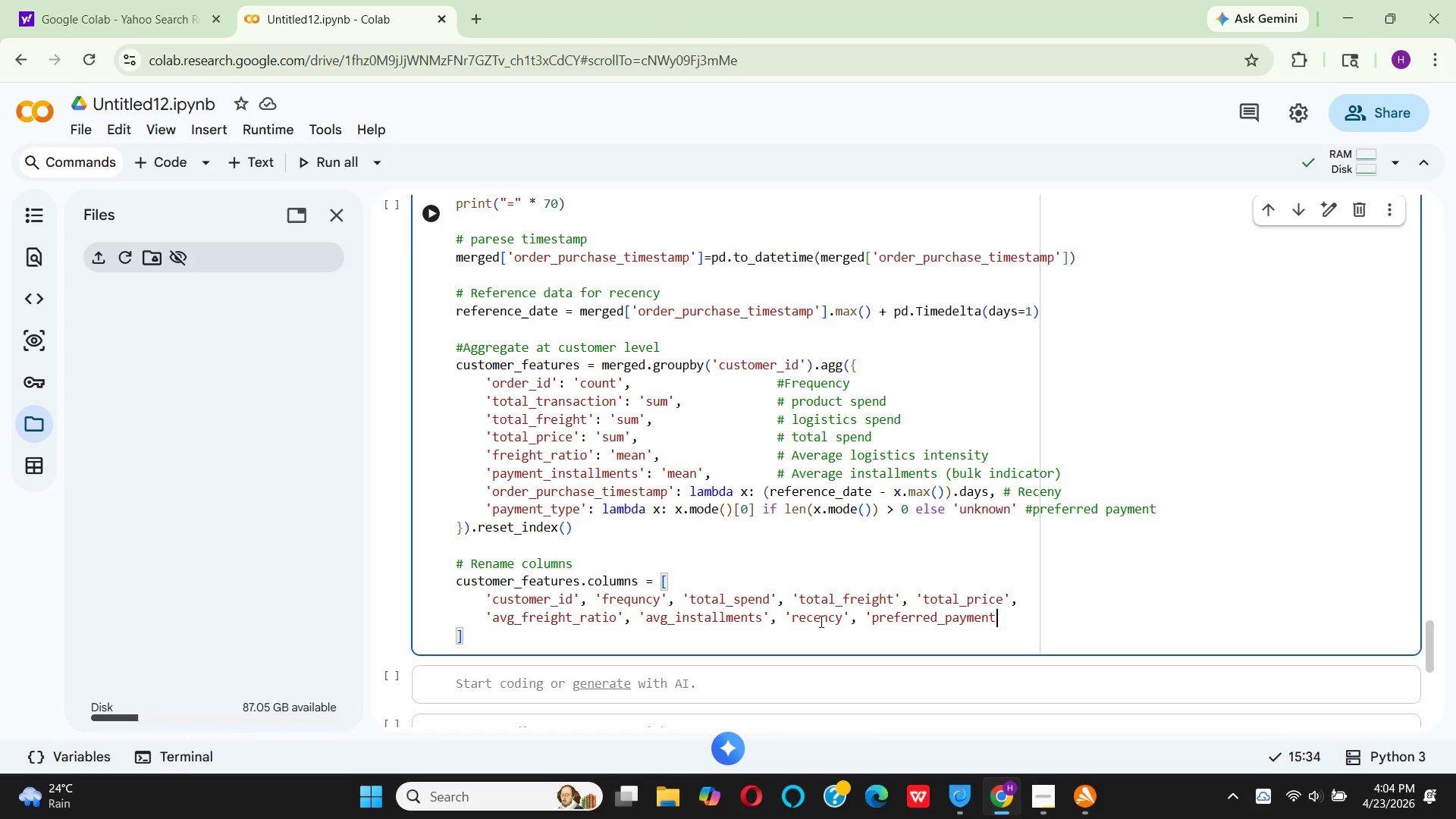 
wait(15.39)
 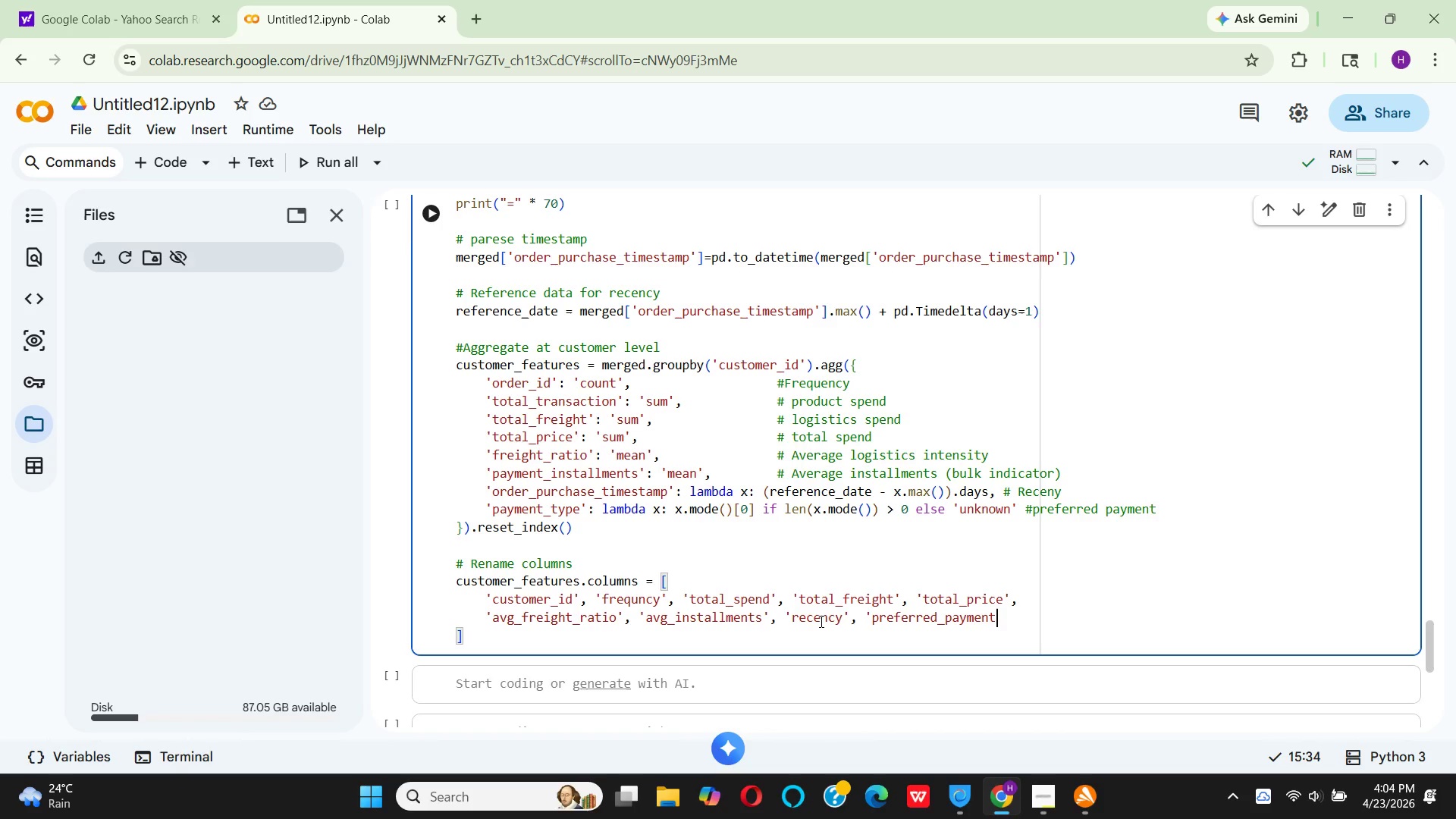 
left_click([896, 600])
 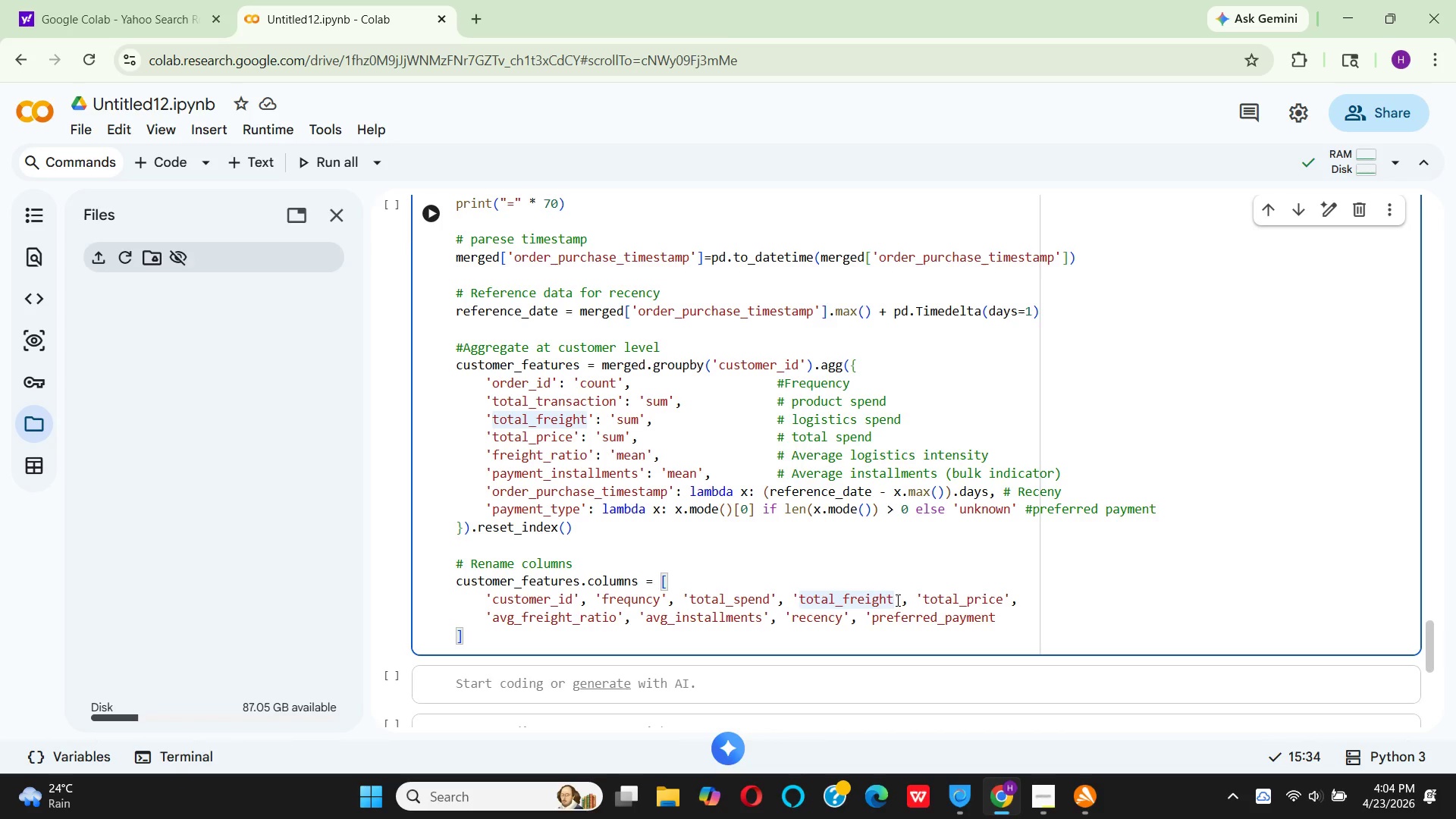 
type(_se)
key(Backspace)
 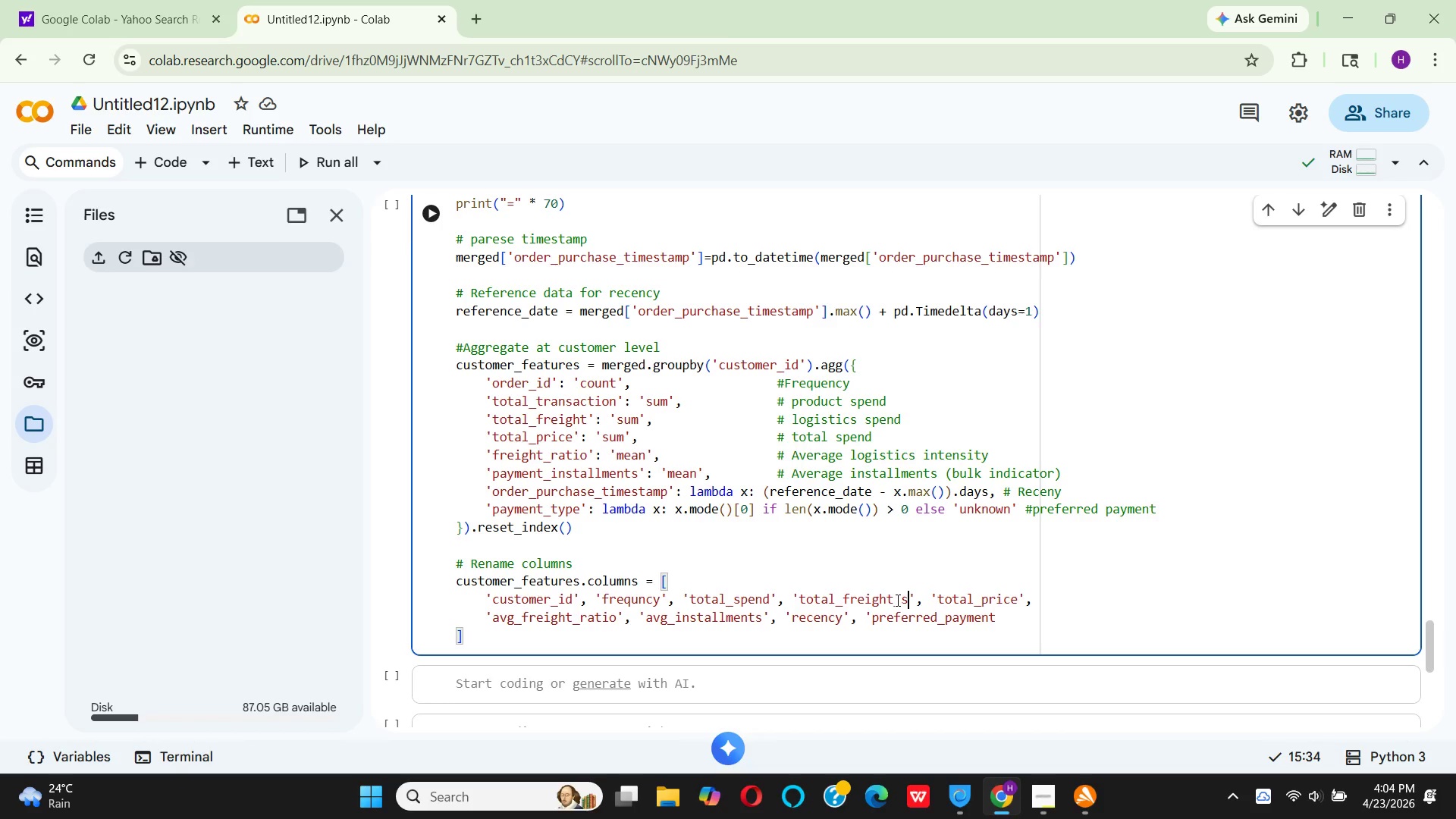 
type(pend)
 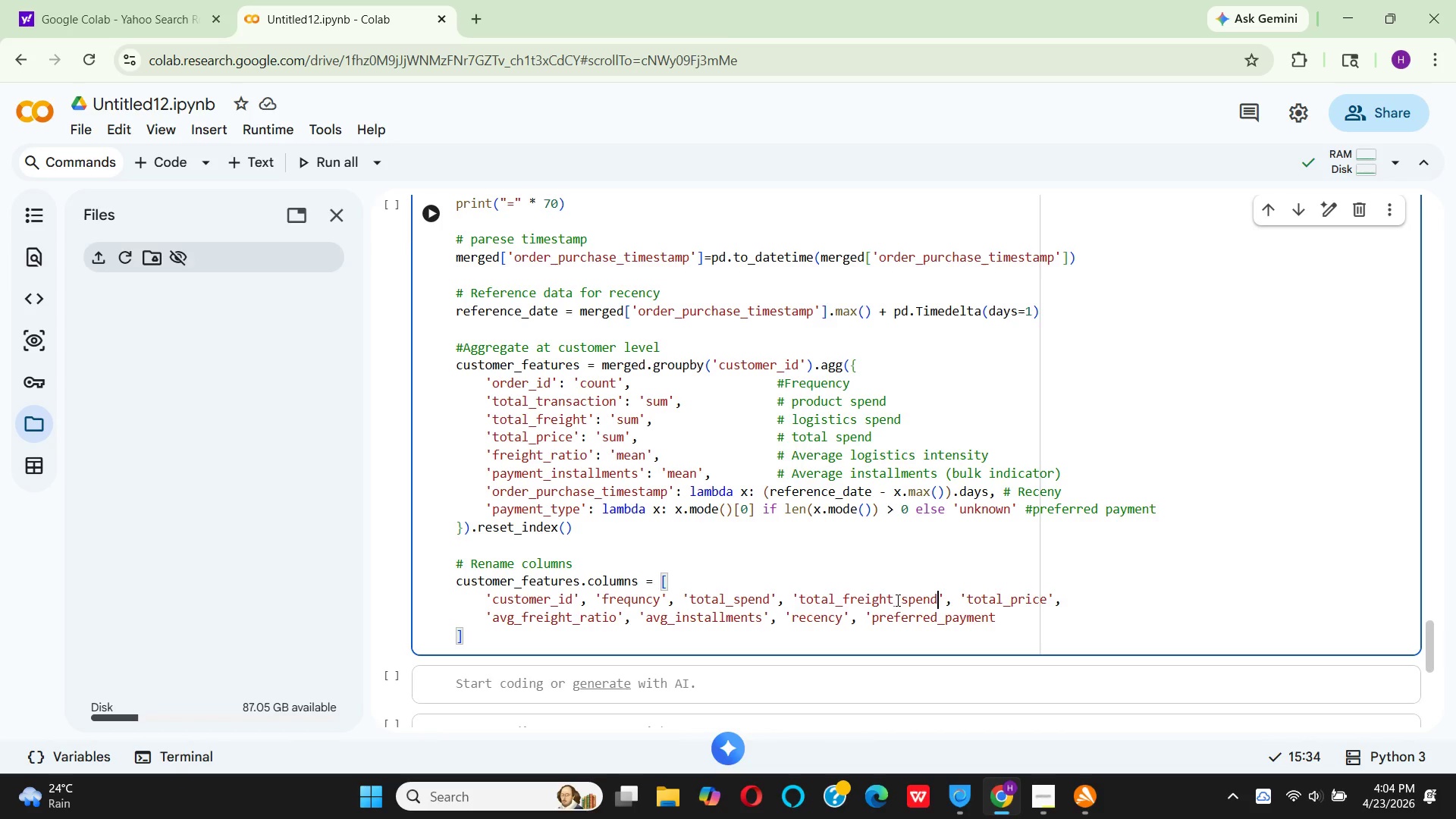 
wait(5.83)
 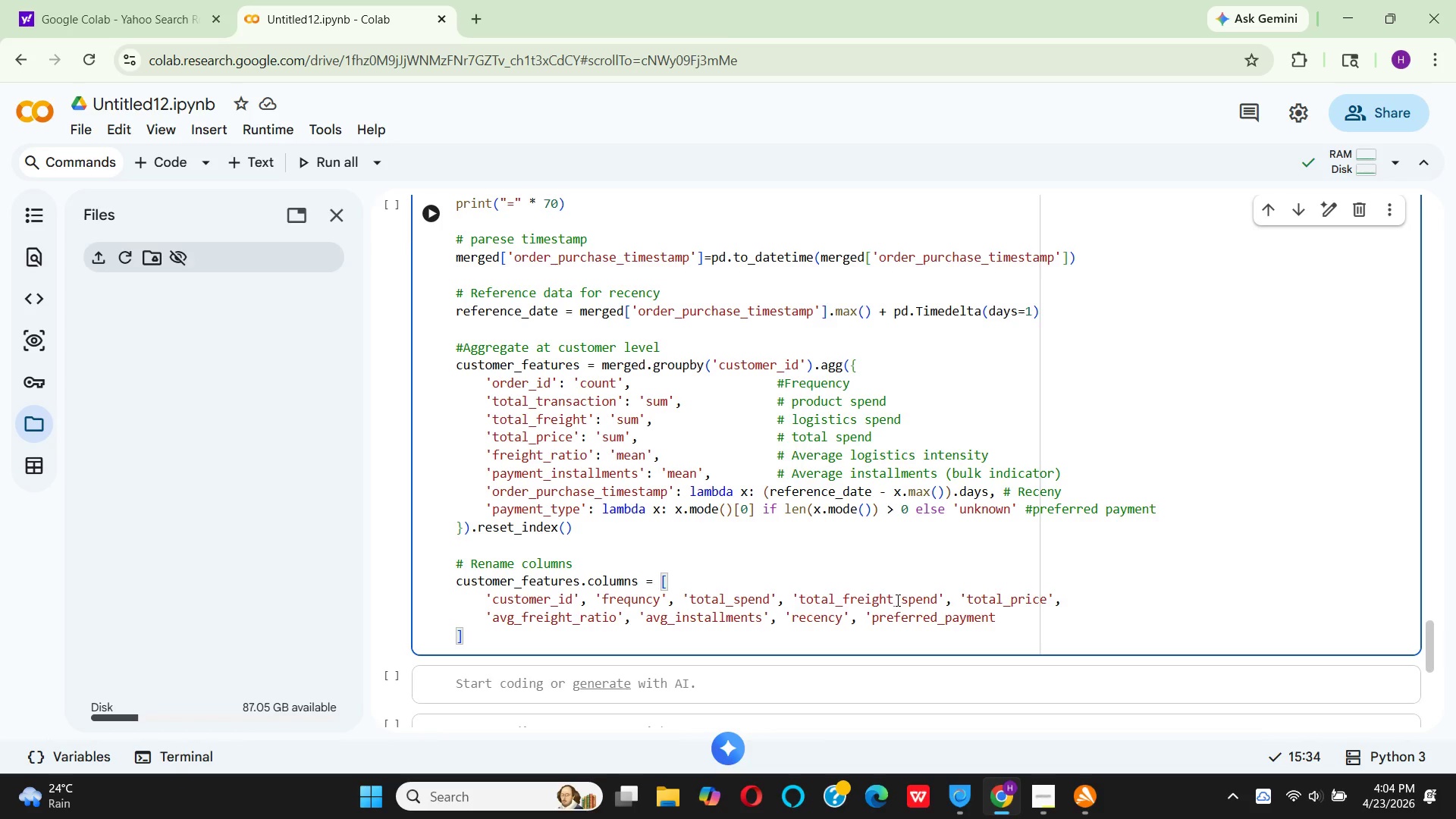 
left_click([1049, 599])
 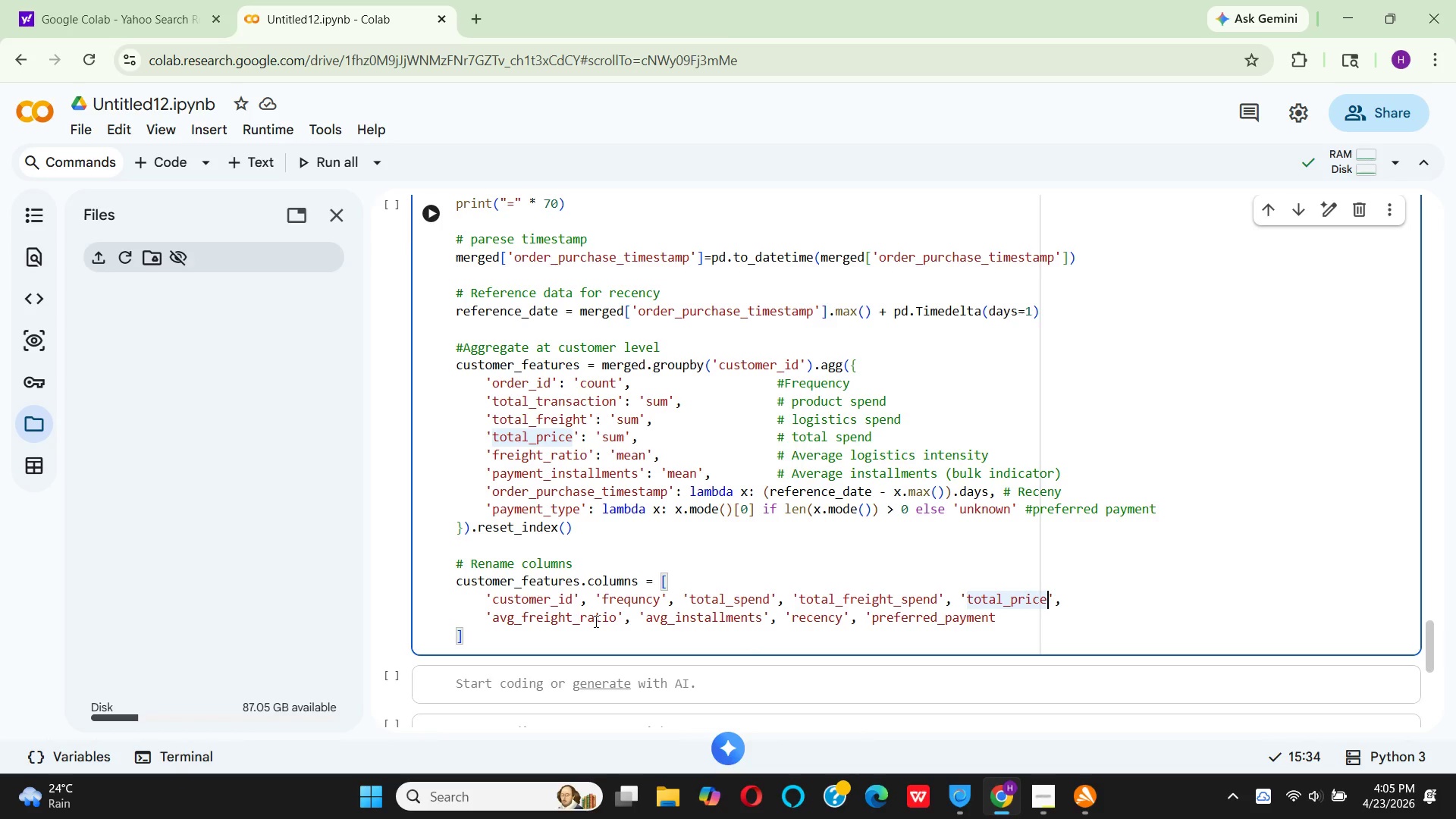 
wait(61.23)
 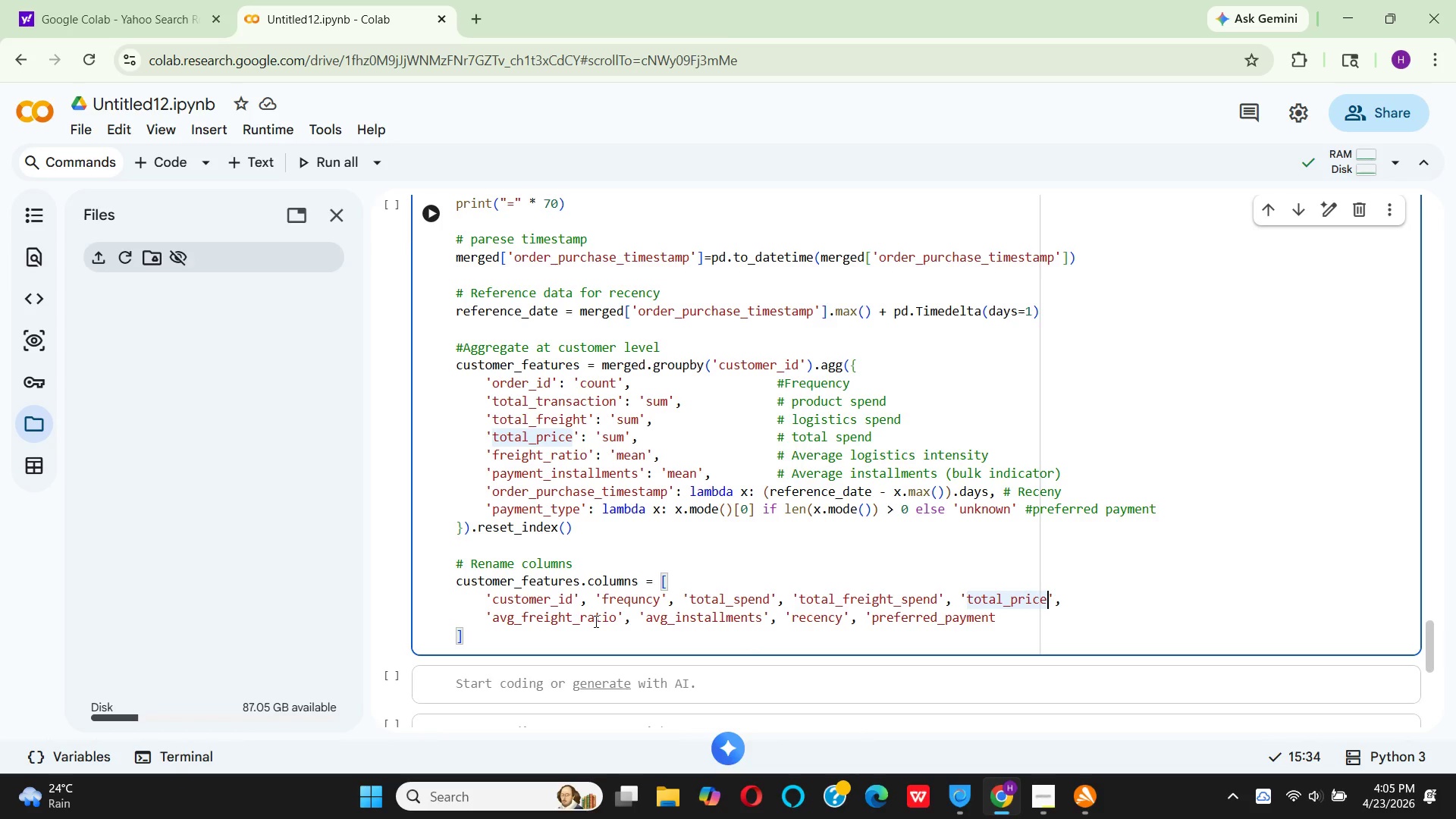 
left_click([840, 624])
 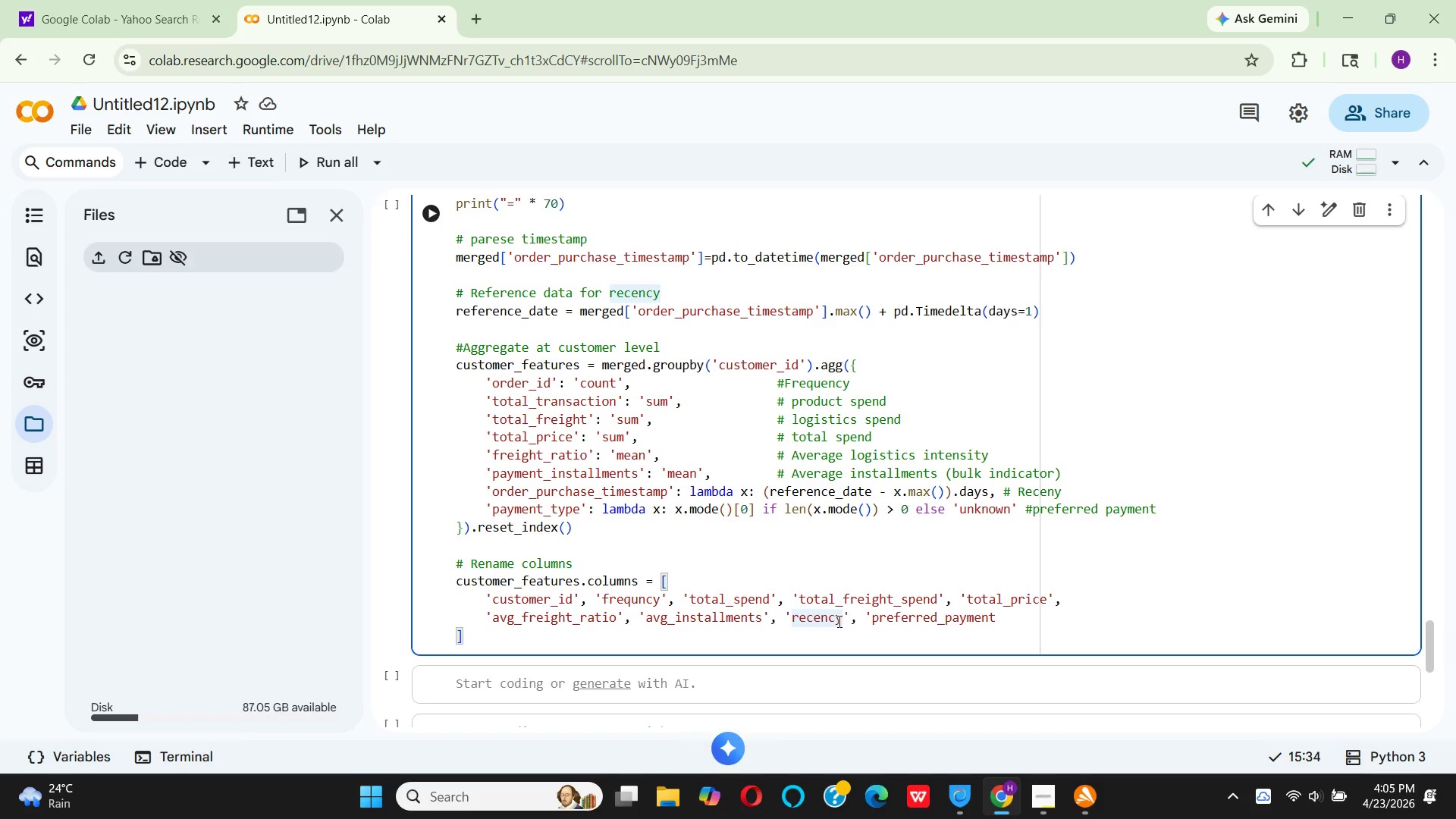 
type(_days)
 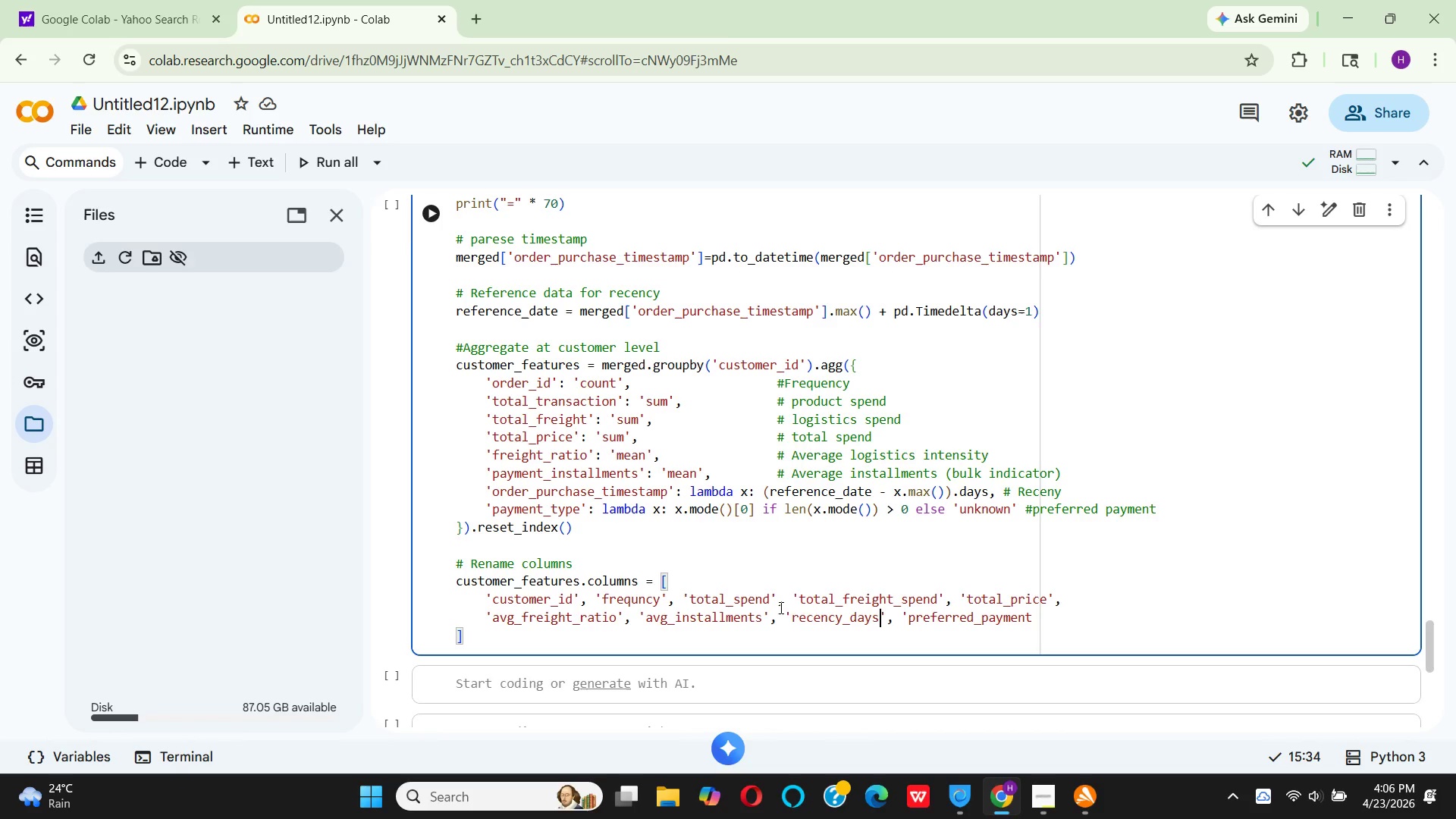 
wait(49.34)
 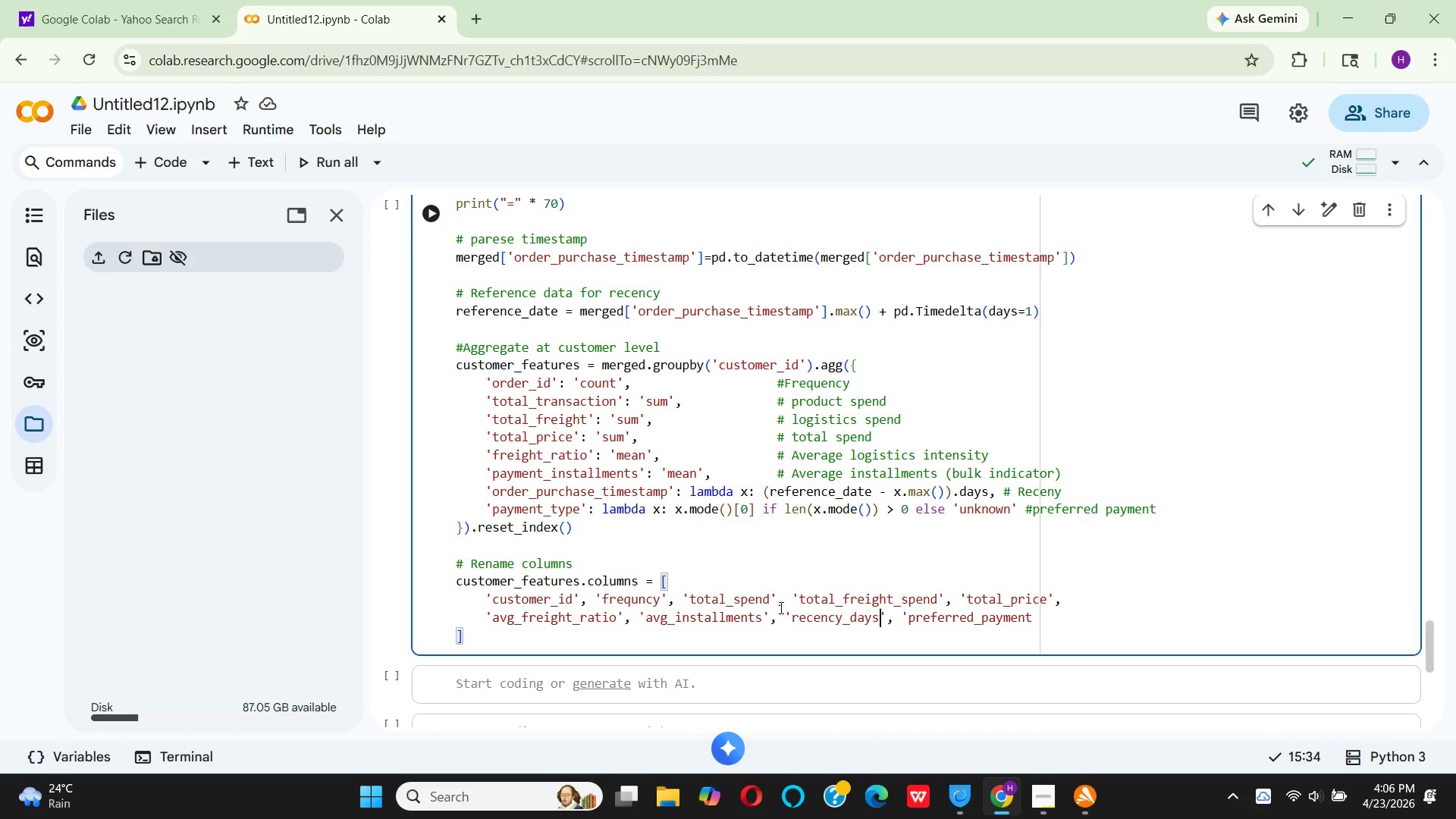 
left_click([676, 597])
 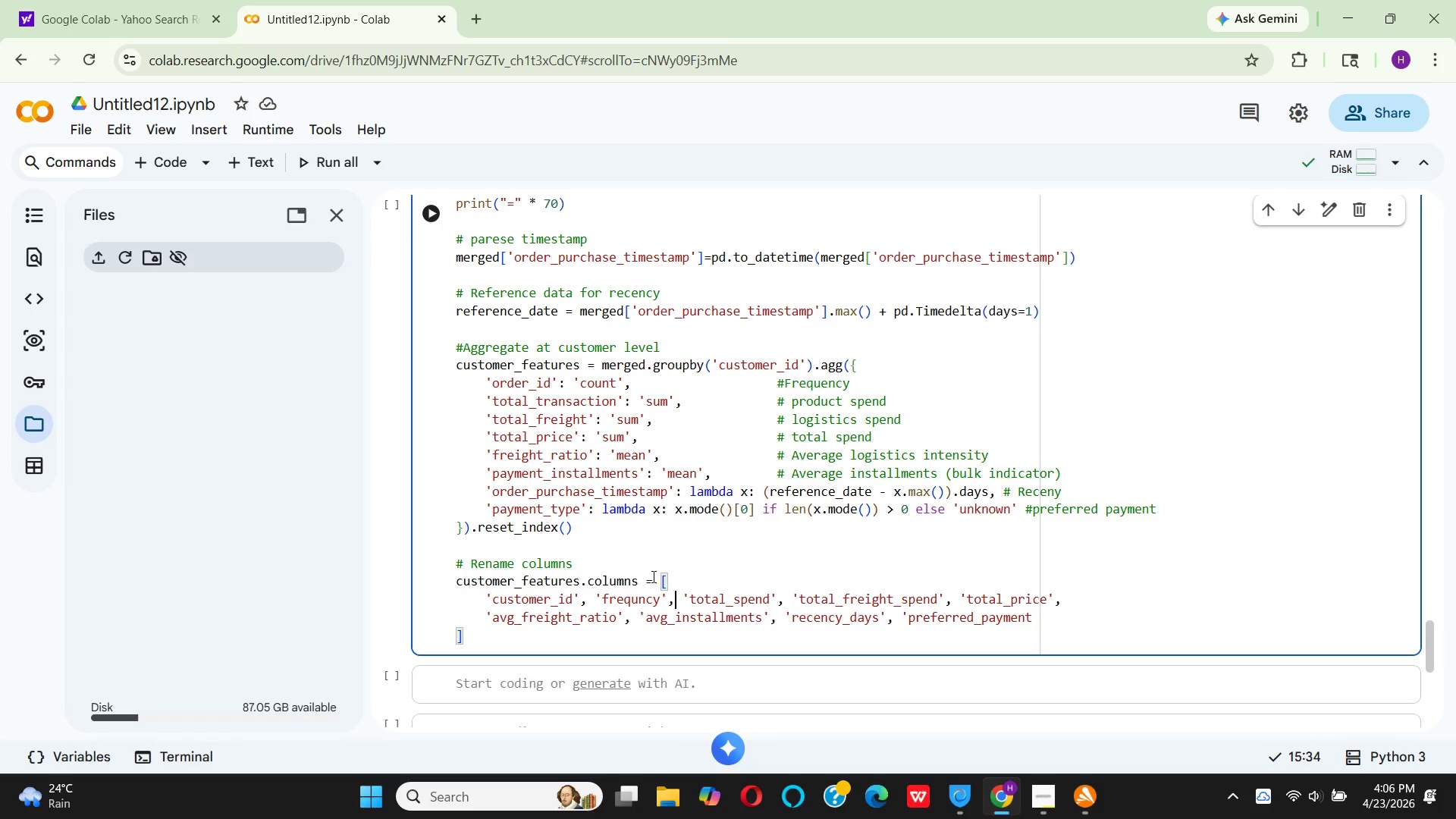 
type(tota)
key(Backspace)
key(Backspace)
key(Backspace)
key(Backspace)
 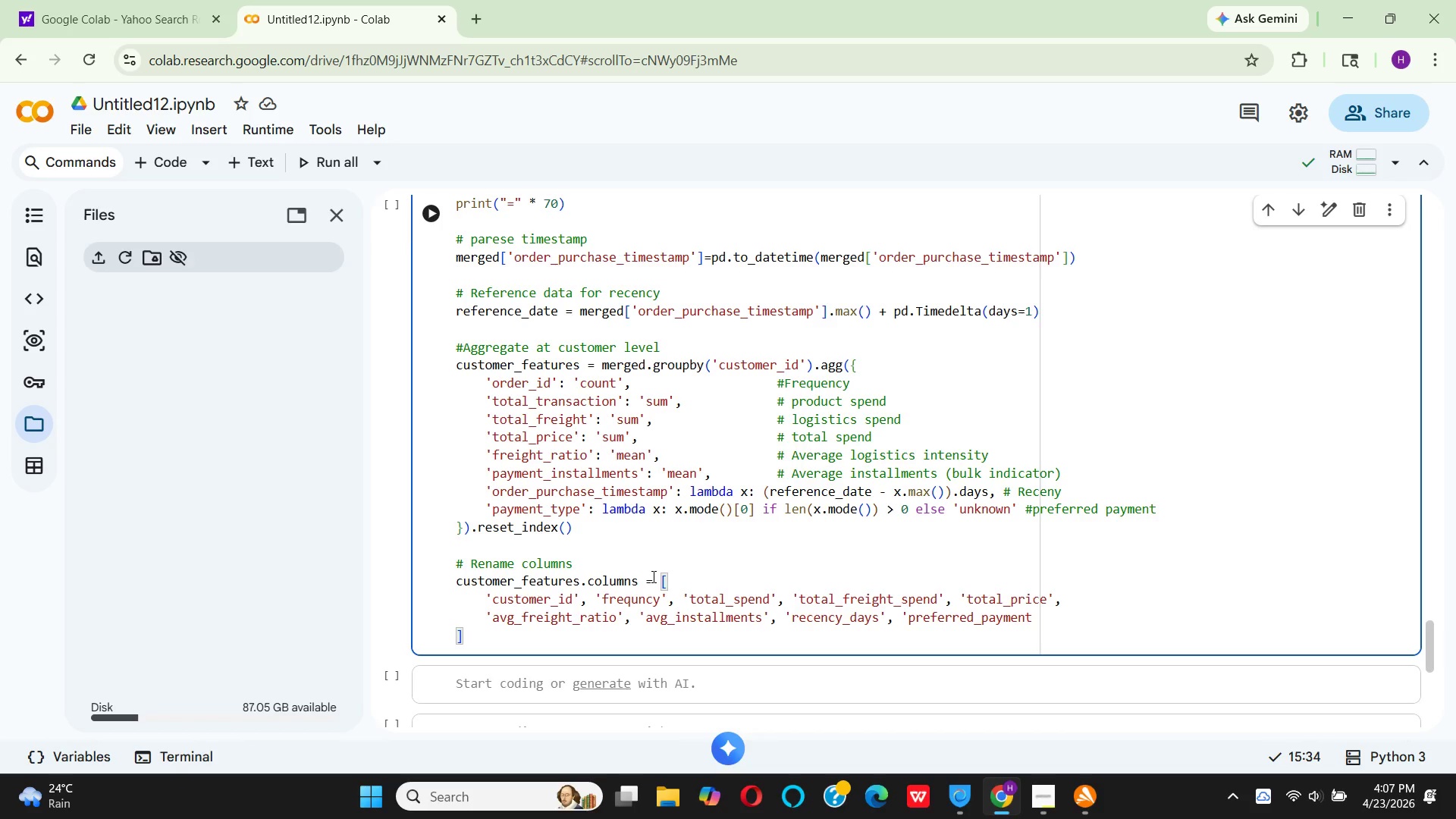 
wait(5.09)
 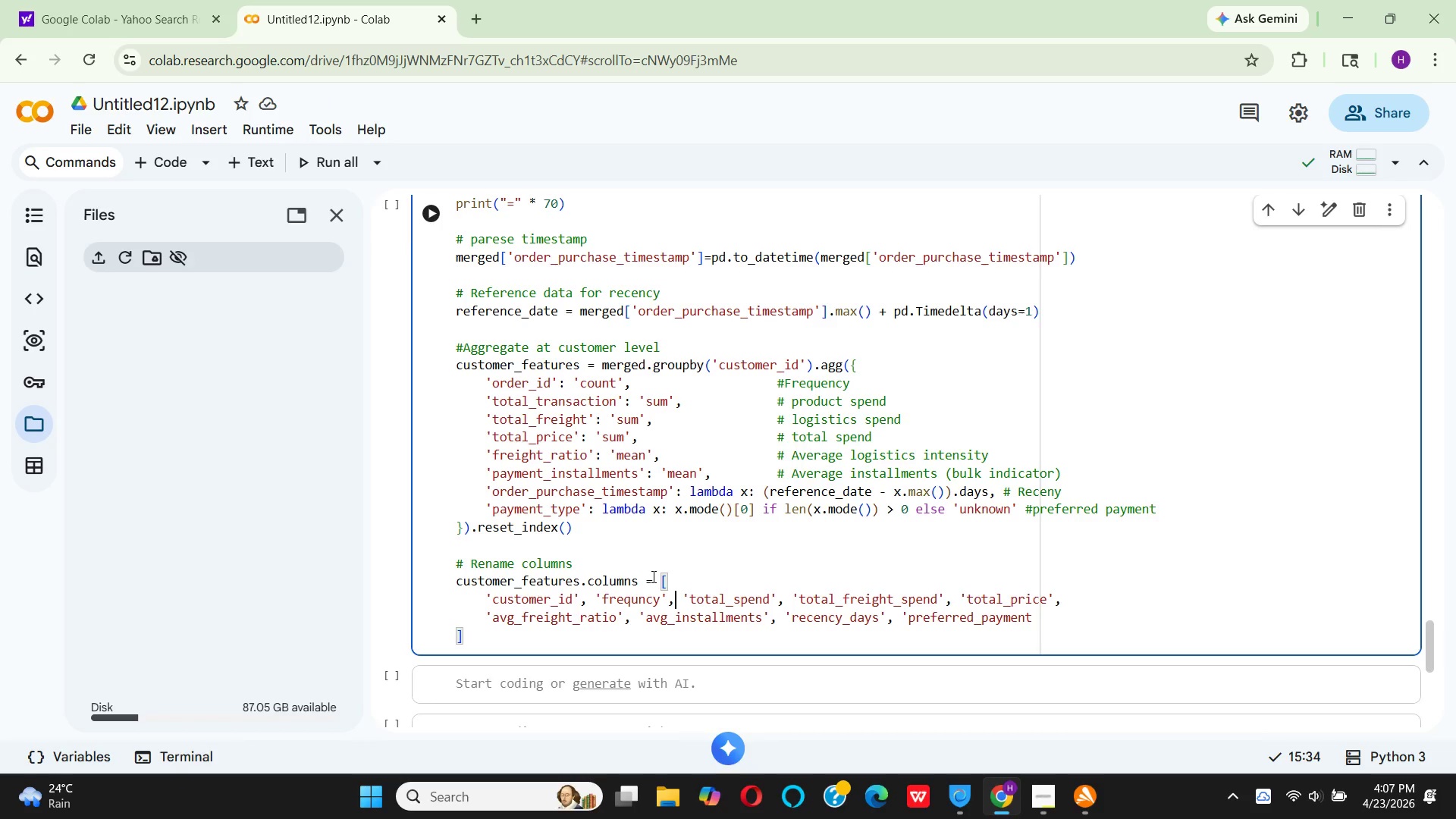 
key(Quote)
 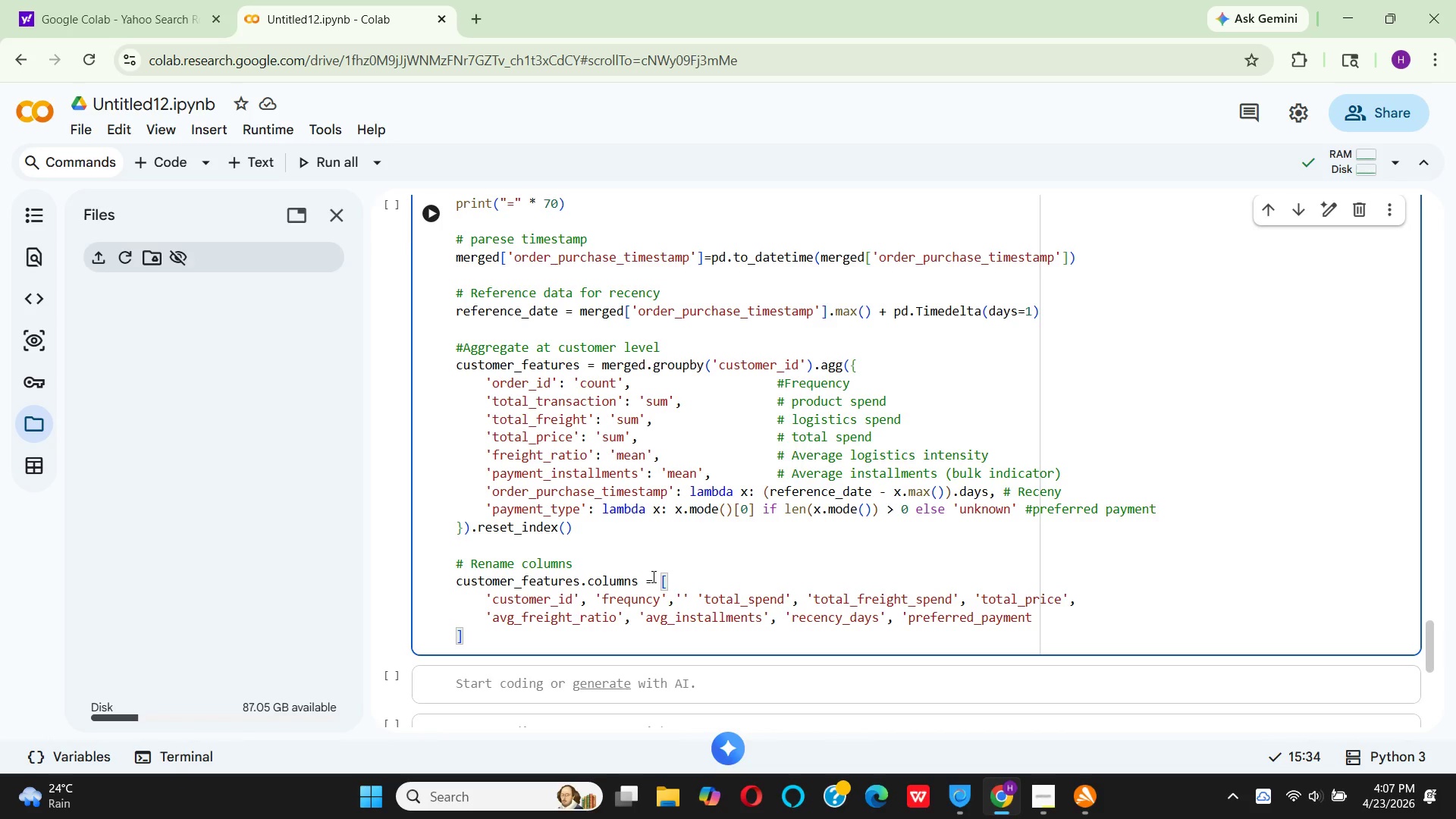 
wait(5.94)
 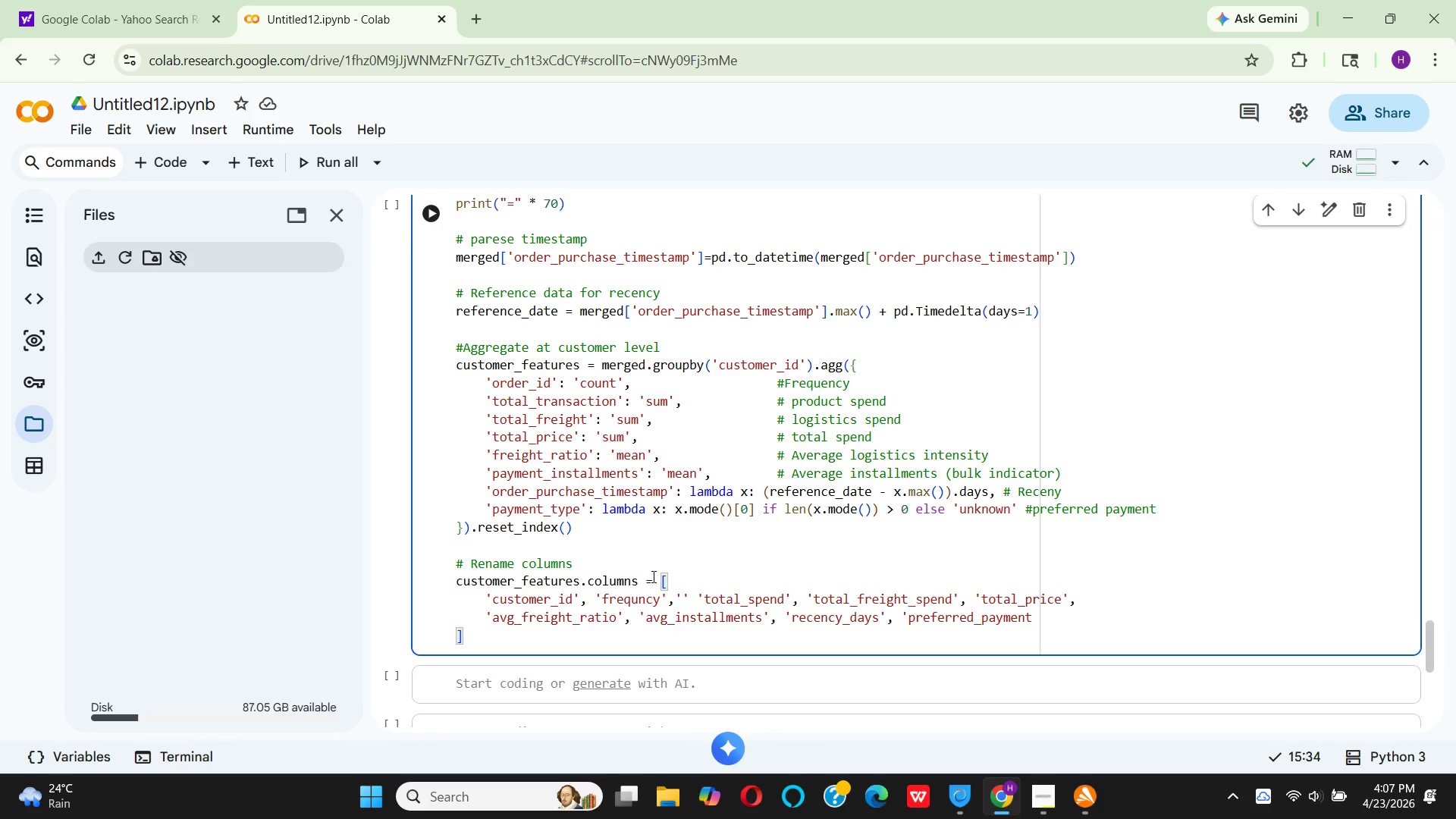 
type(total_product_spend)
 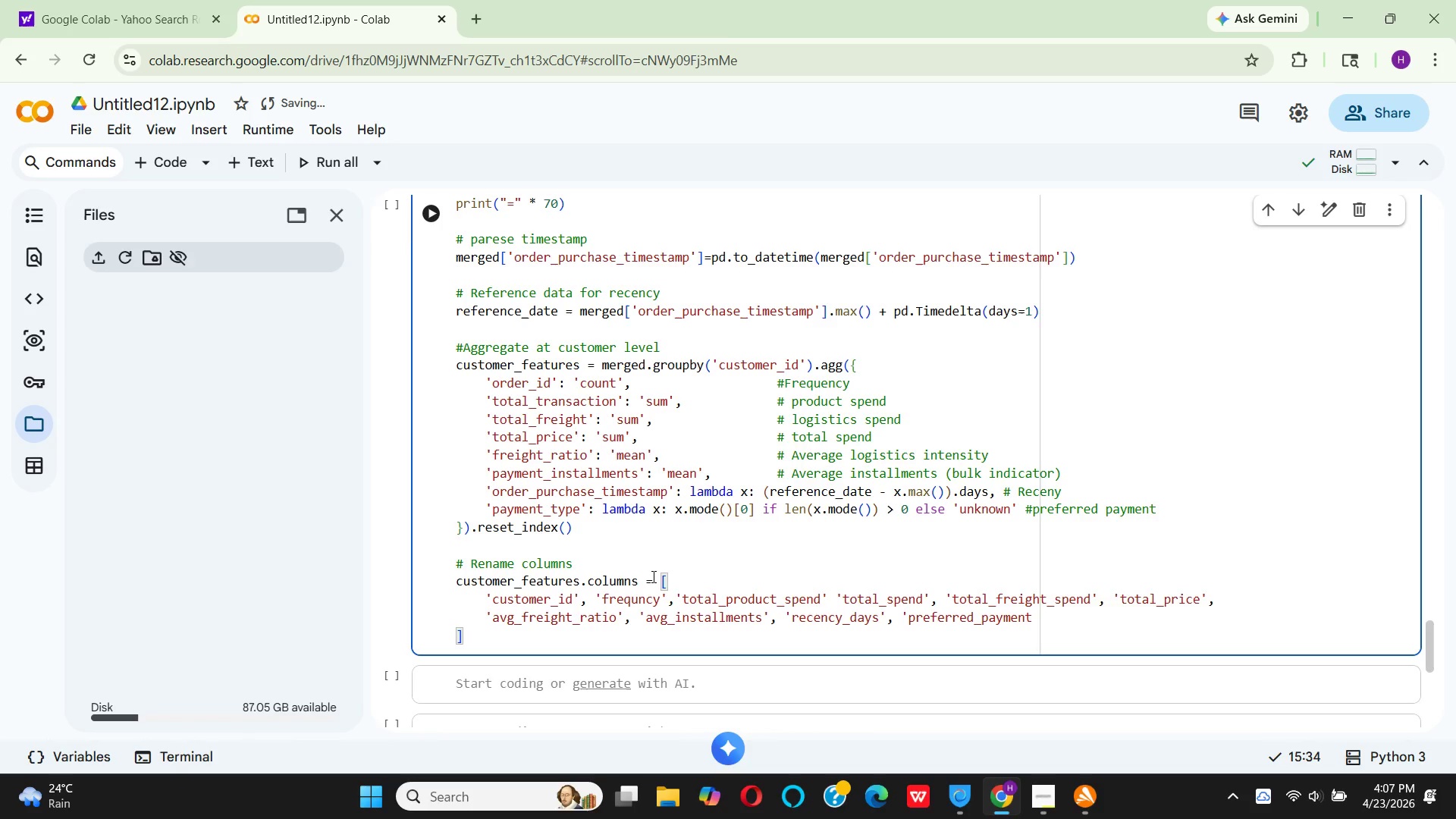 
wait(46.08)
 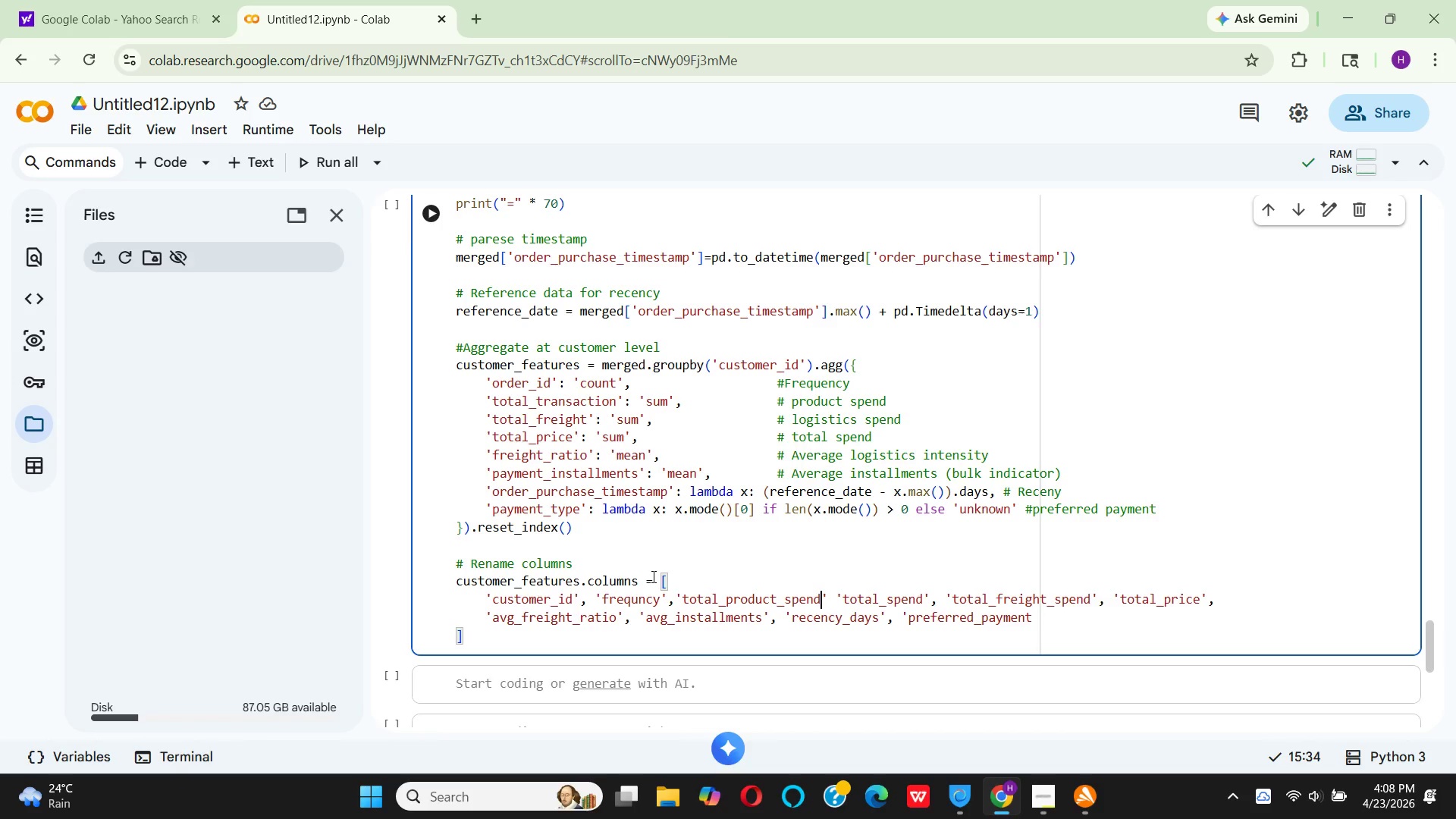 
left_click([500, 635])
 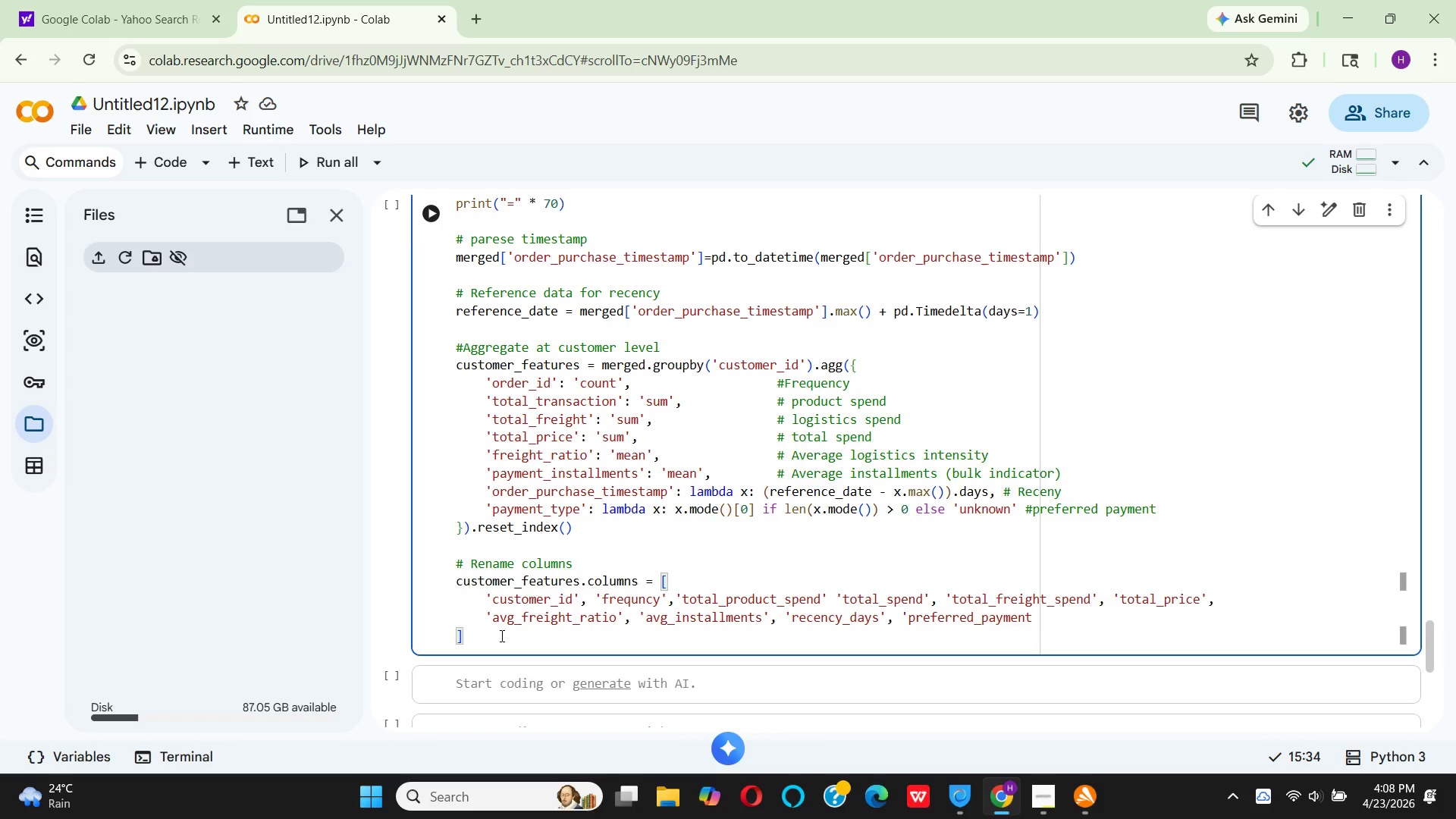 
wait(10.81)
 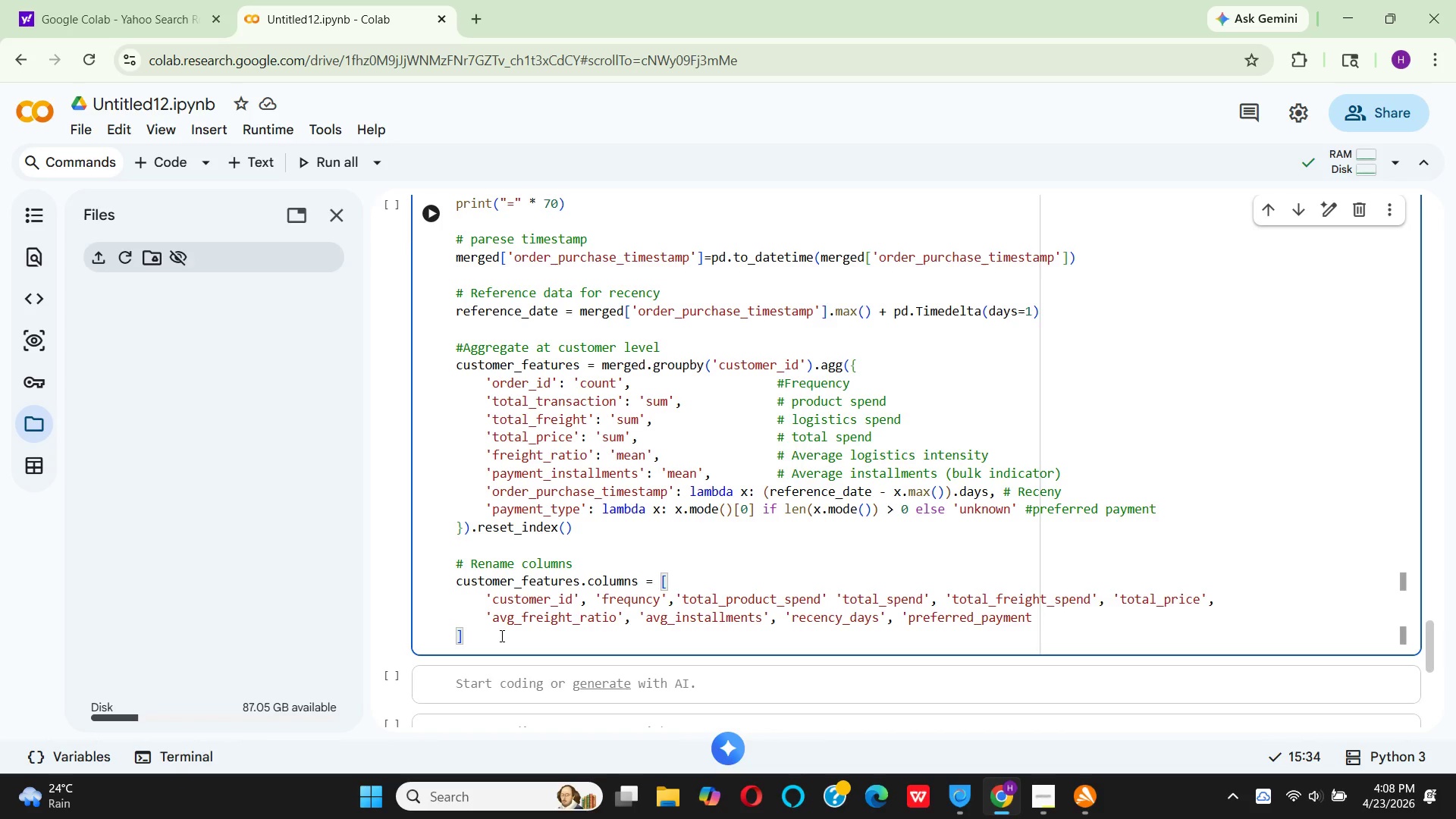 
key(Enter)
 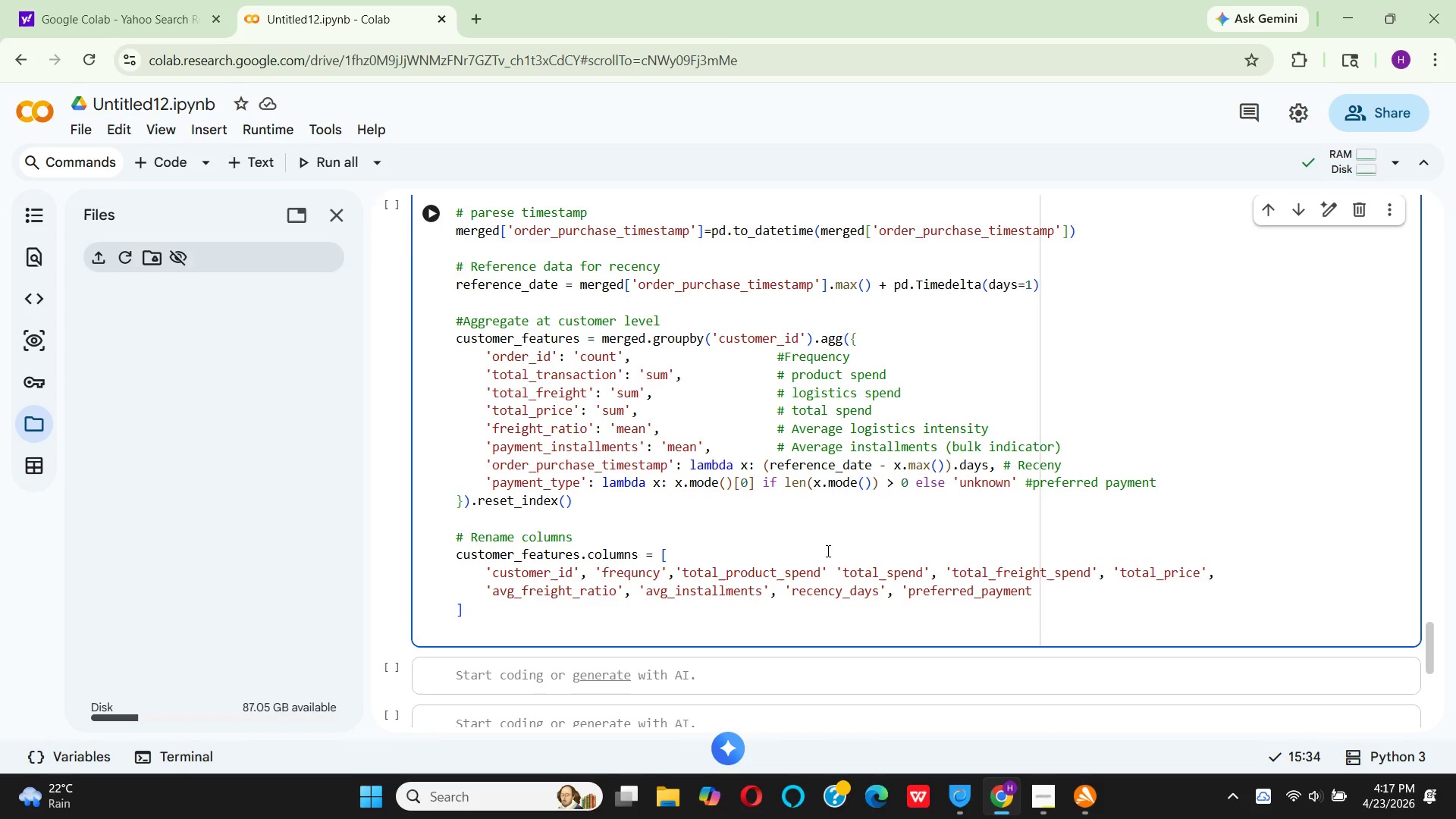 
wait(570.62)
 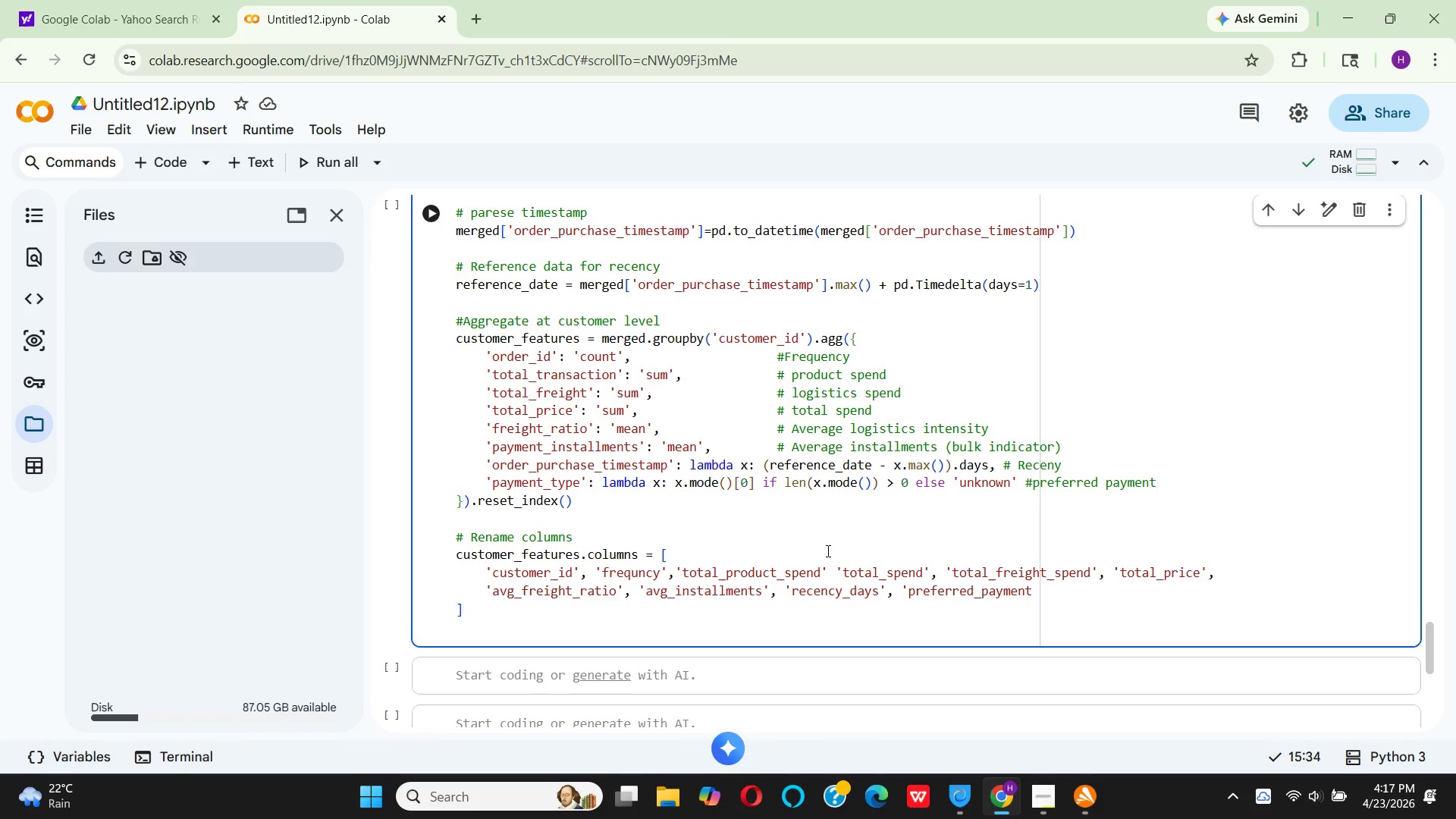 
scroll: coordinate [801, 539], scroll_direction: up, amount: 21.0
 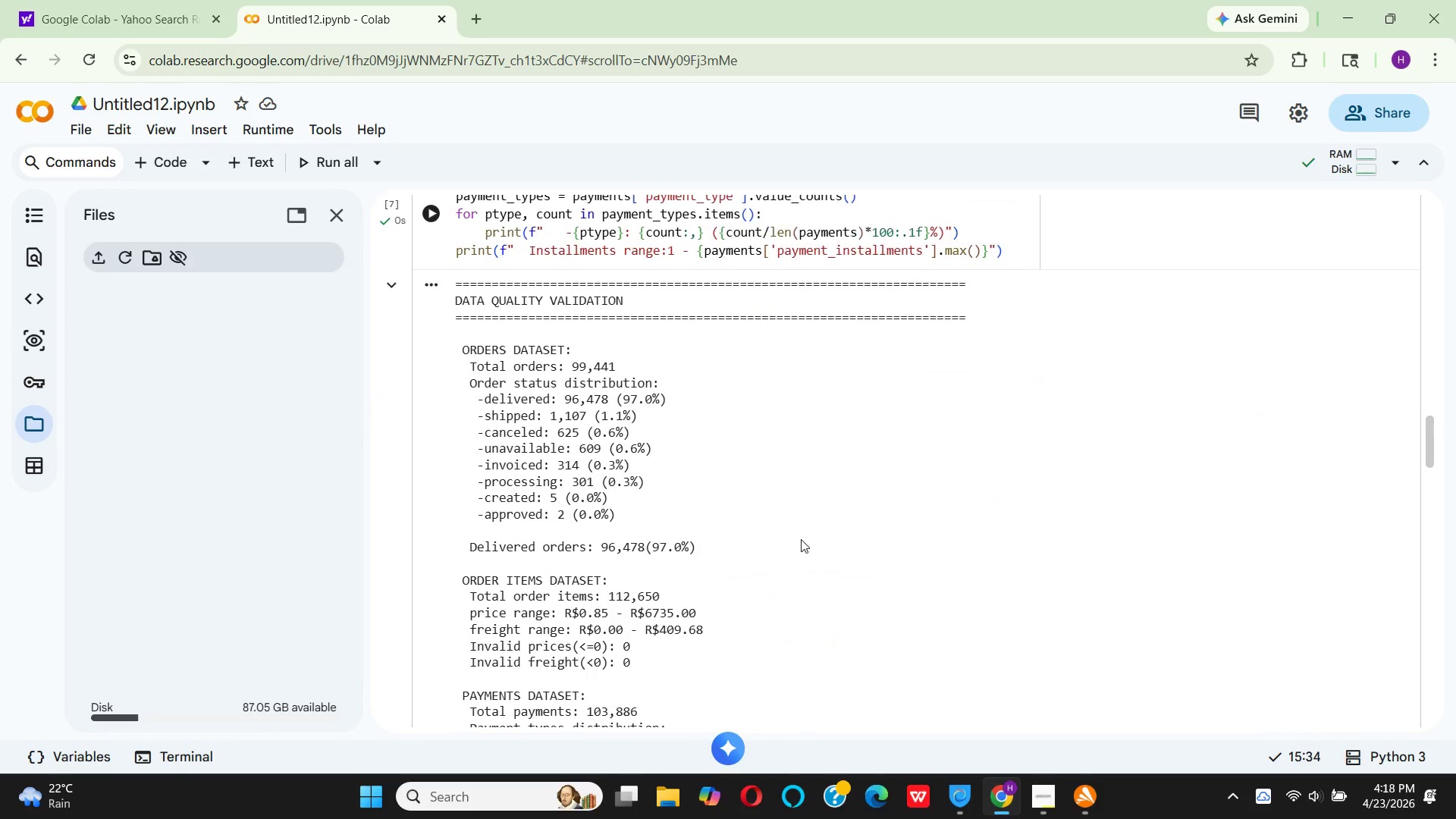 
scroll: coordinate [801, 539], scroll_direction: down, amount: 1.0
 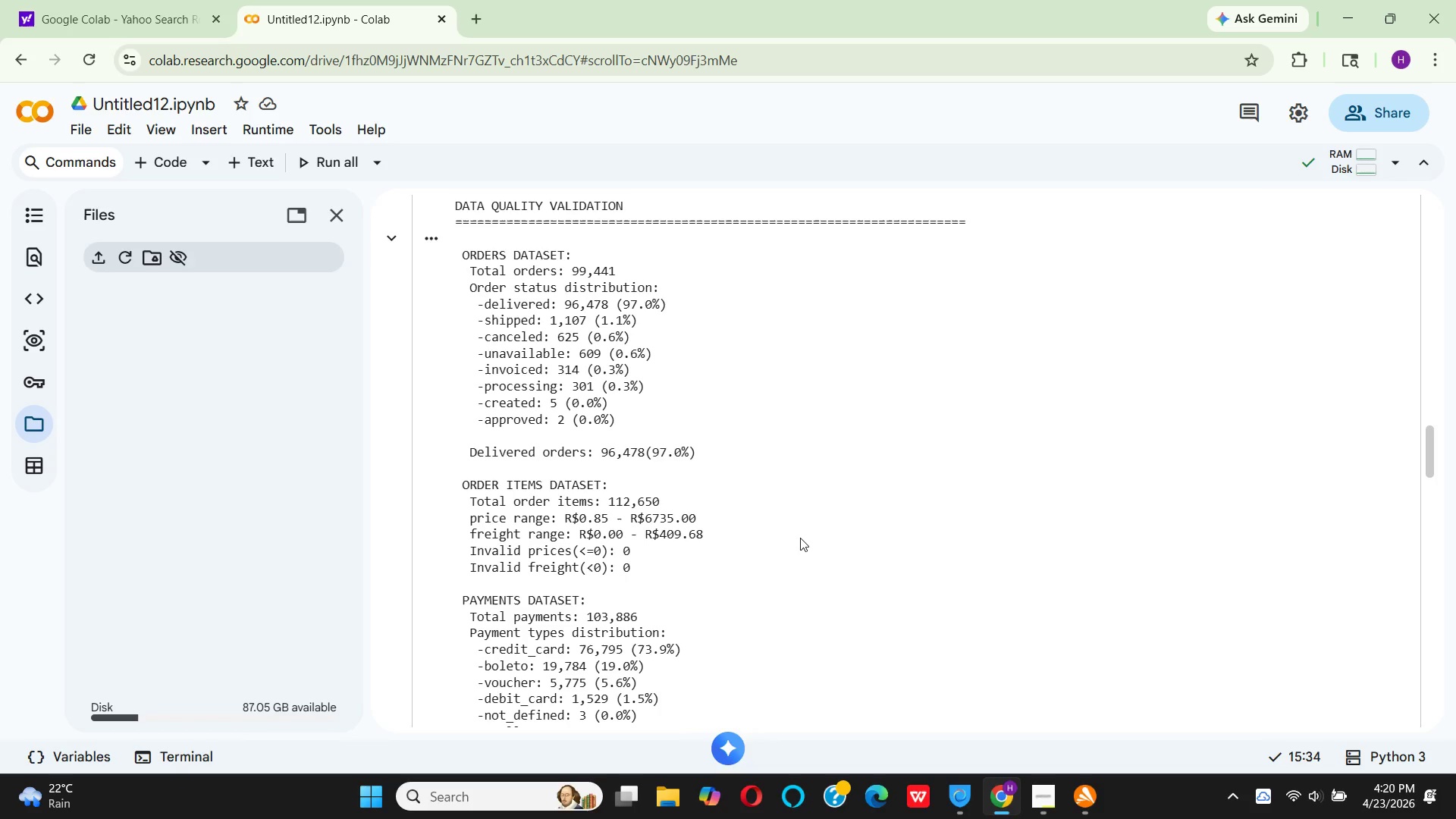 
wait(154.27)
 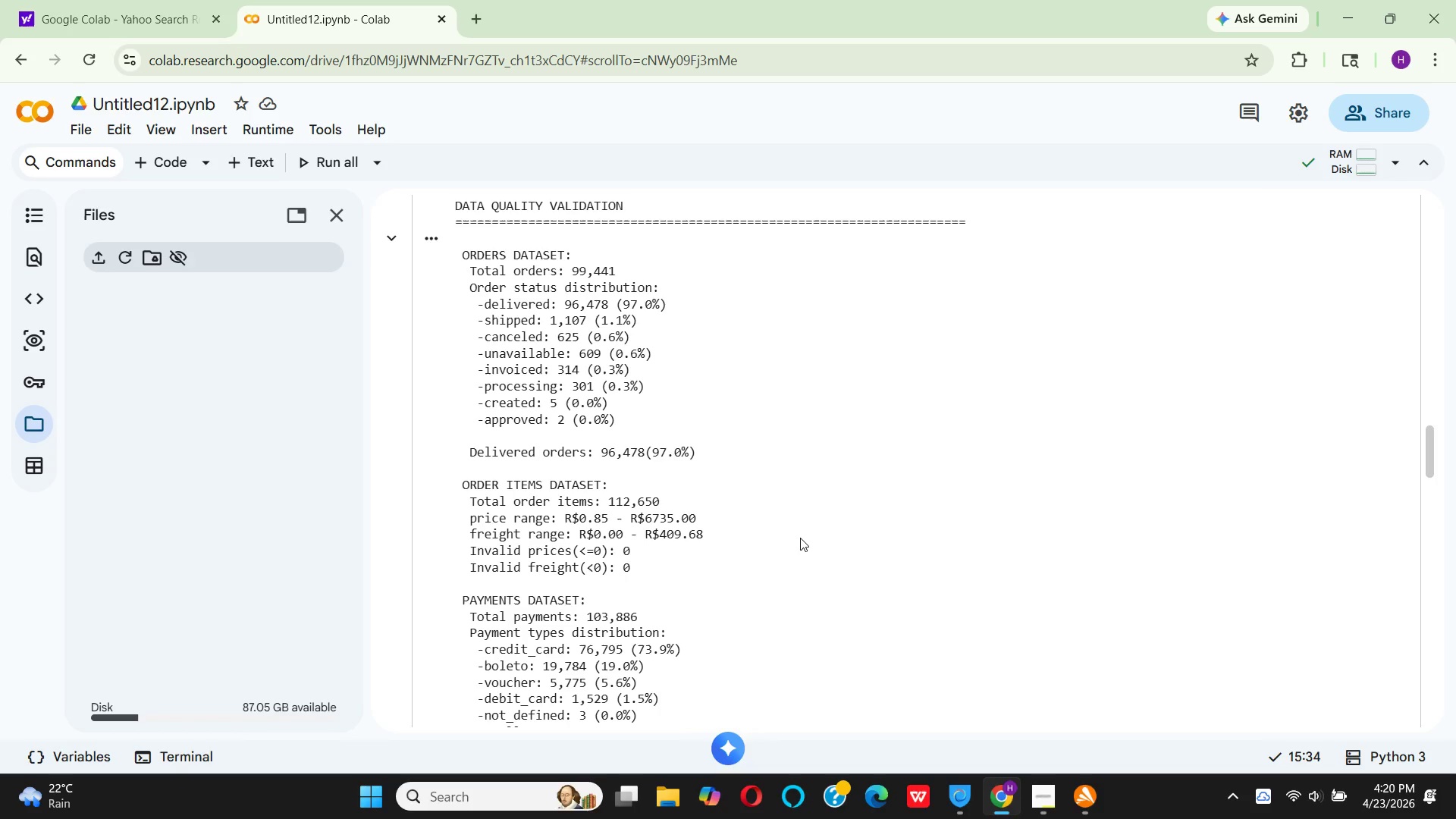 
scroll: coordinate [950, 526], scroll_direction: up, amount: 2.0
 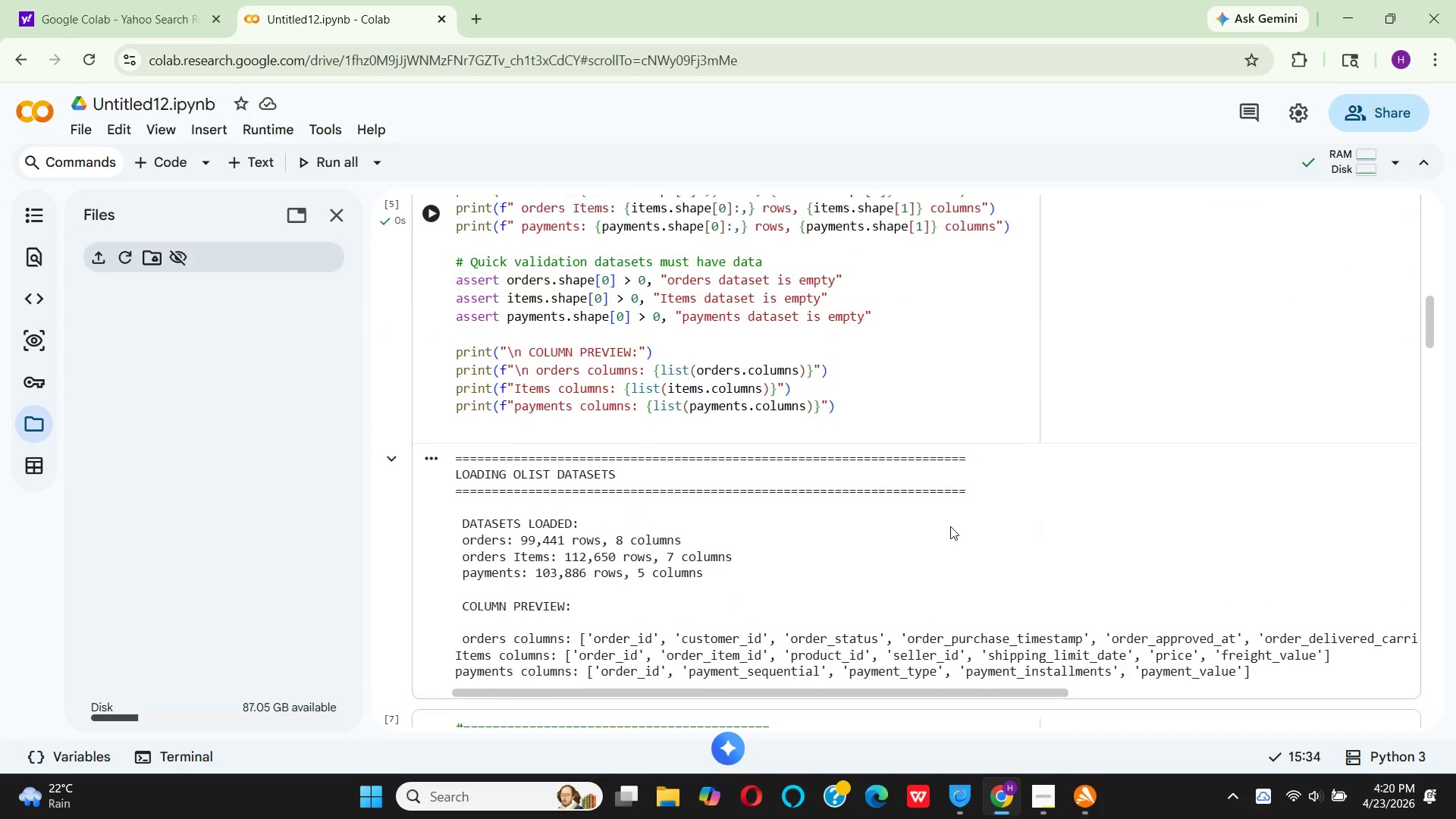 
scroll: coordinate [950, 526], scroll_direction: down, amount: 1.0
 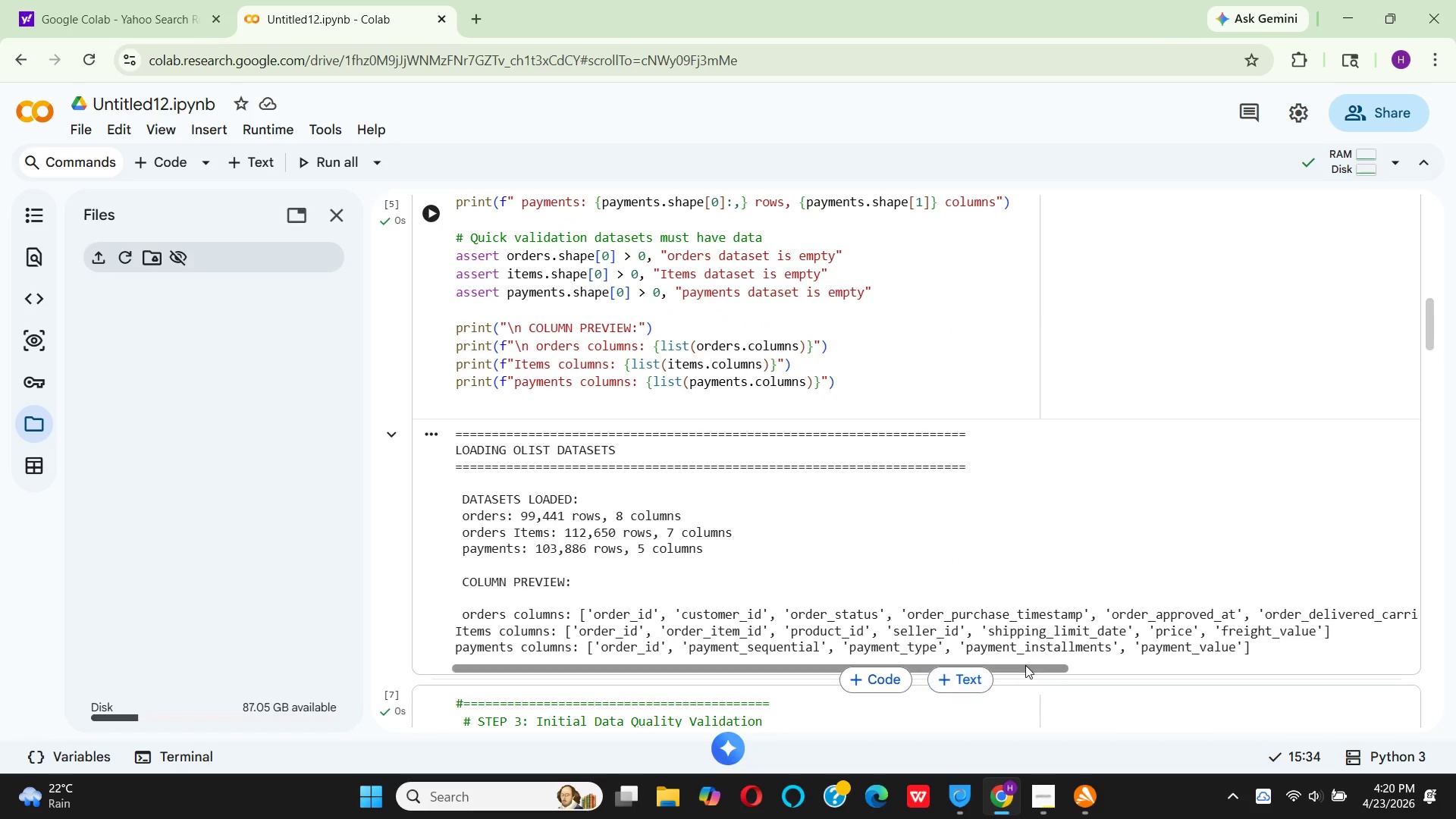 
left_click_drag(start_coordinate=[1025, 665], to_coordinate=[767, 683])
 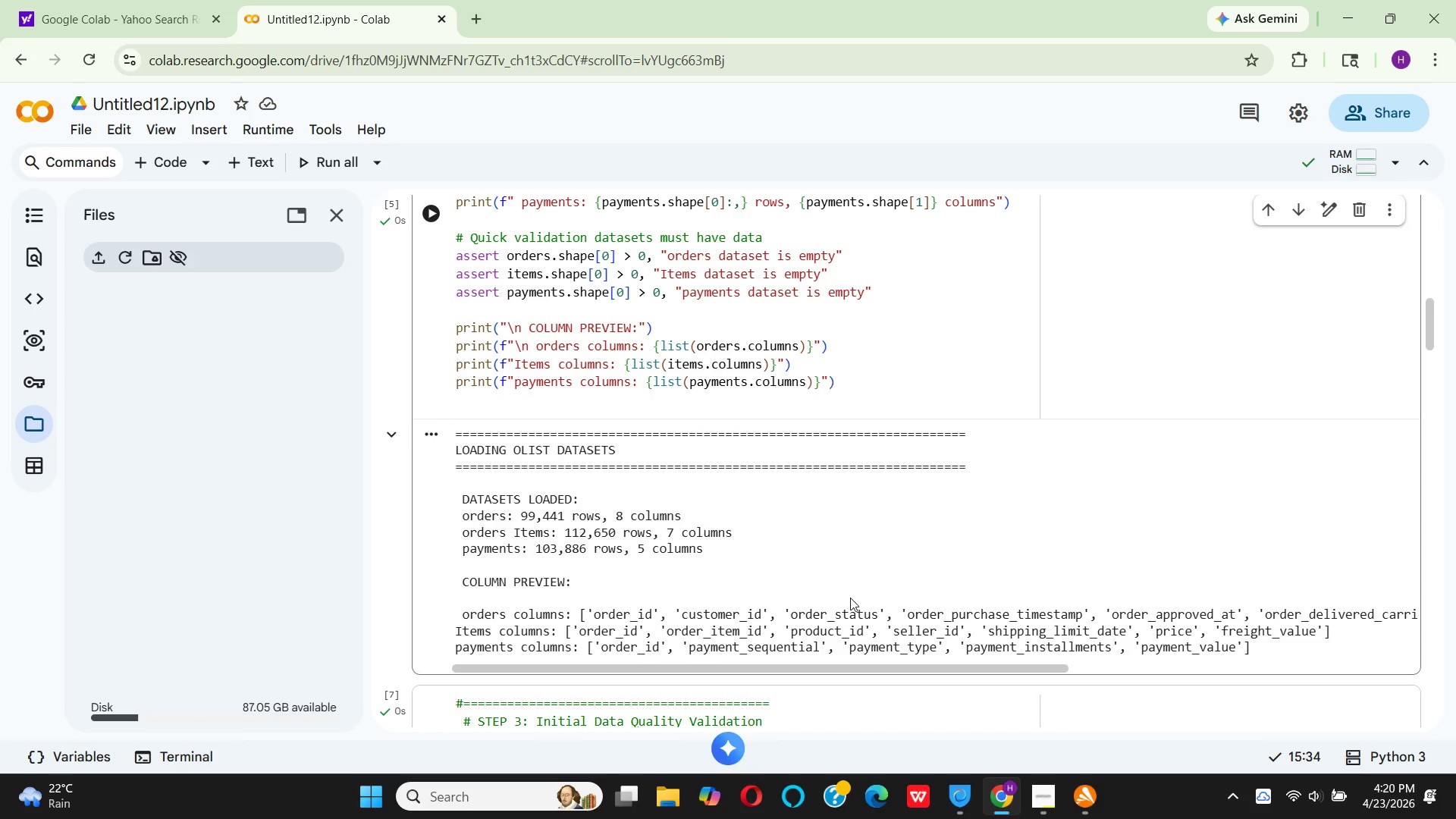 
scroll: coordinate [845, 602], scroll_direction: down, amount: 13.0
 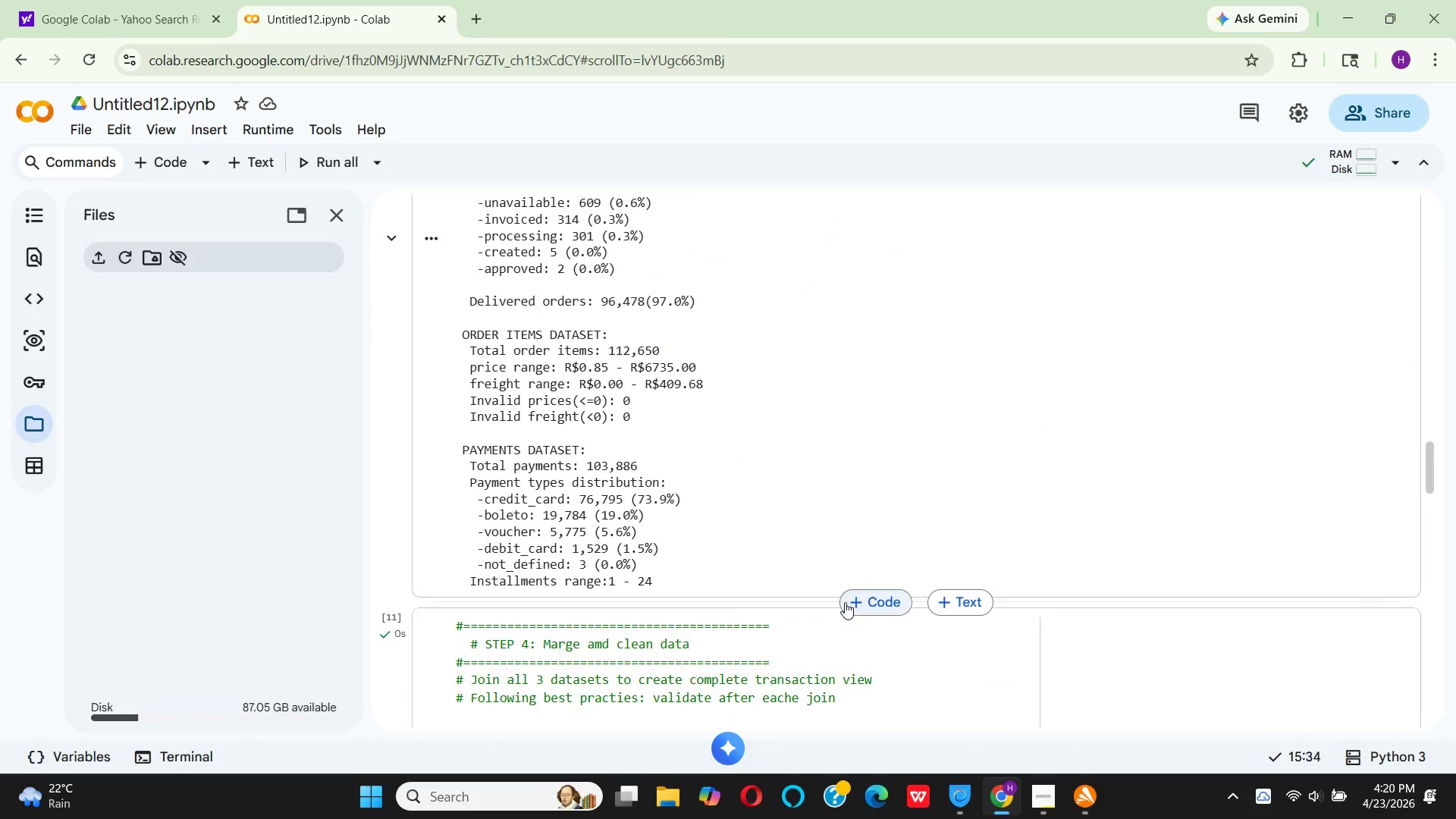 
scroll: coordinate [845, 602], scroll_direction: up, amount: 2.0
 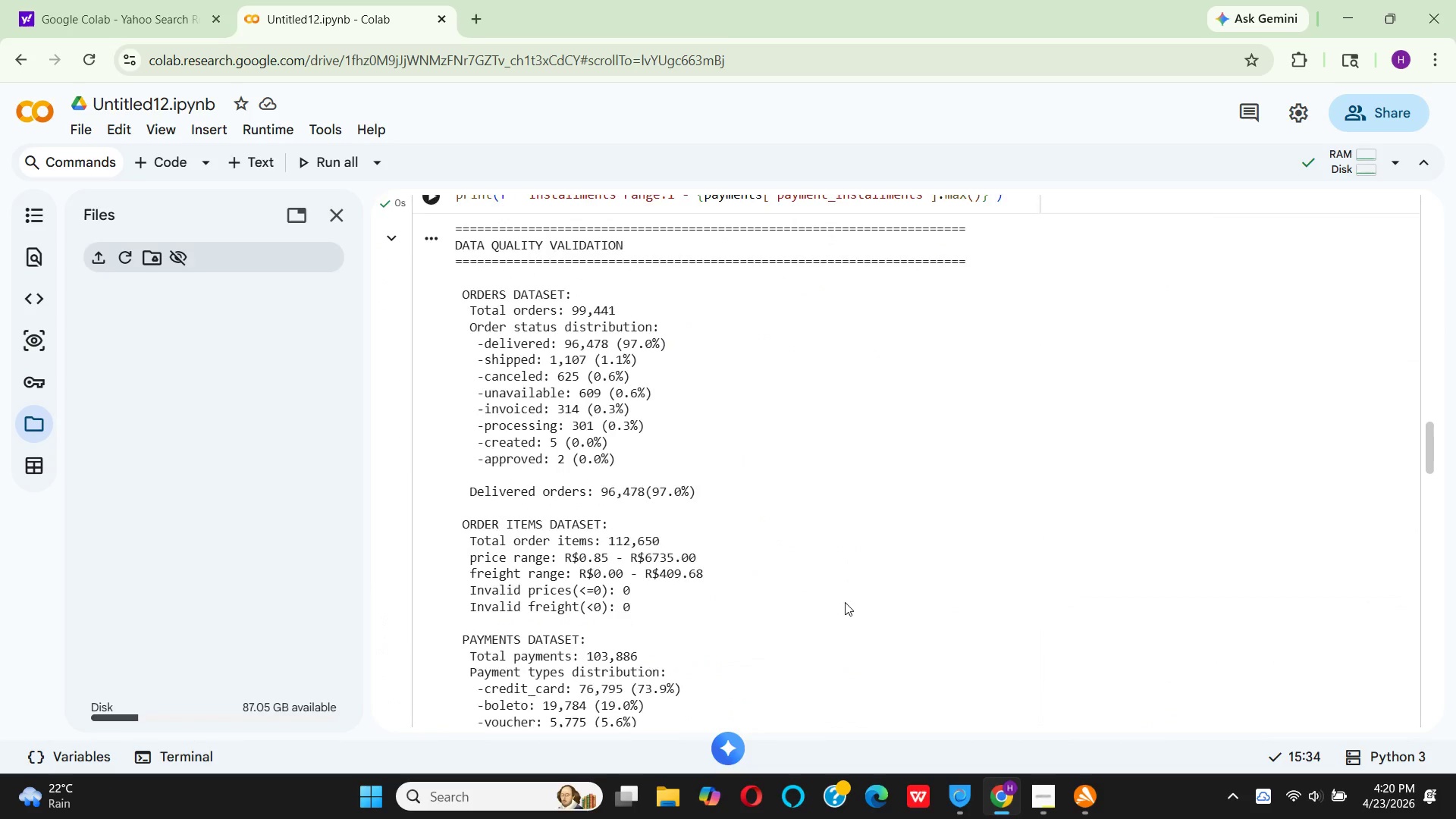 
scroll: coordinate [845, 602], scroll_direction: down, amount: 1.0
 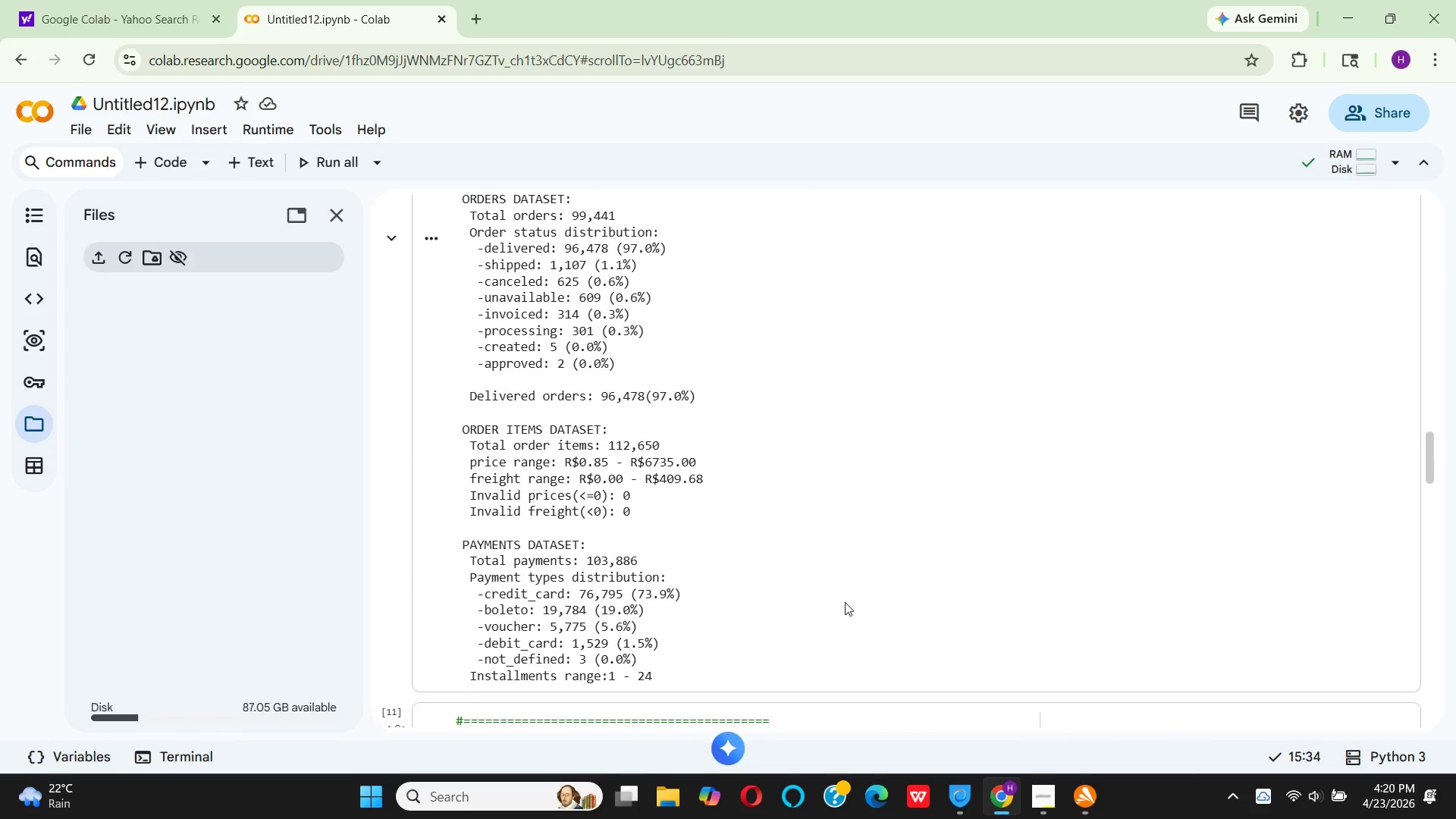 
wait(10.67)
 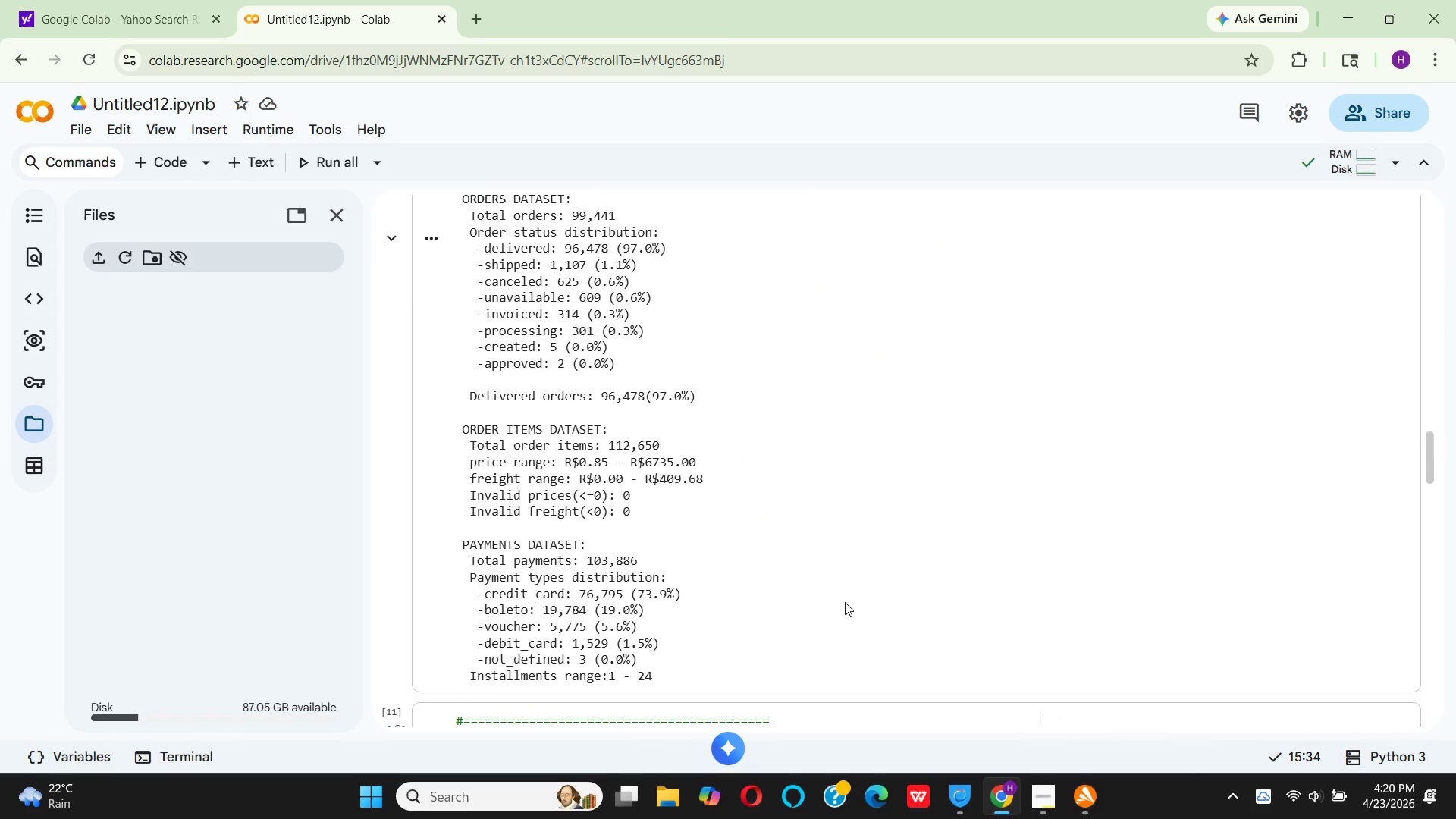 
scroll: coordinate [717, 570], scroll_direction: down, amount: 13.0
 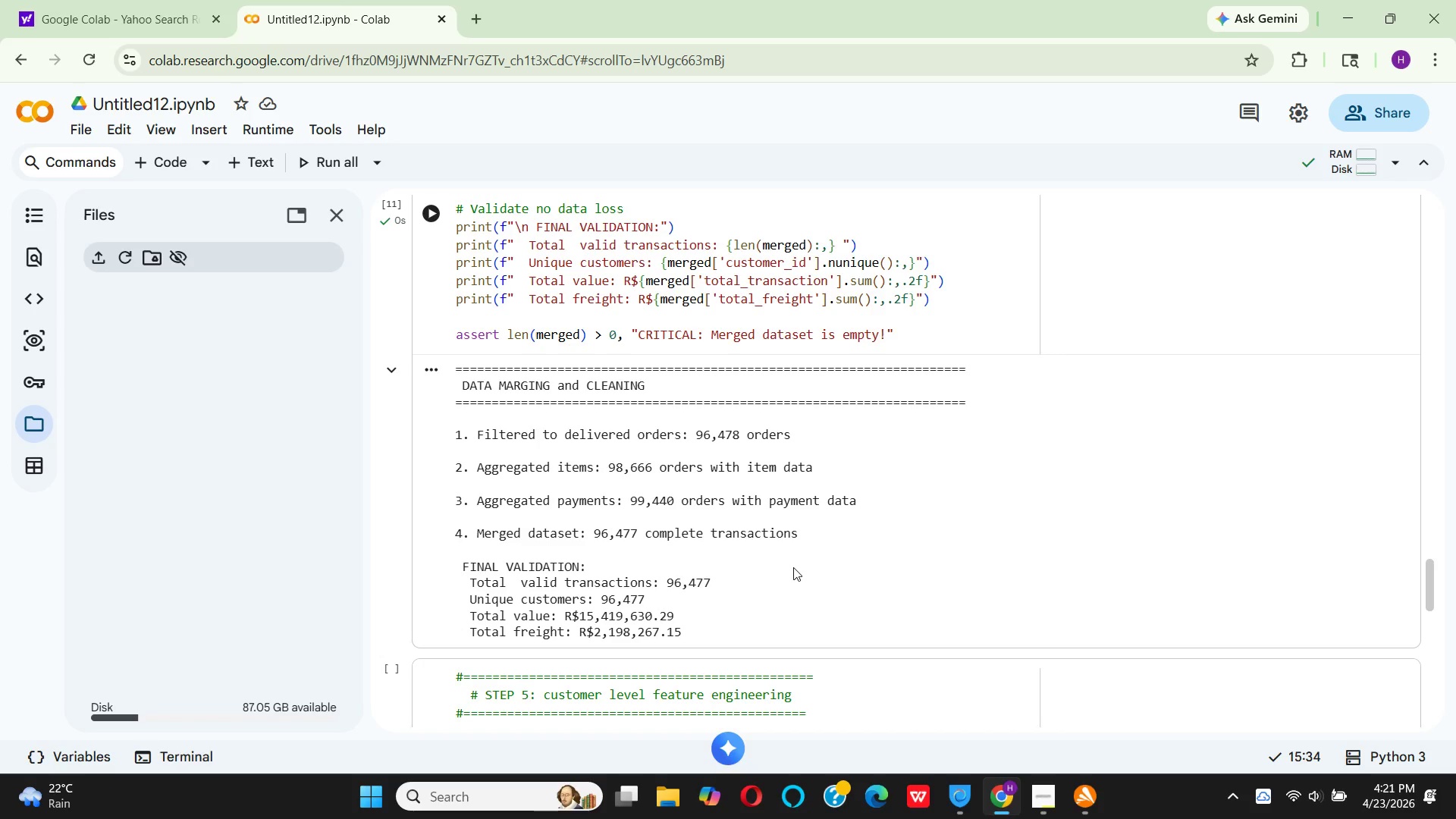 
wait(8.12)
 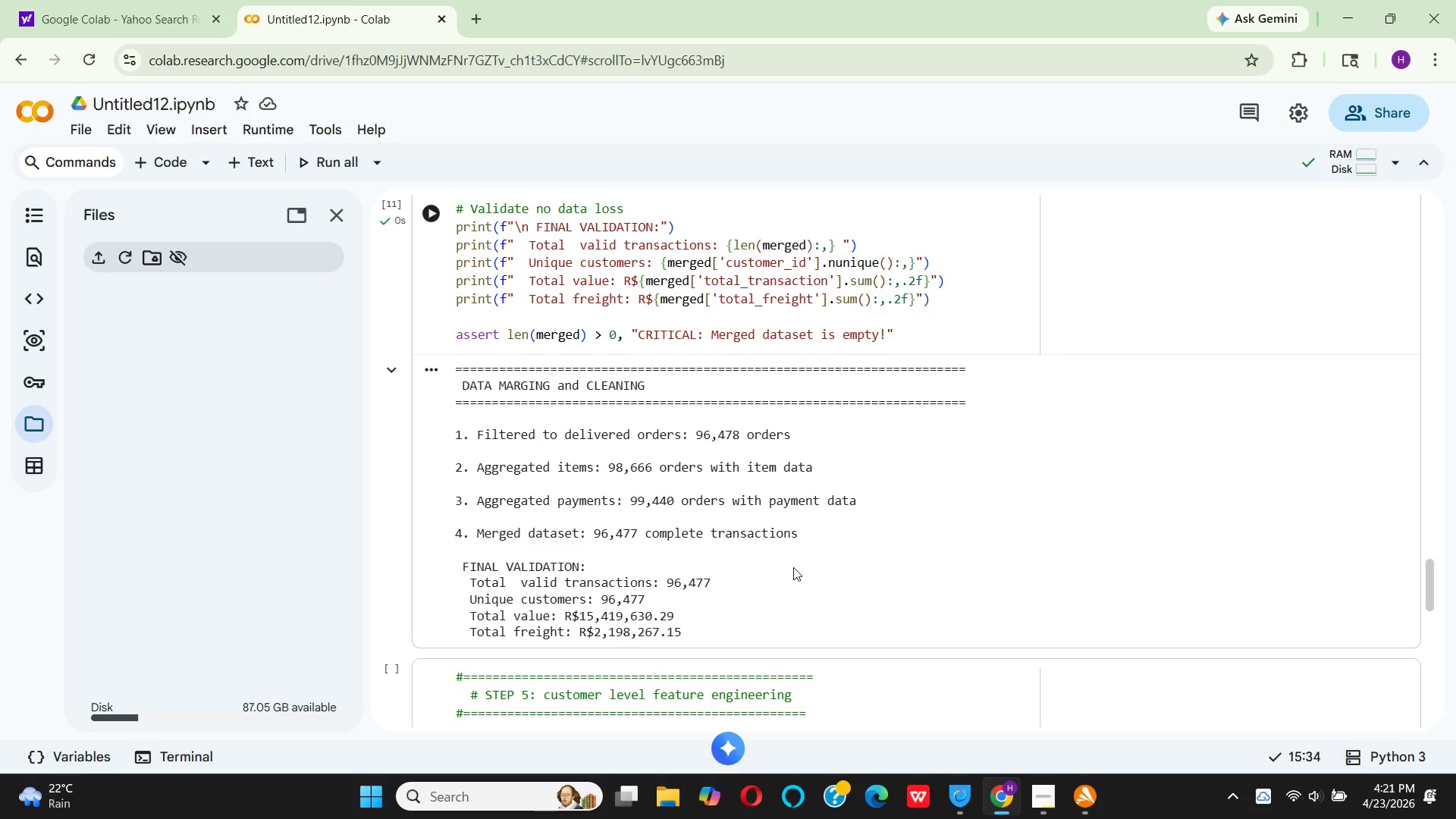 
scroll: coordinate [791, 566], scroll_direction: up, amount: 1.0
 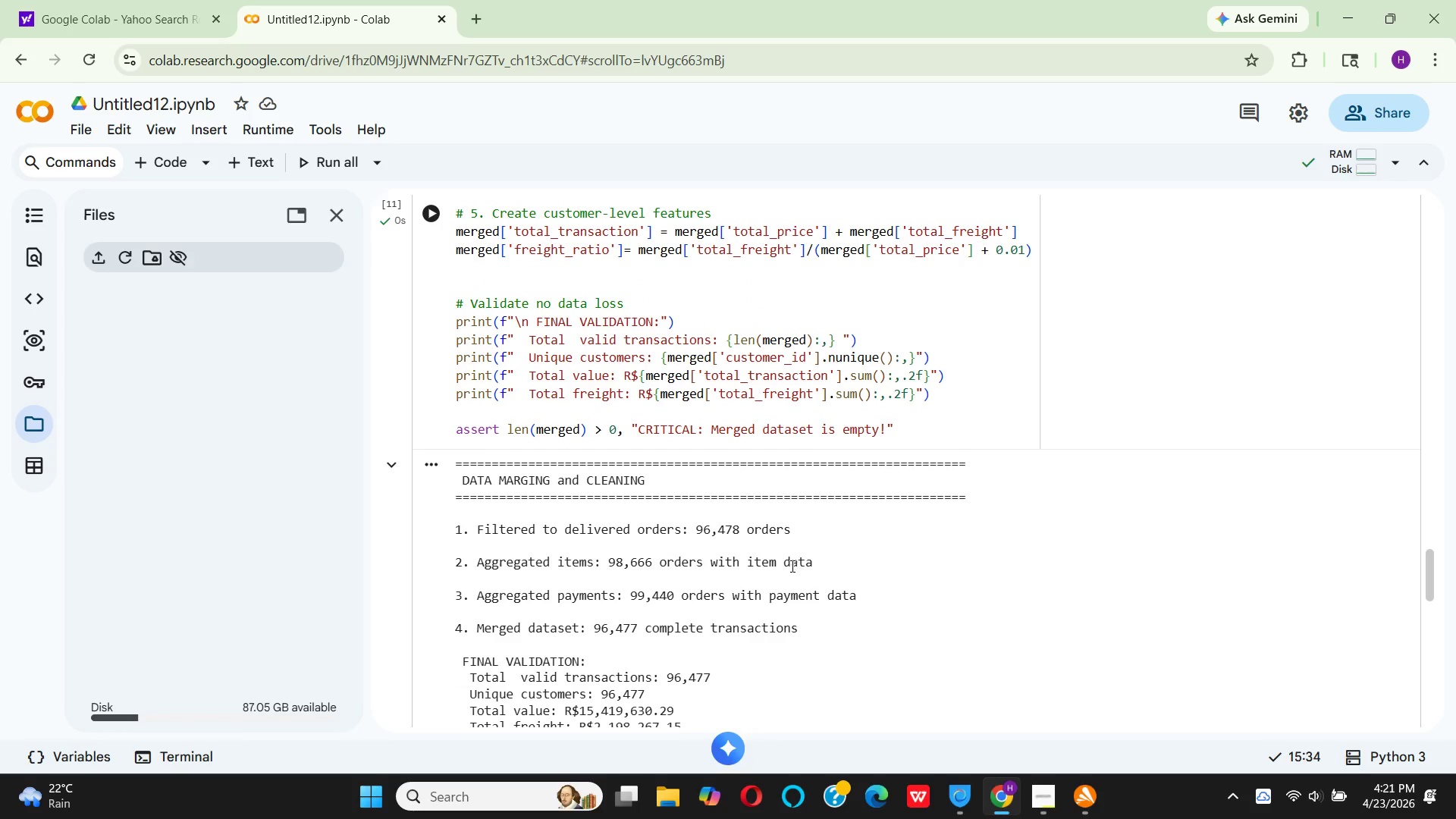 
scroll: coordinate [791, 566], scroll_direction: down, amount: 1.0
 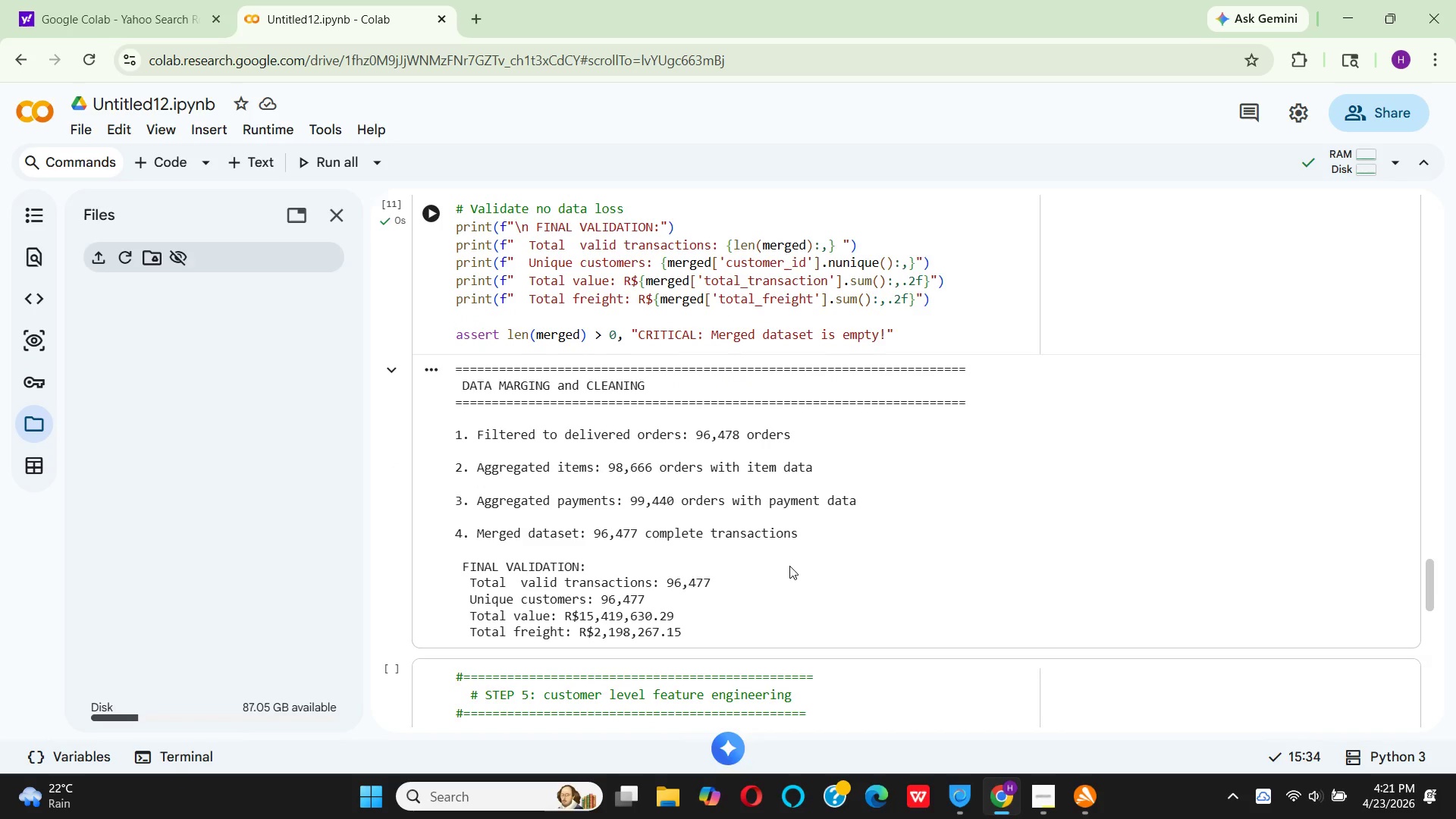 
scroll: coordinate [789, 566], scroll_direction: none, amount: 0.0
 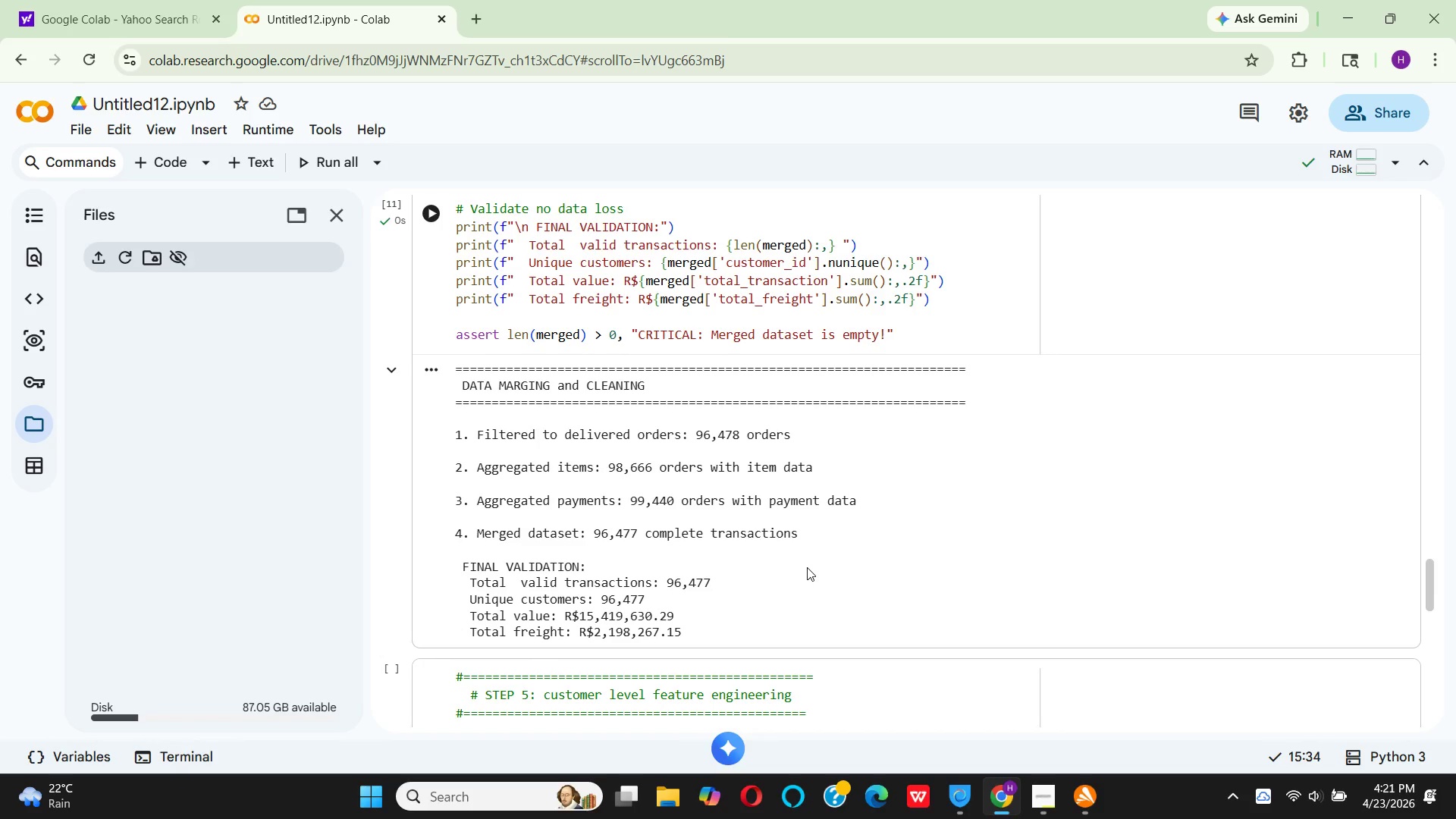 
wait(16.87)
 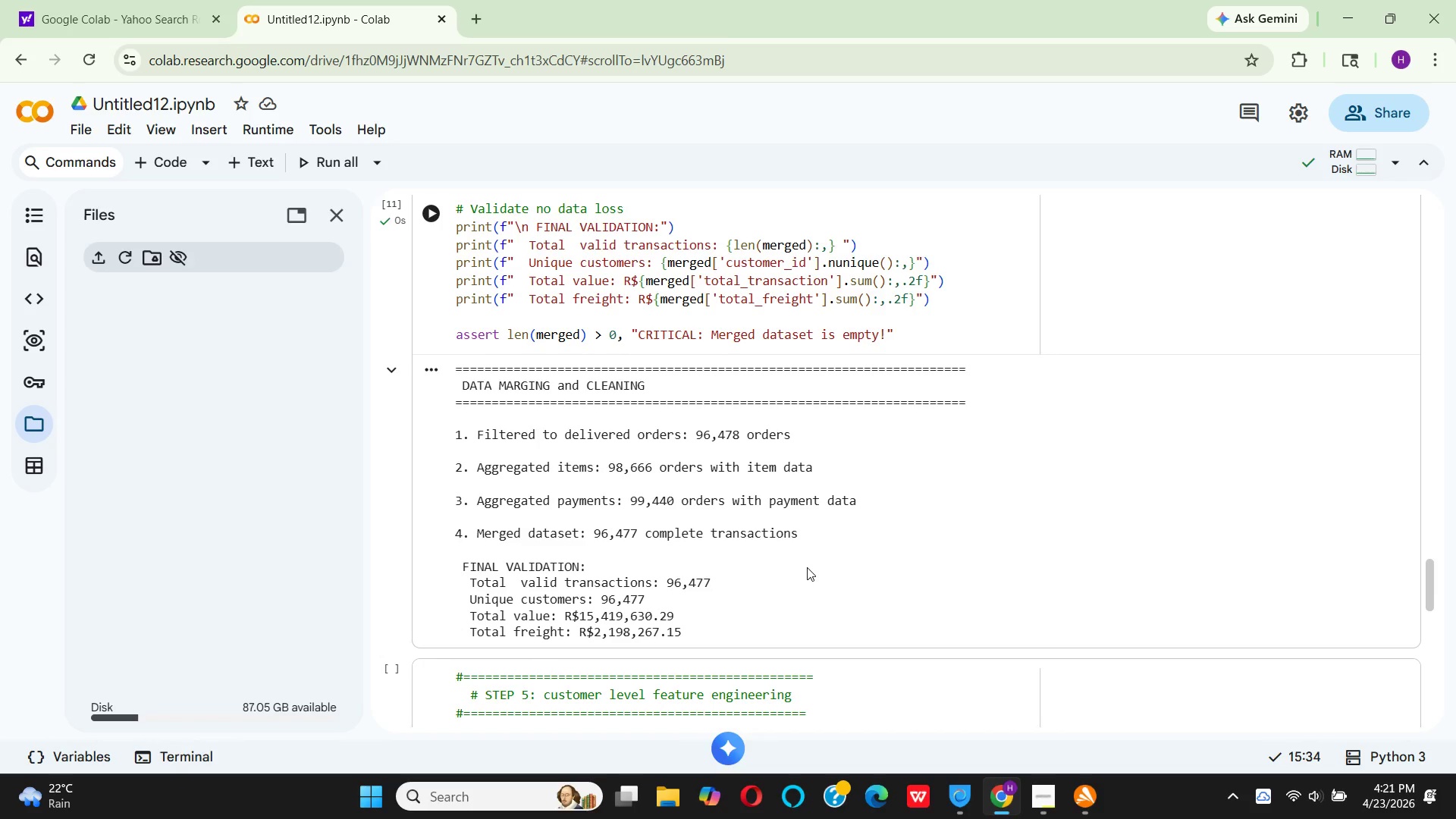 
scroll: coordinate [836, 601], scroll_direction: up, amount: 1.0
 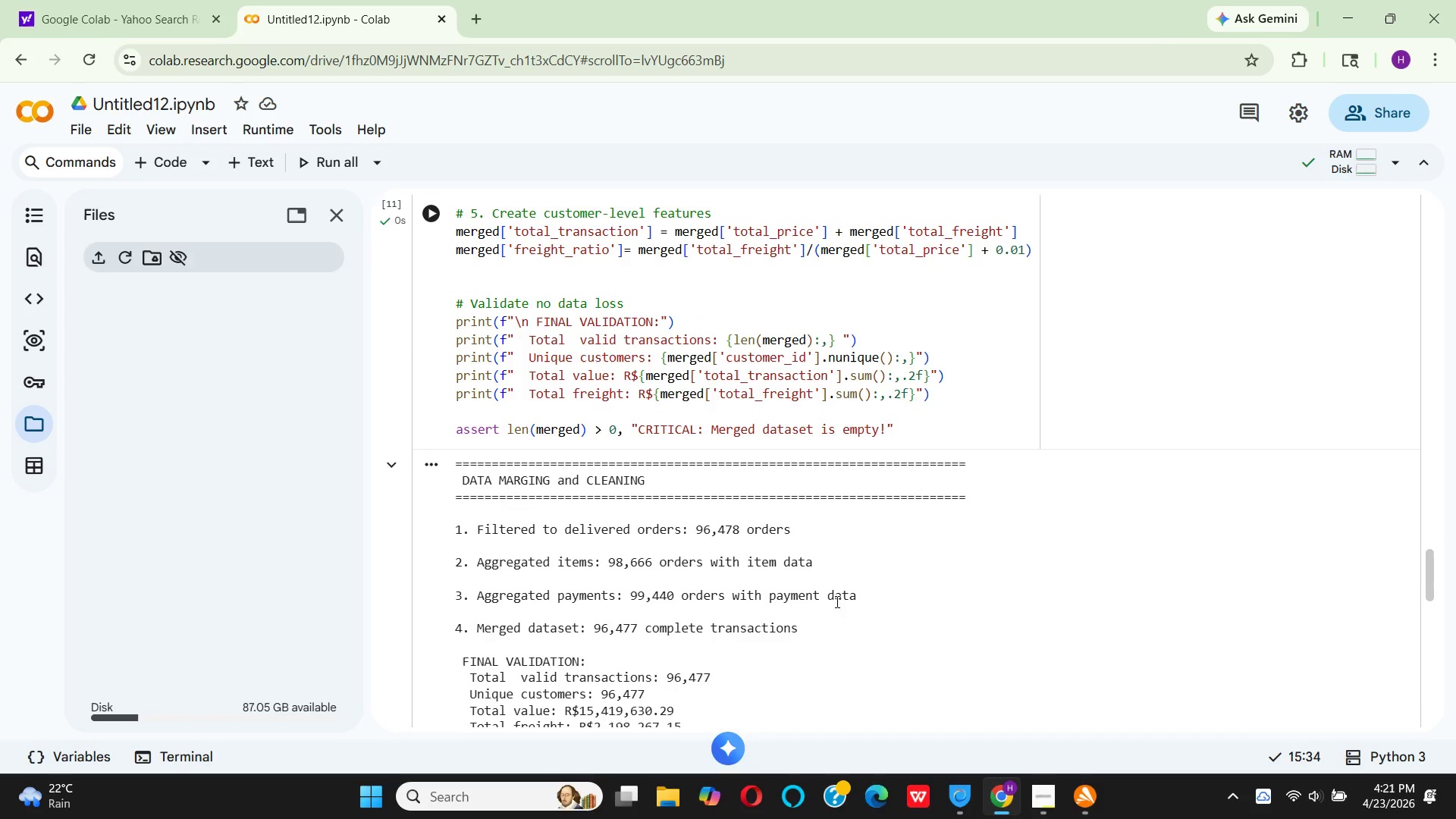 
scroll: coordinate [836, 601], scroll_direction: down, amount: 1.0
 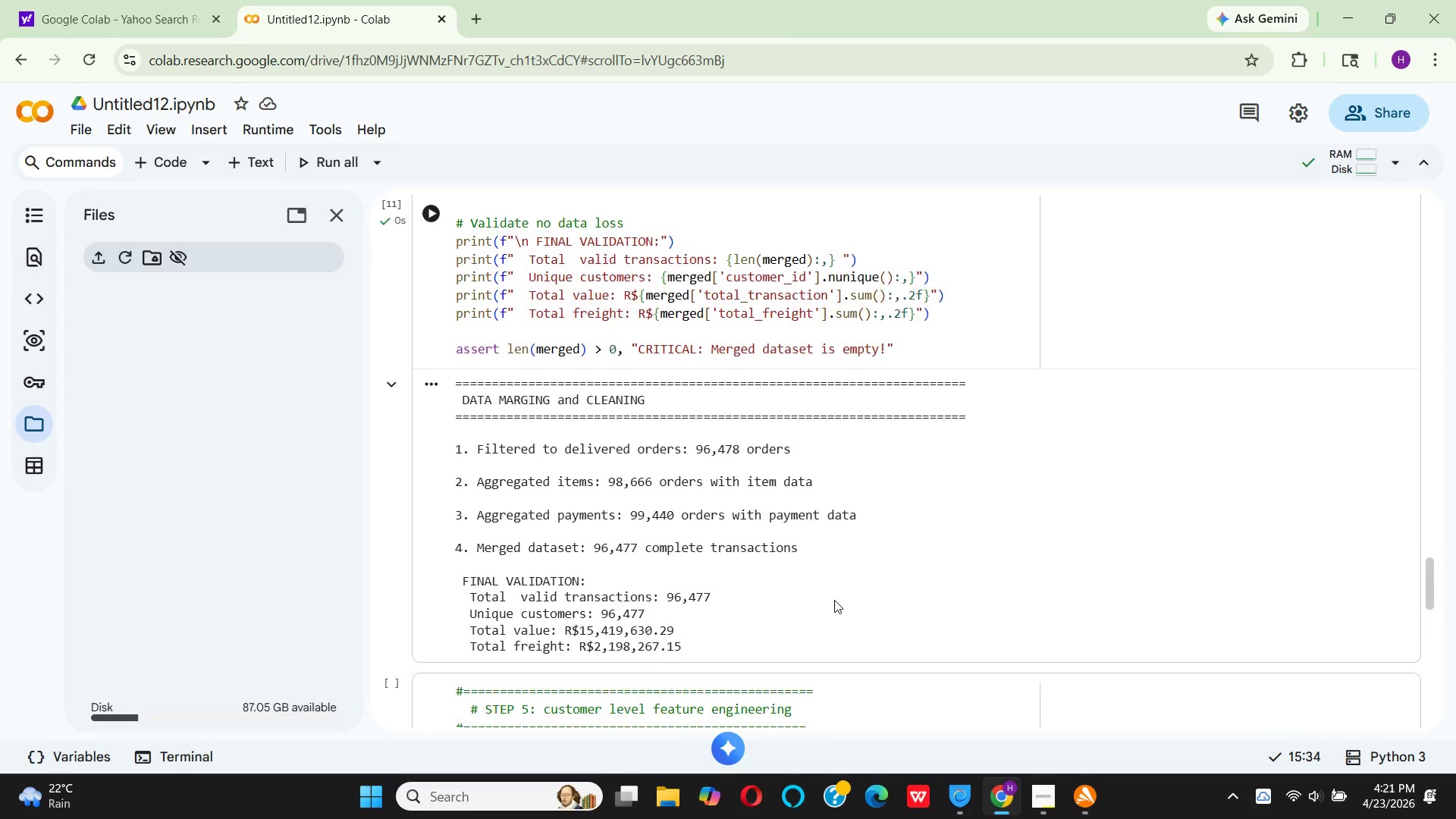 
scroll: coordinate [834, 600], scroll_direction: up, amount: 1.0
 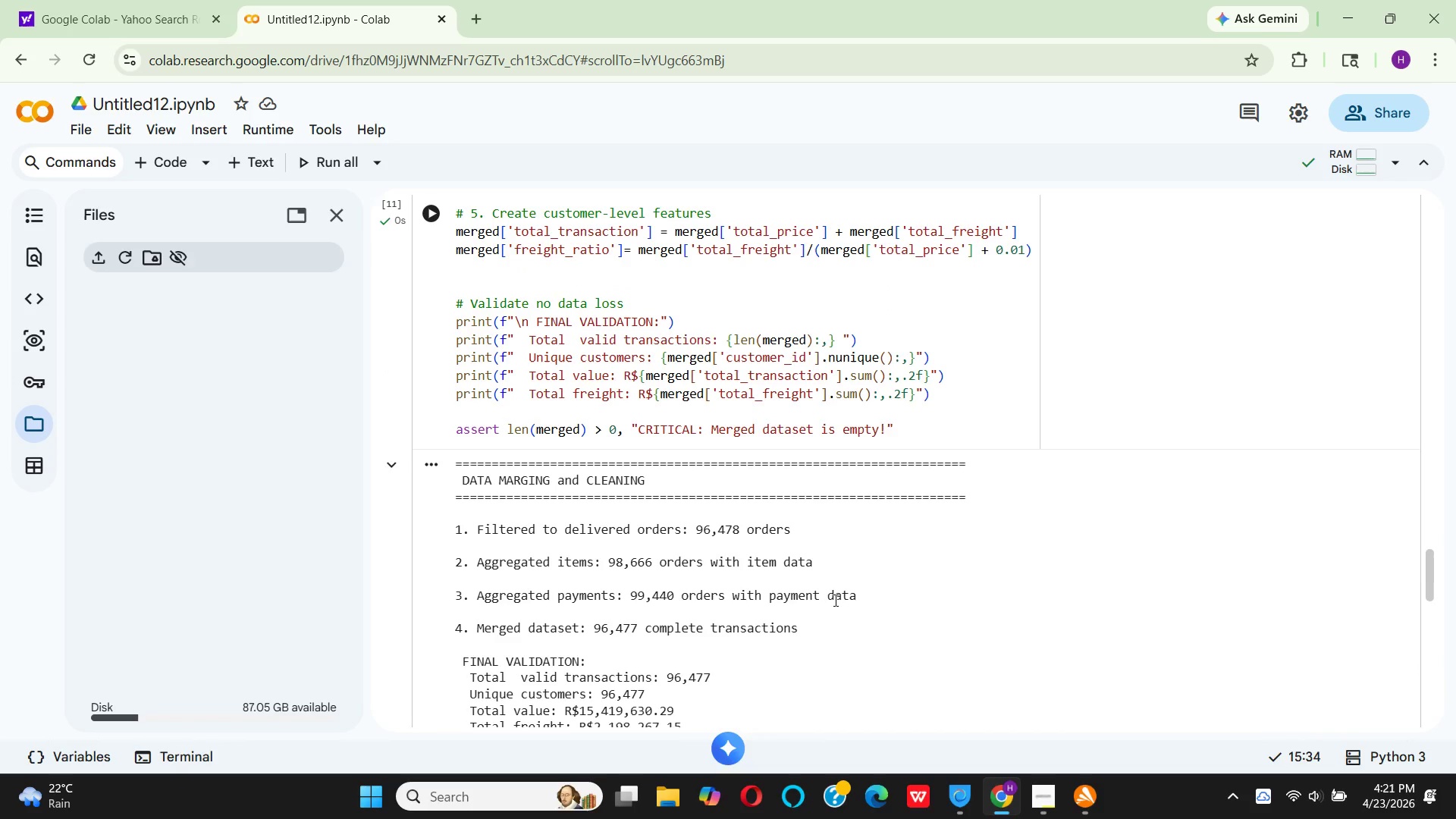 
scroll: coordinate [834, 600], scroll_direction: down, amount: 1.0
 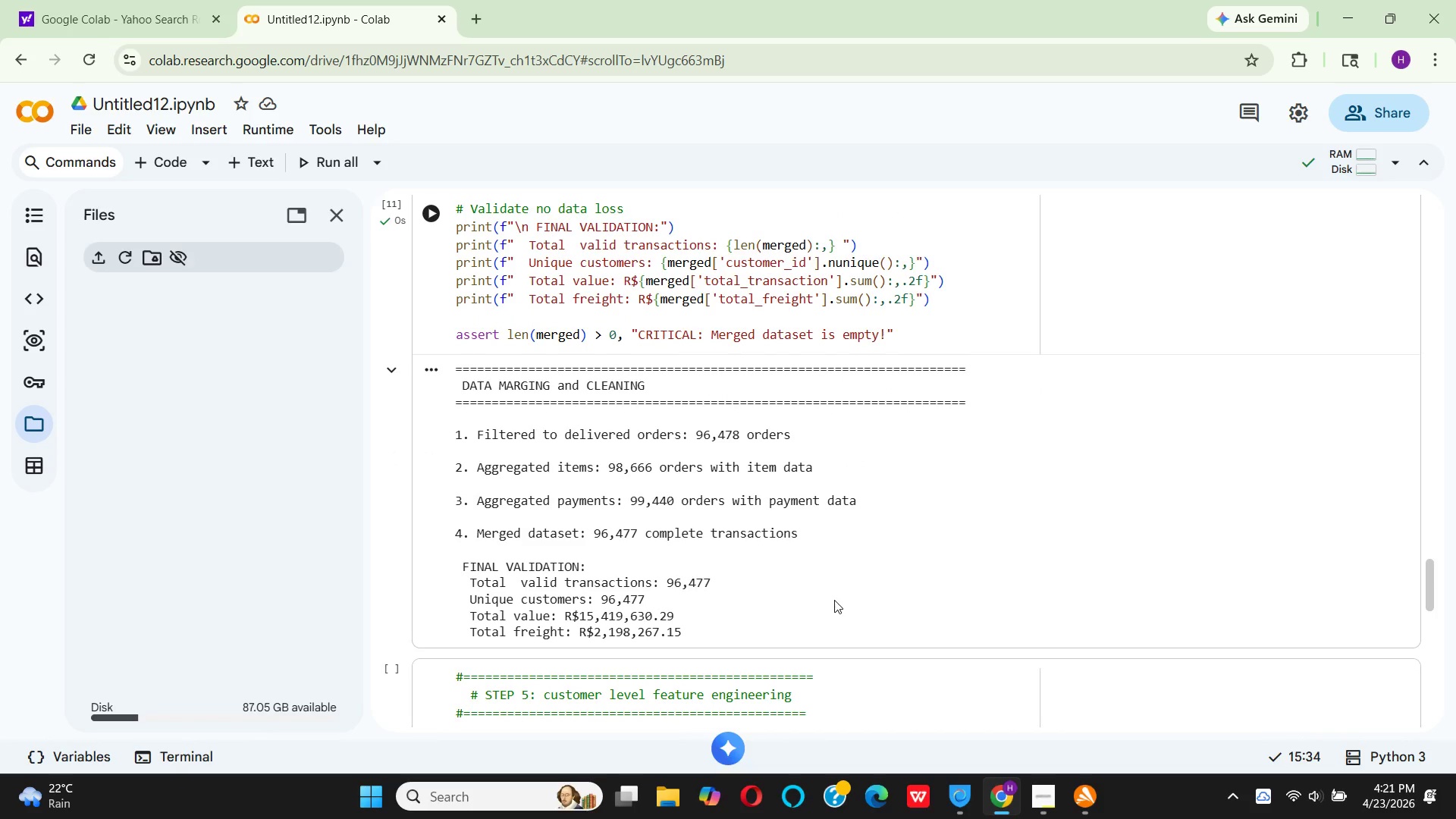 
wait(15.11)
 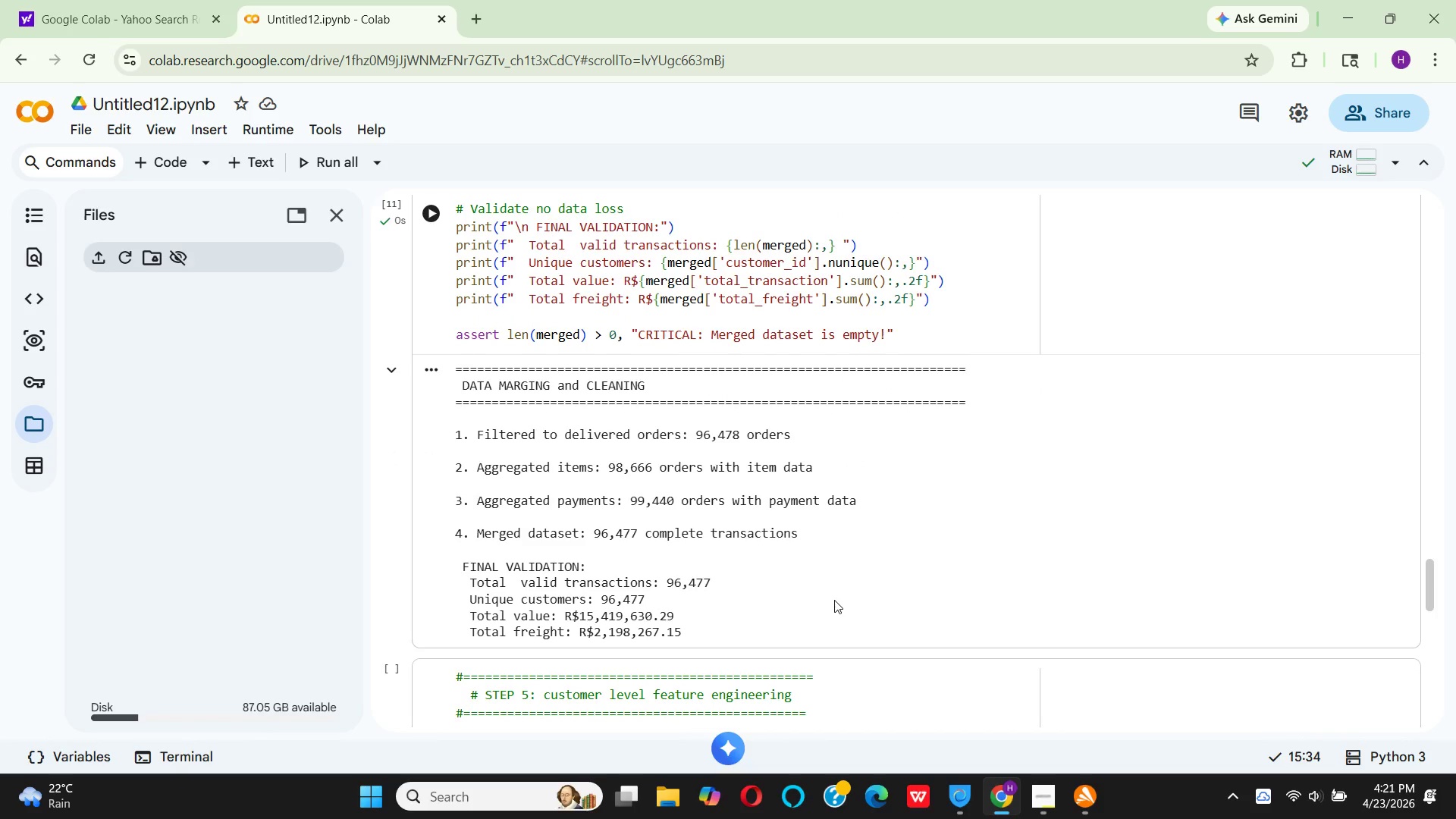 
scroll: coordinate [919, 600], scroll_direction: up, amount: 1.0
 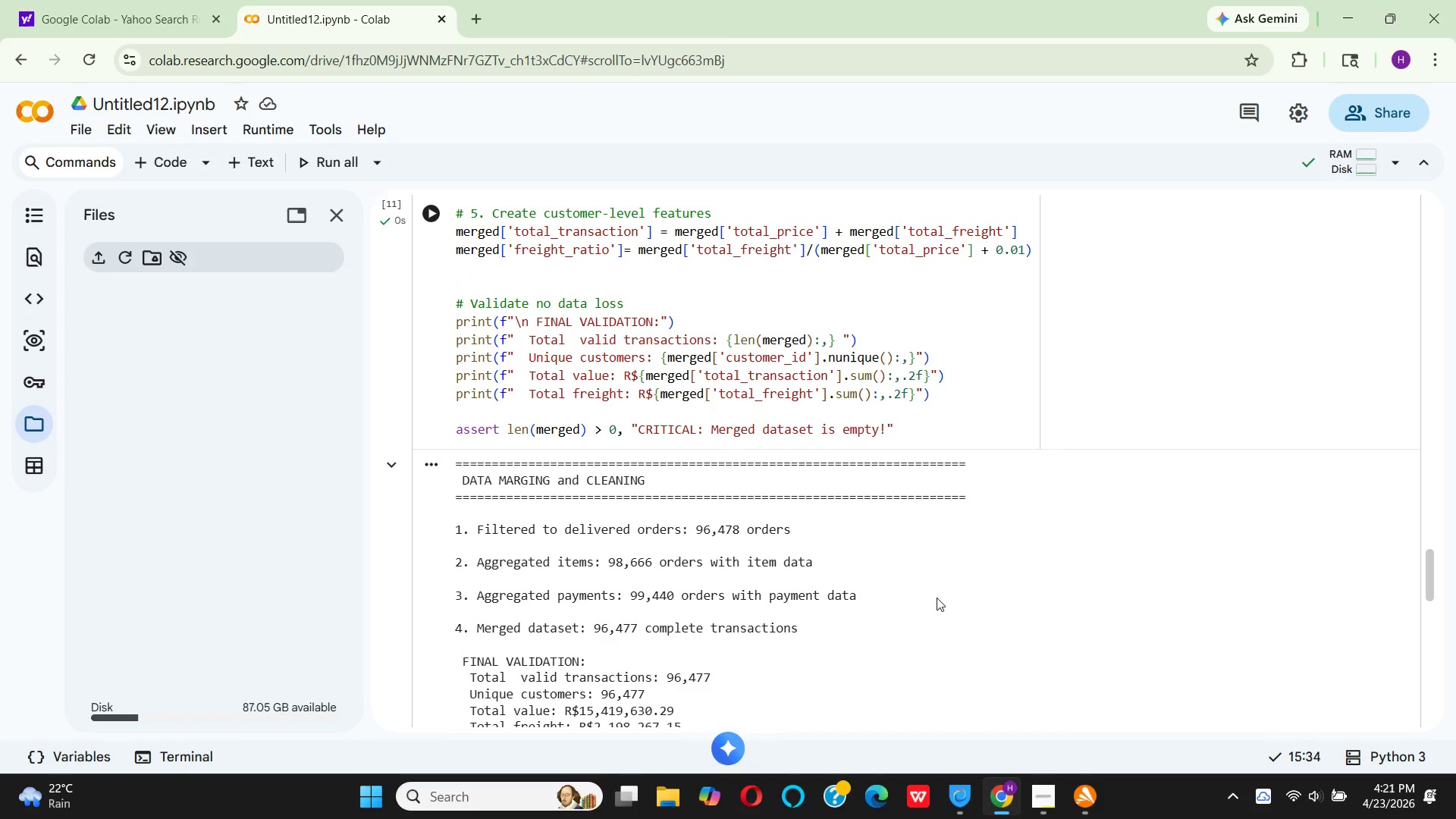 
scroll: coordinate [931, 598], scroll_direction: down, amount: 11.0
 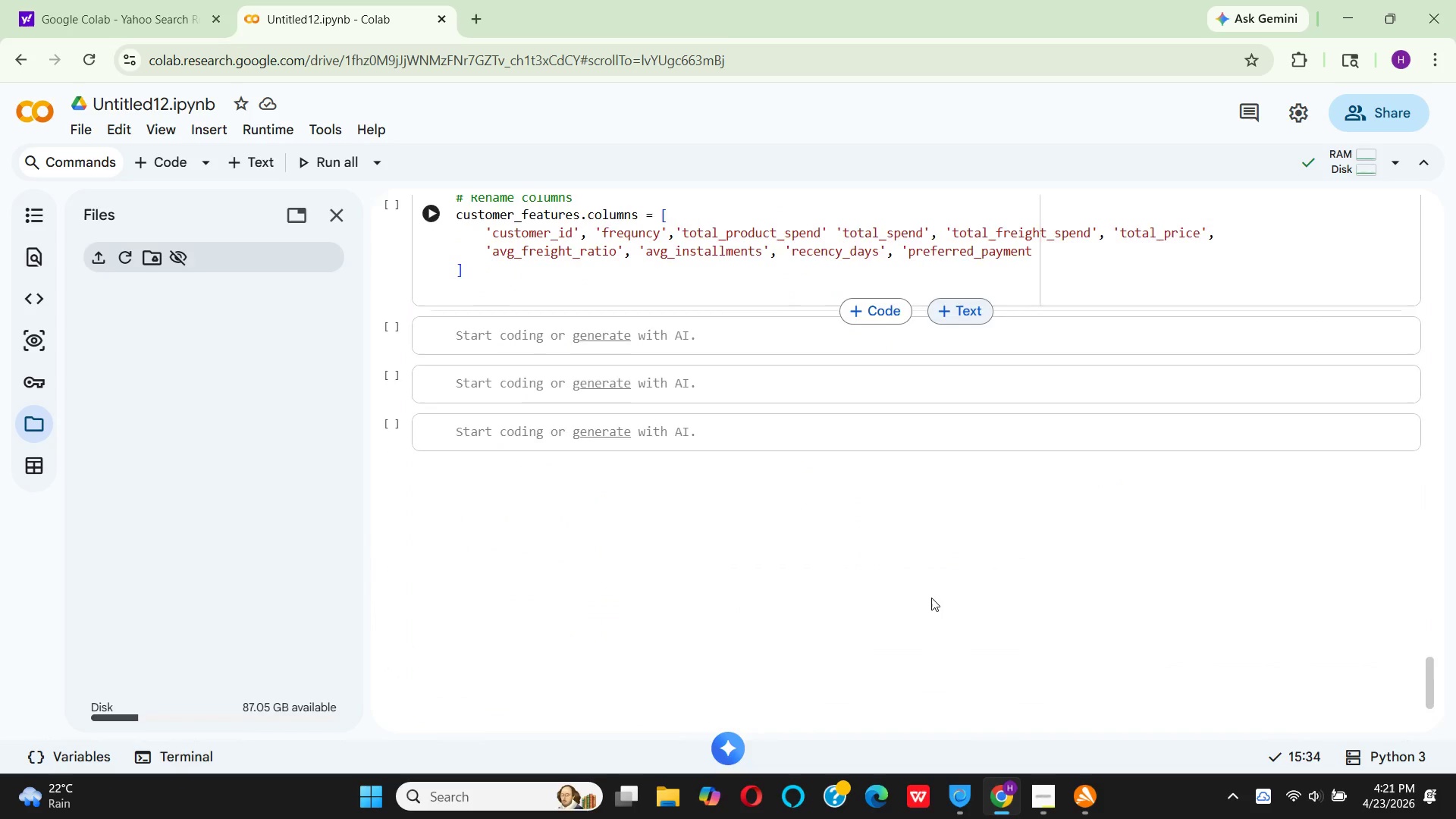 
scroll: coordinate [930, 598], scroll_direction: up, amount: 5.0
 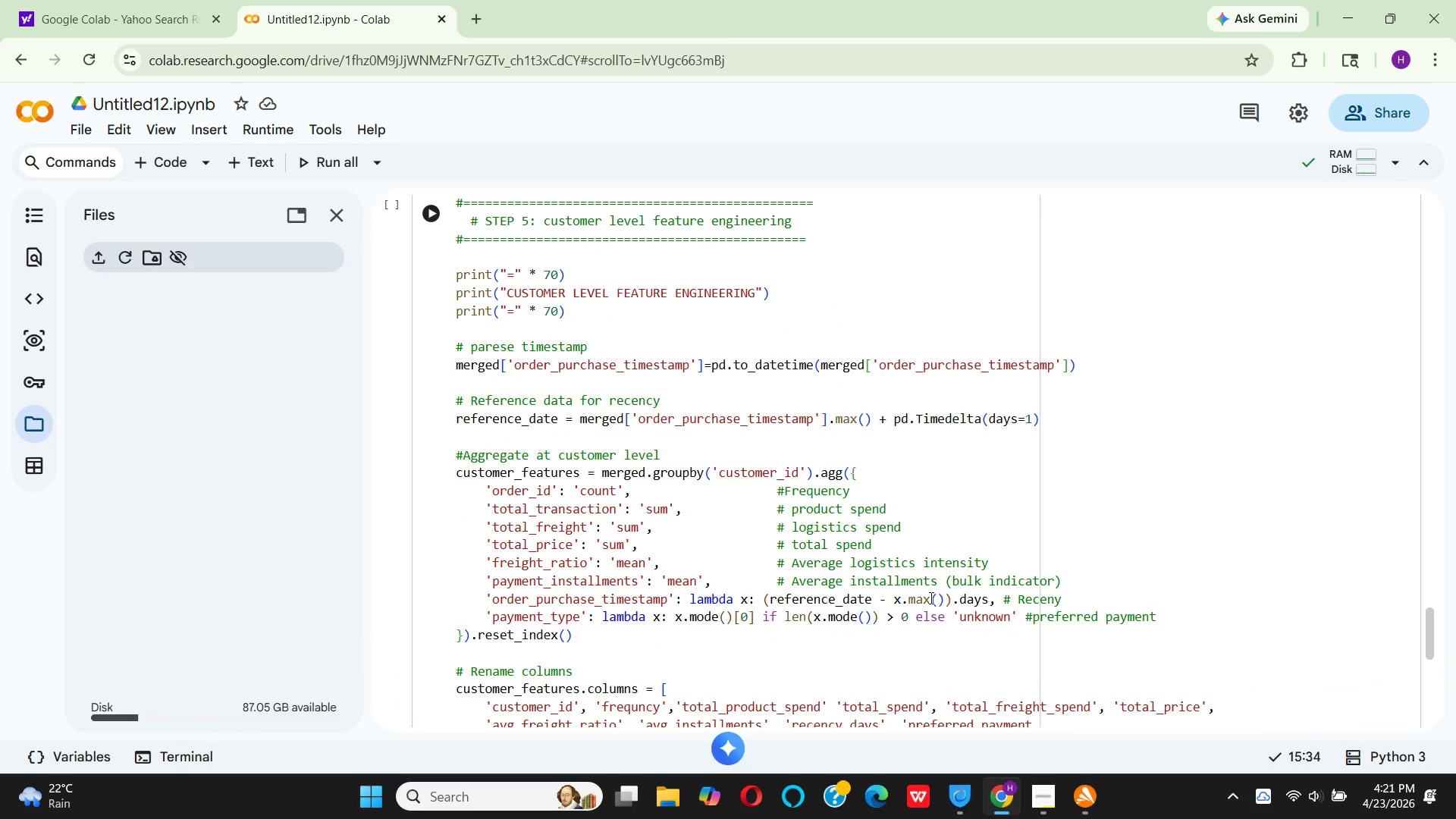 
scroll: coordinate [930, 598], scroll_direction: down, amount: 1.0
 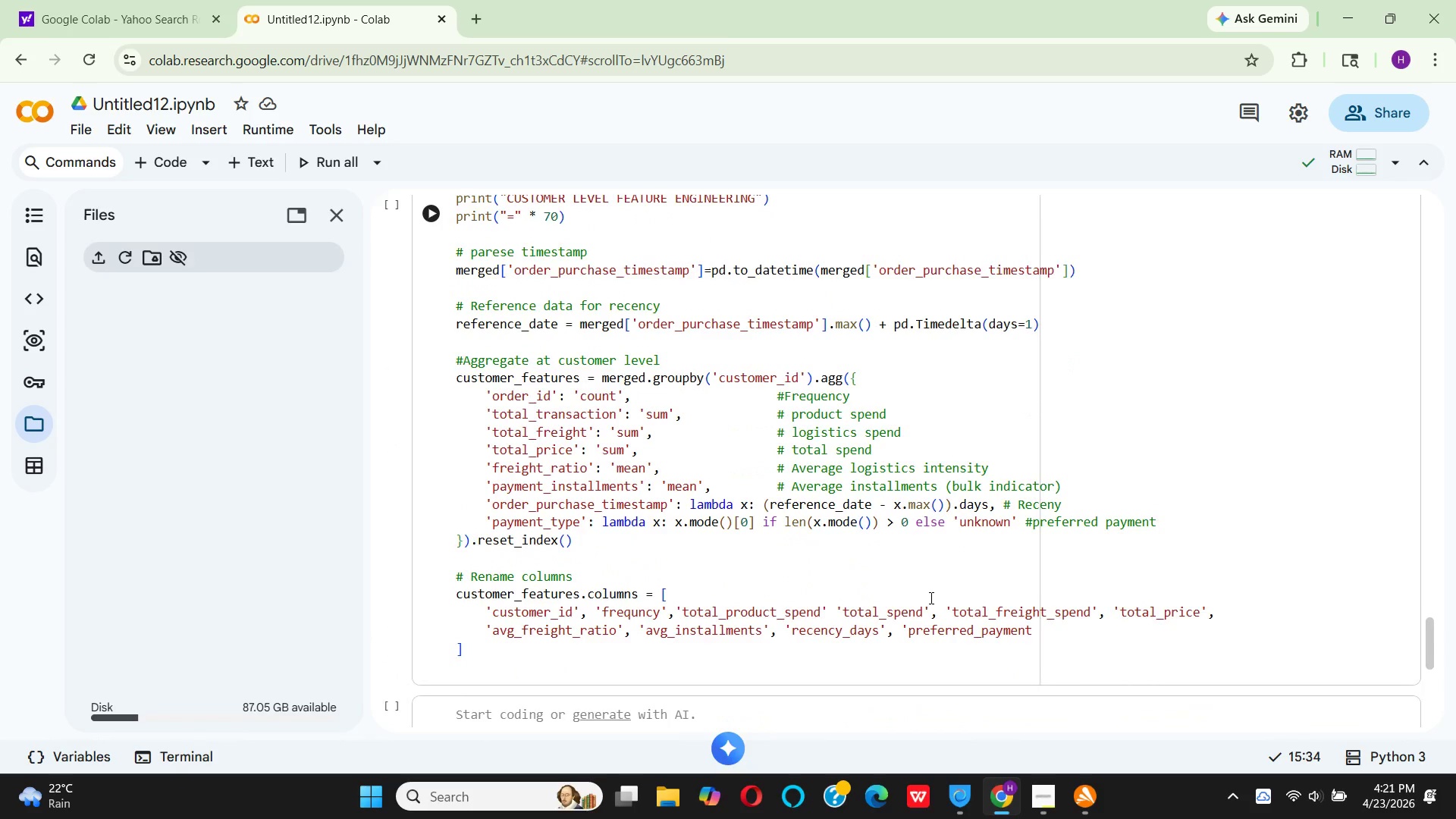 
scroll: coordinate [928, 598], scroll_direction: up, amount: 2.0
 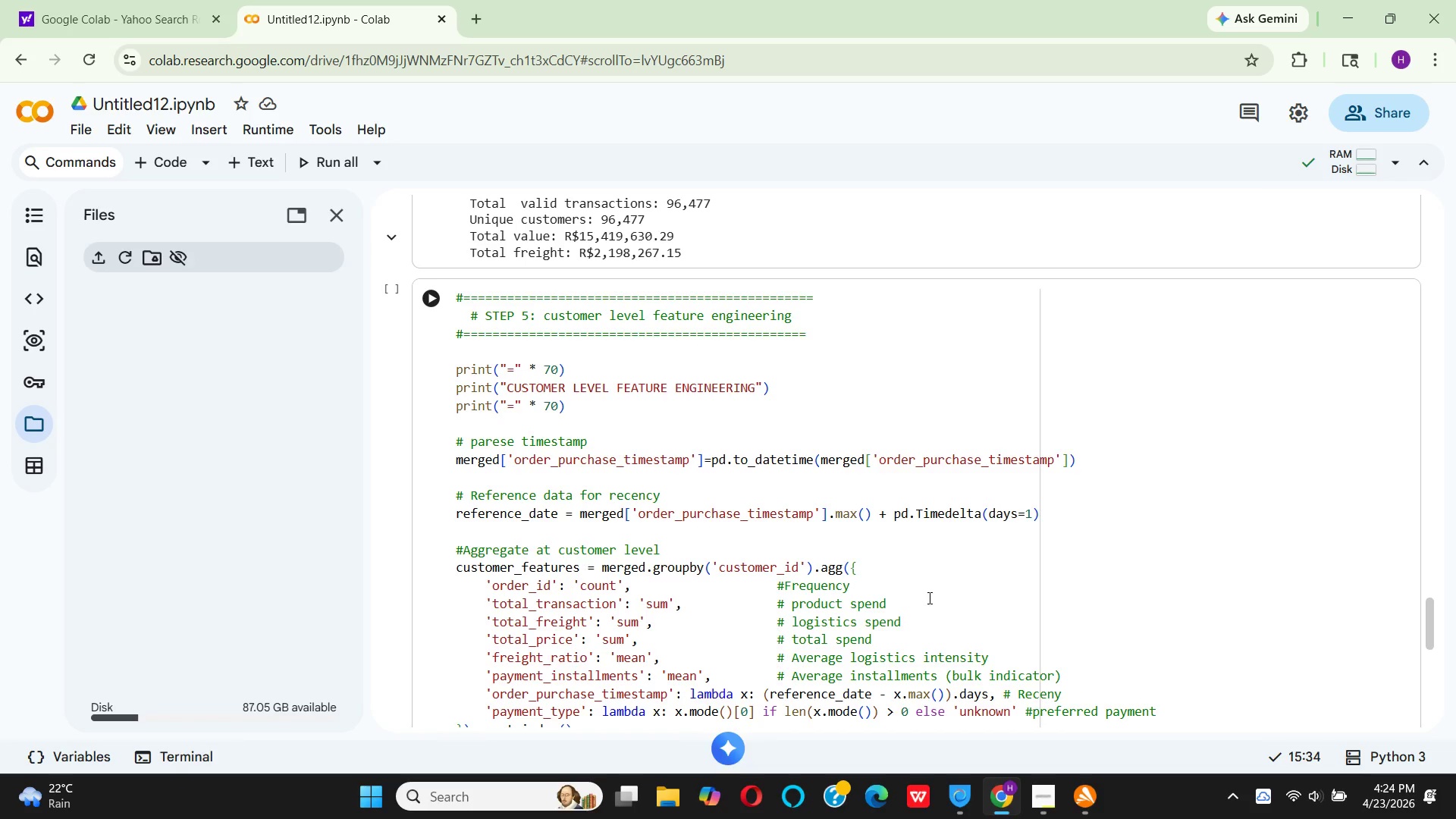 
wait(151.5)
 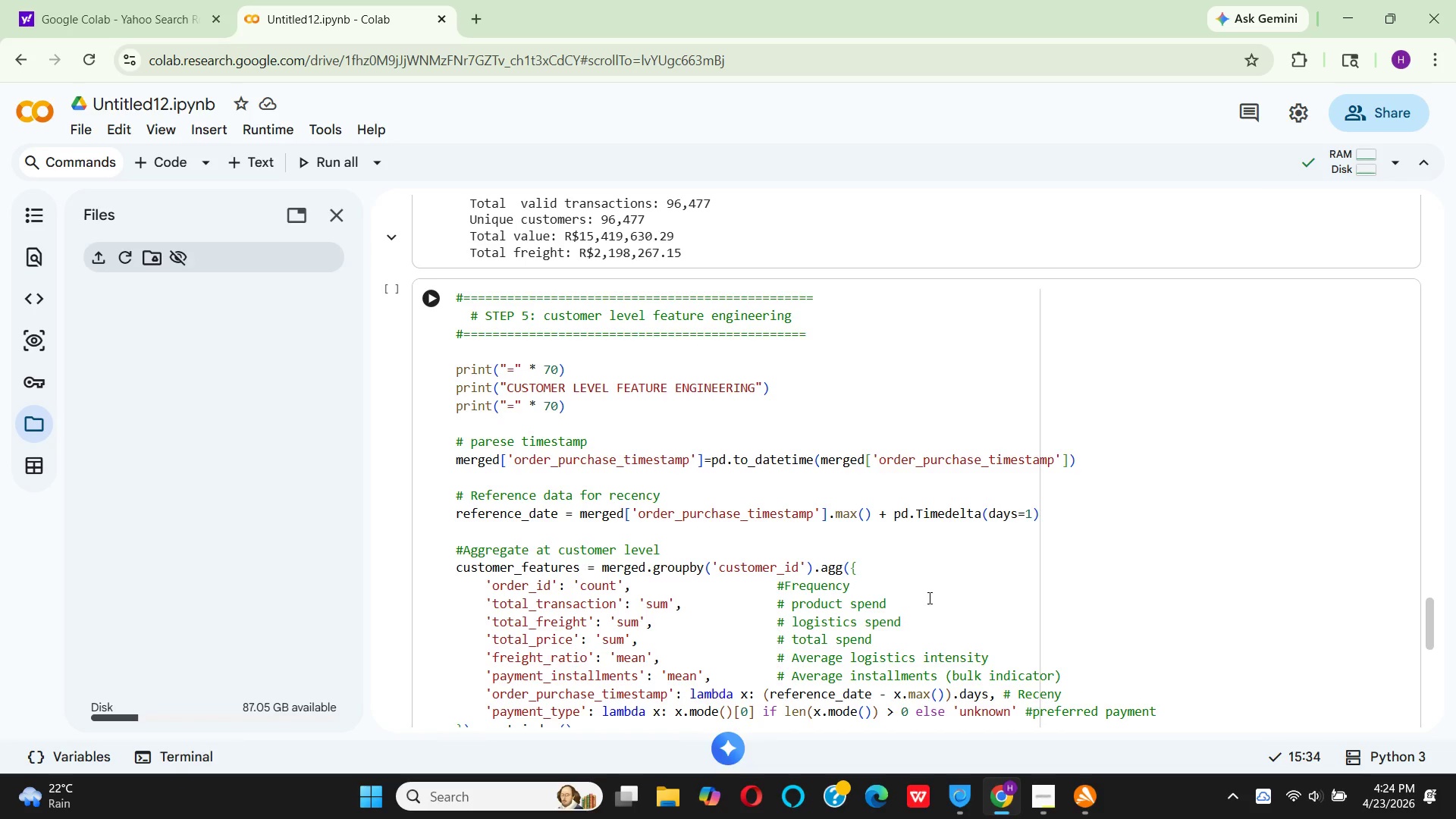 
scroll: coordinate [925, 592], scroll_direction: down, amount: 3.0
 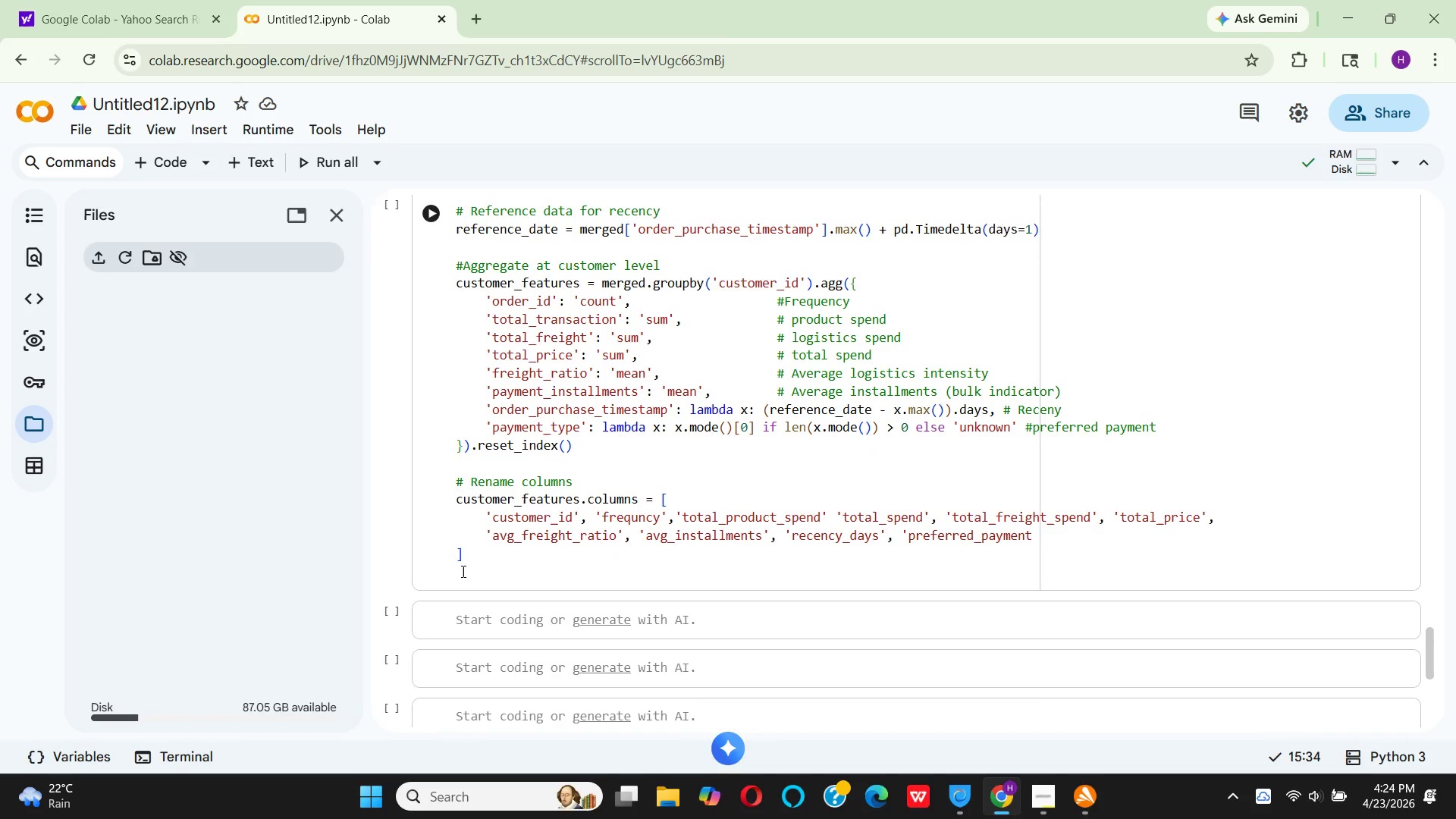 
left_click([462, 571])
 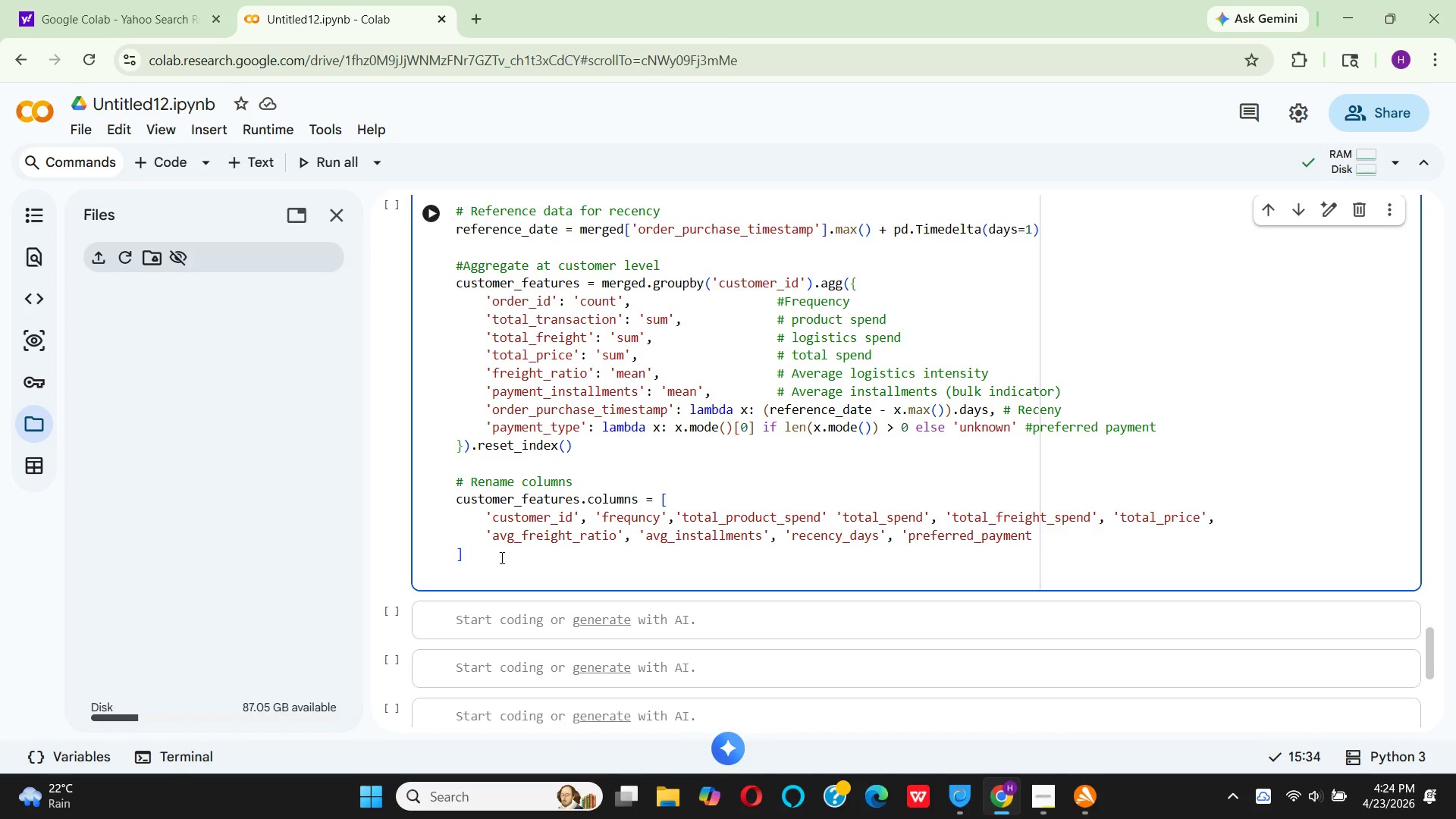 
left_click([495, 551])
 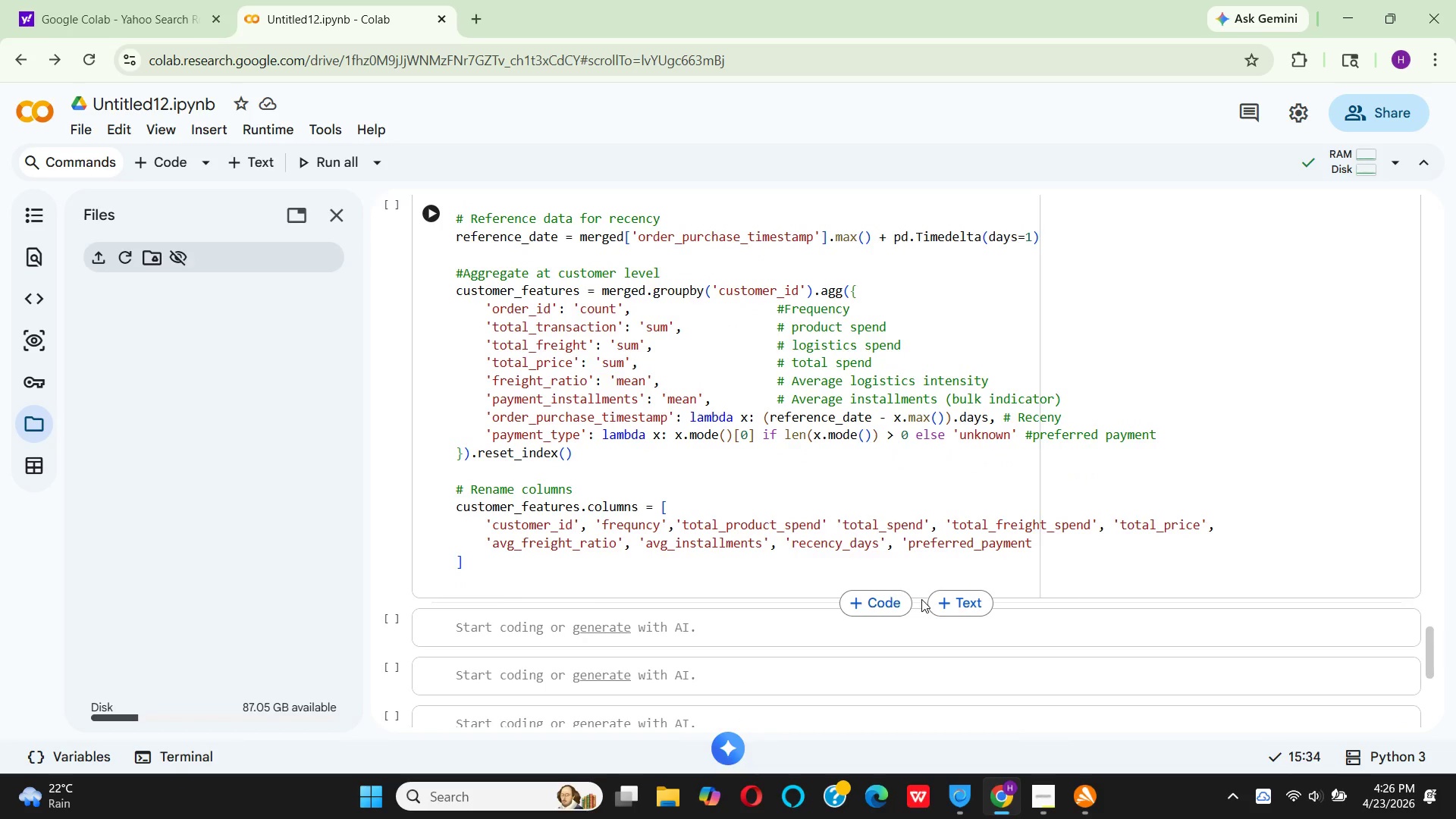 
wait(115.86)
 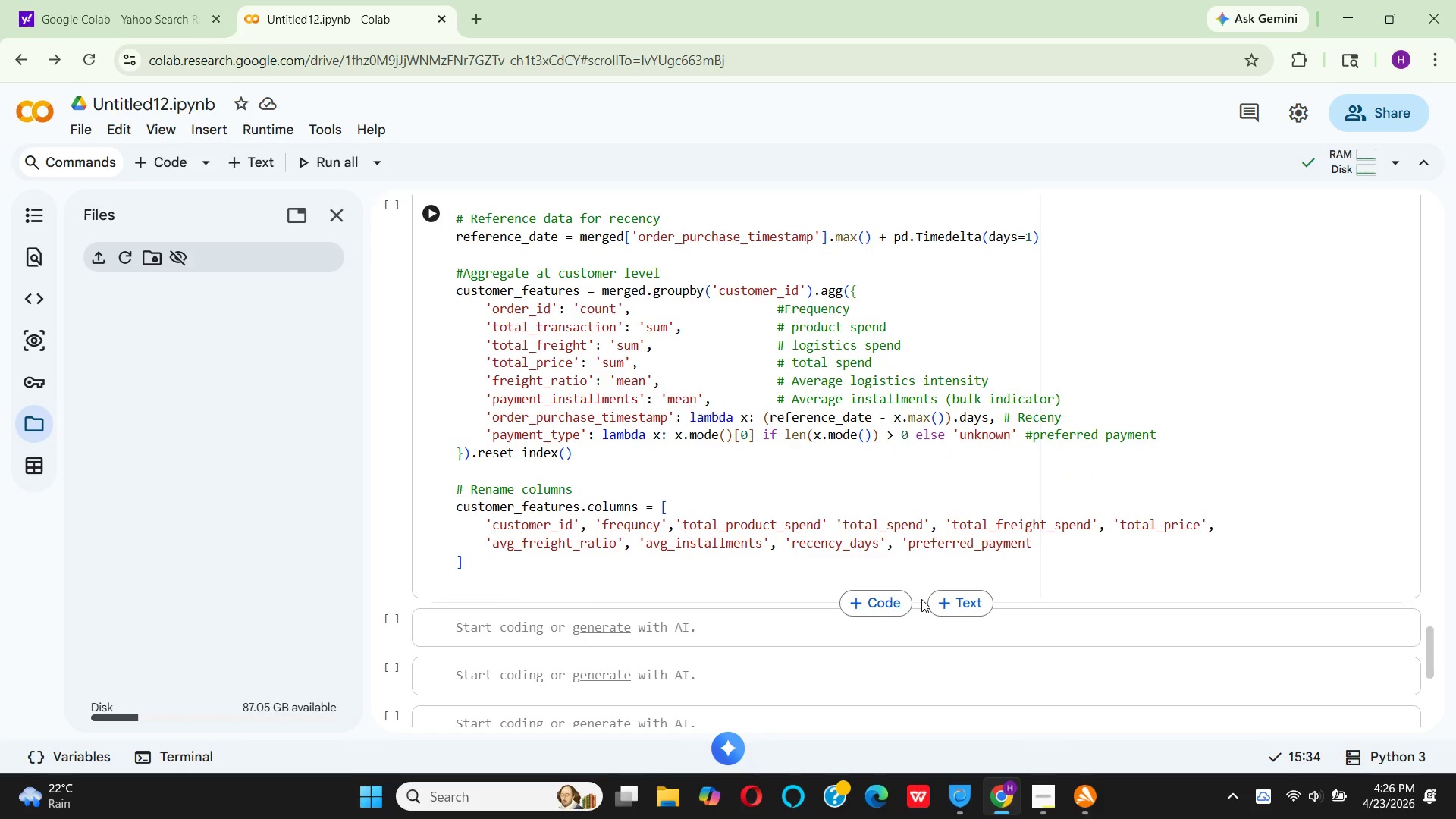 
left_click([532, 571])
 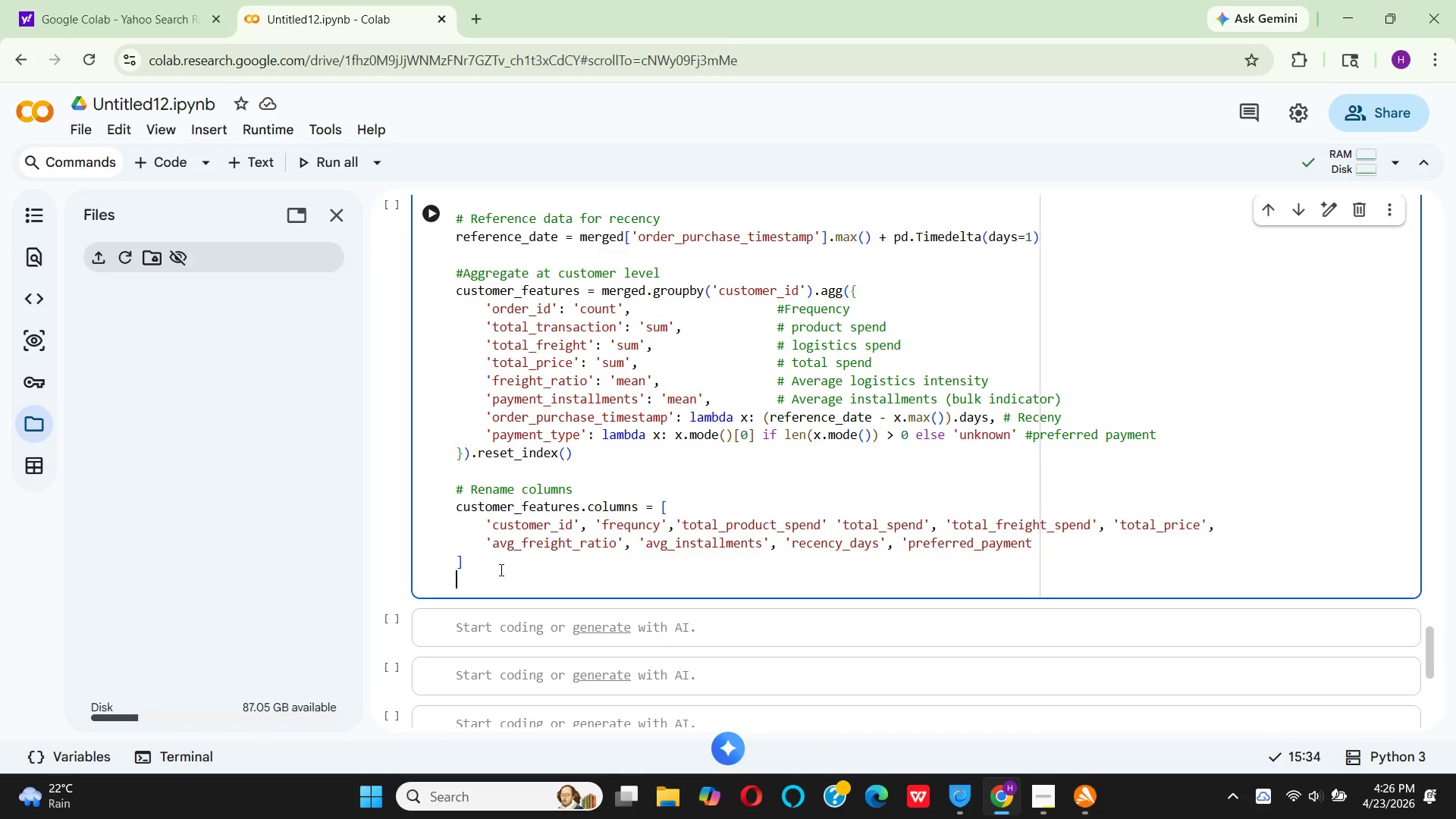 
wait(26.17)
 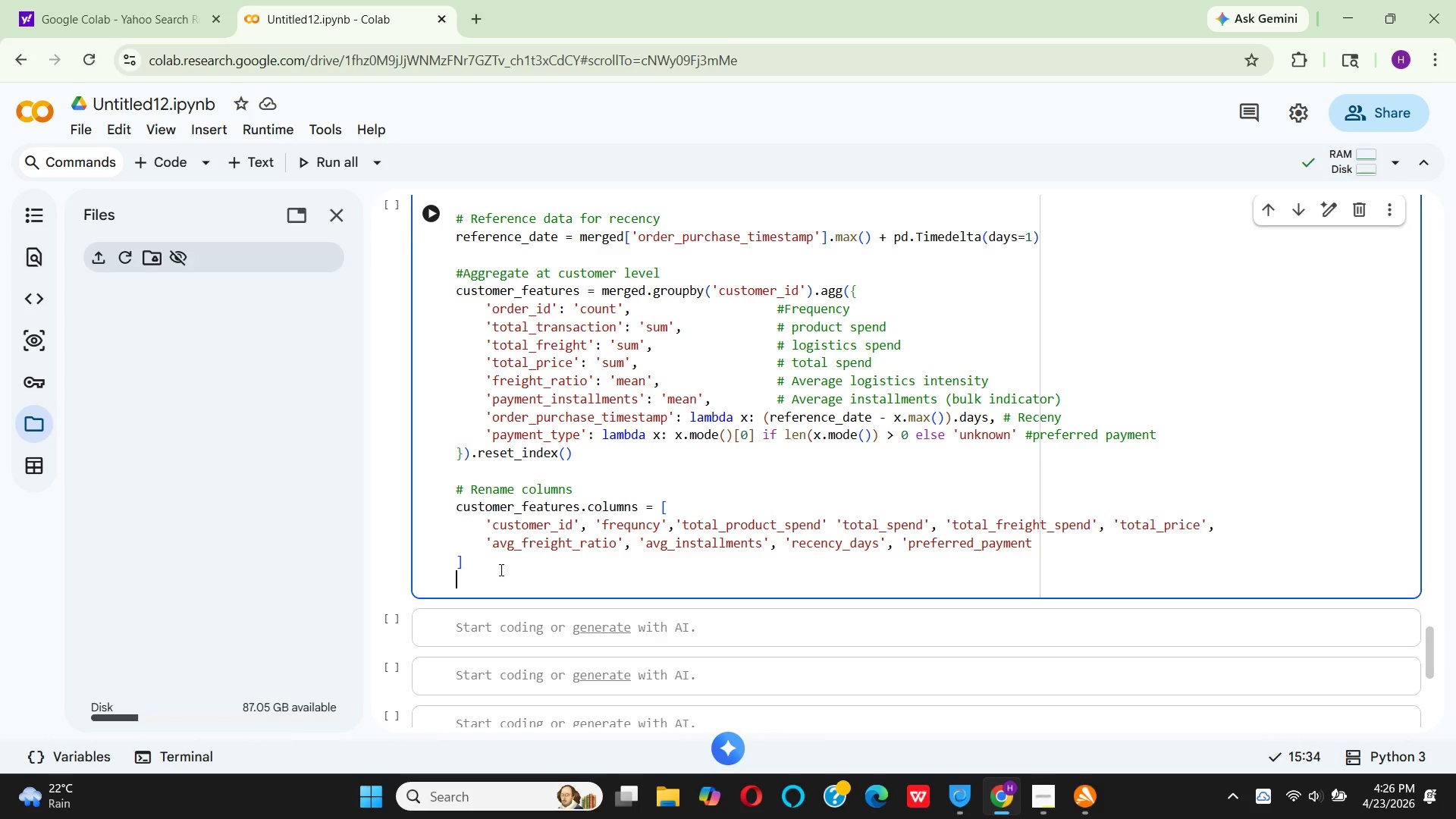 
left_click([500, 572])
 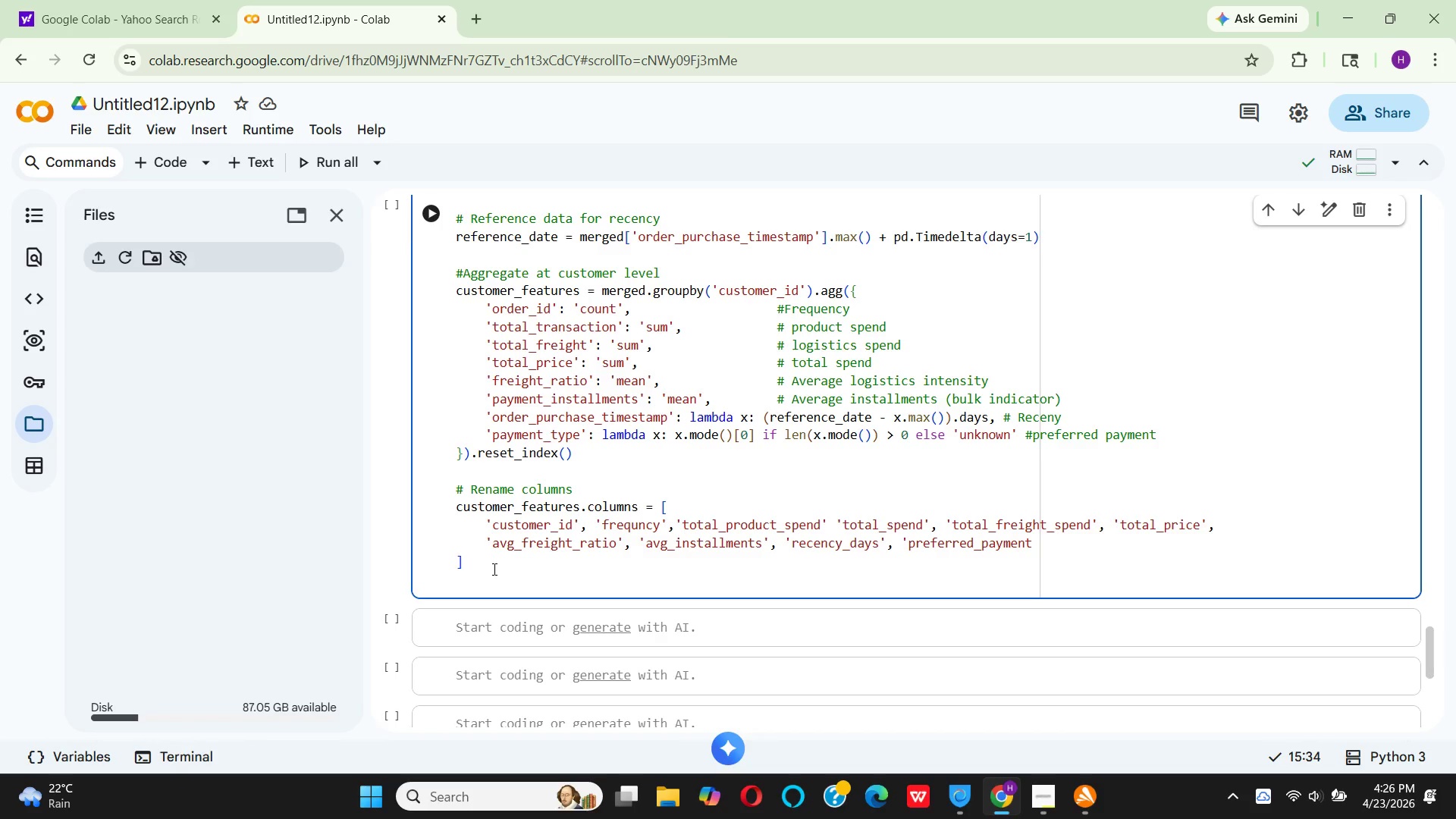 
left_click([493, 569])
 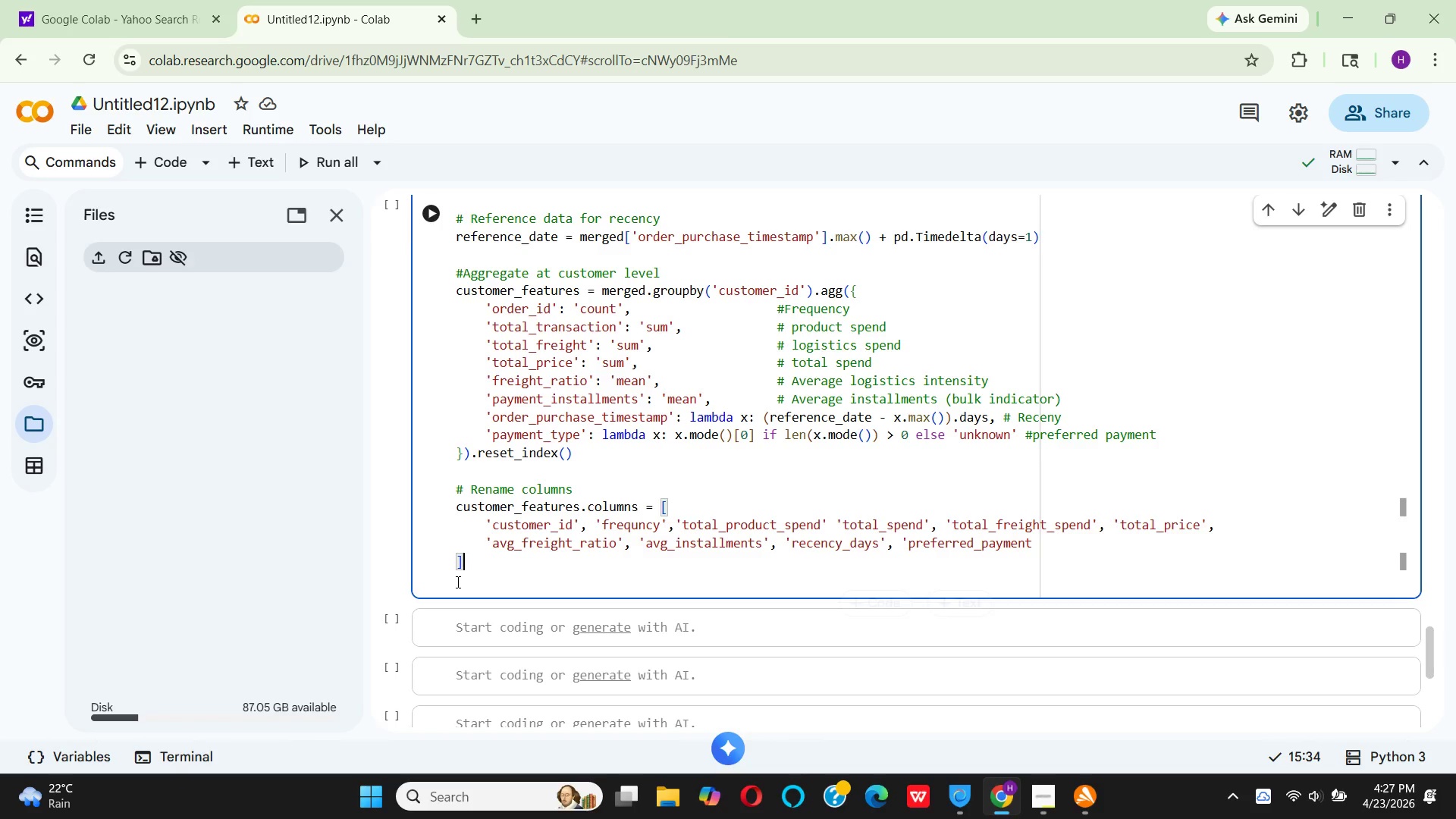 
left_click([457, 581])
 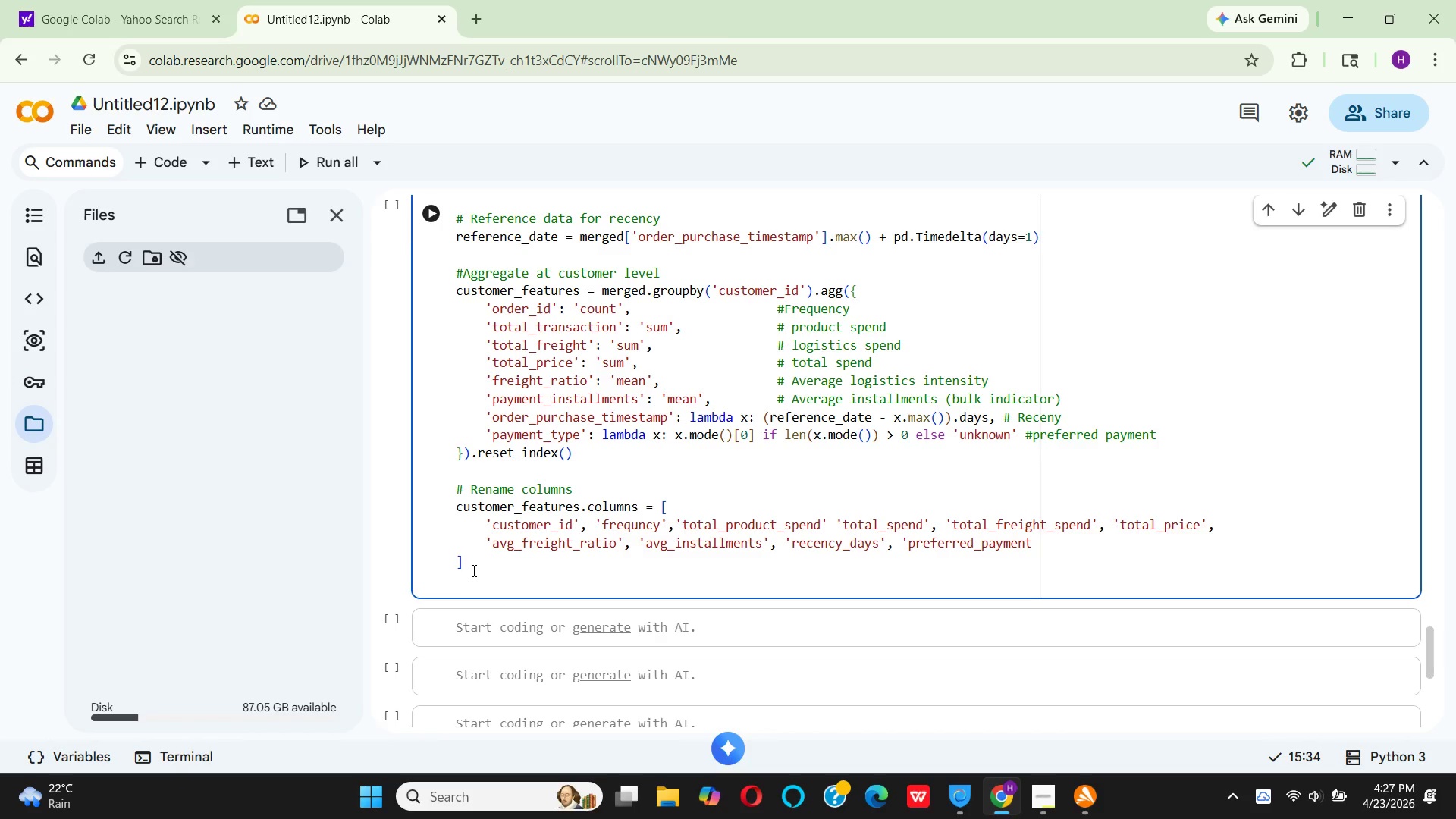 
left_click([473, 567])
 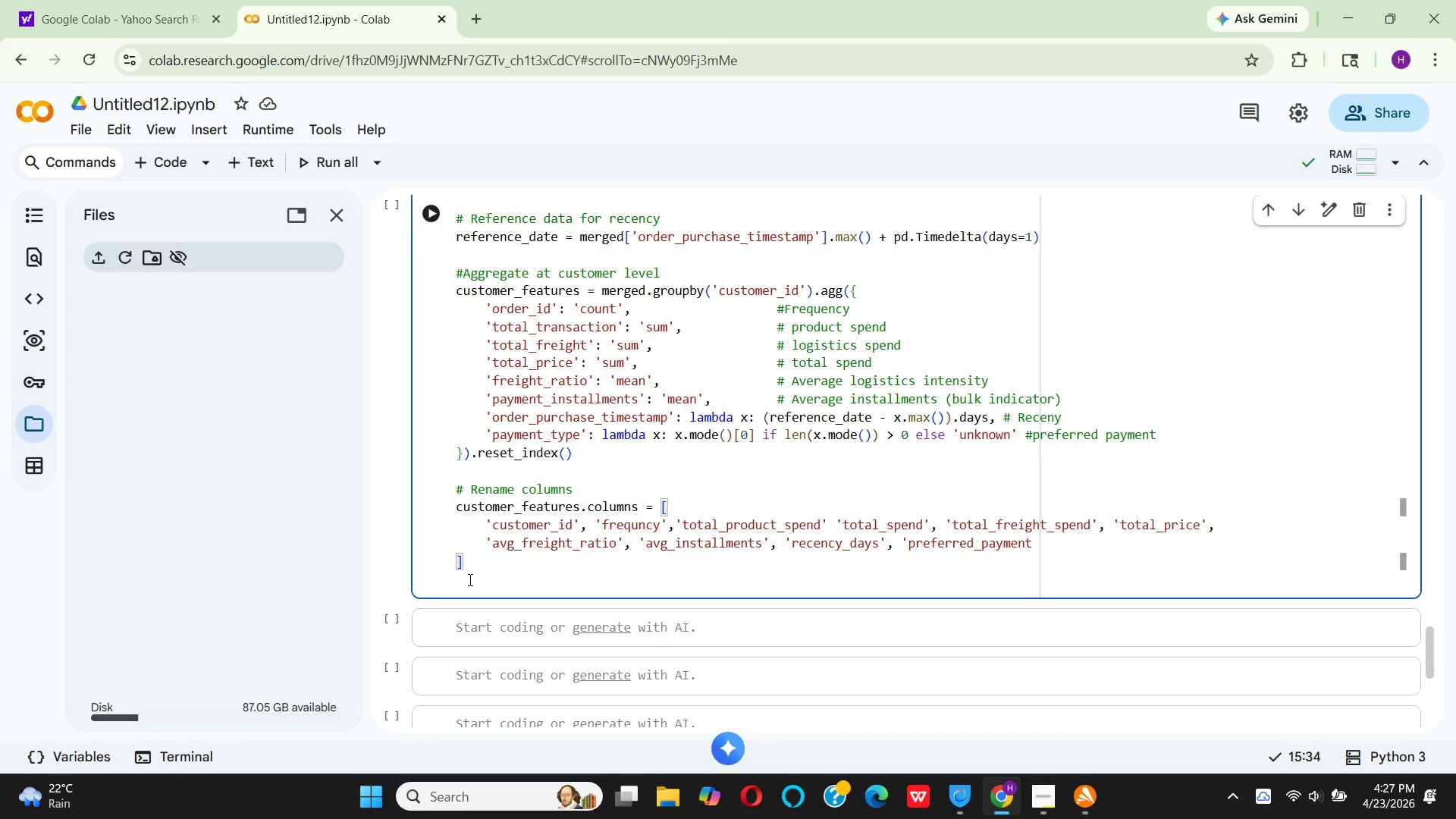 
left_click([469, 579])
 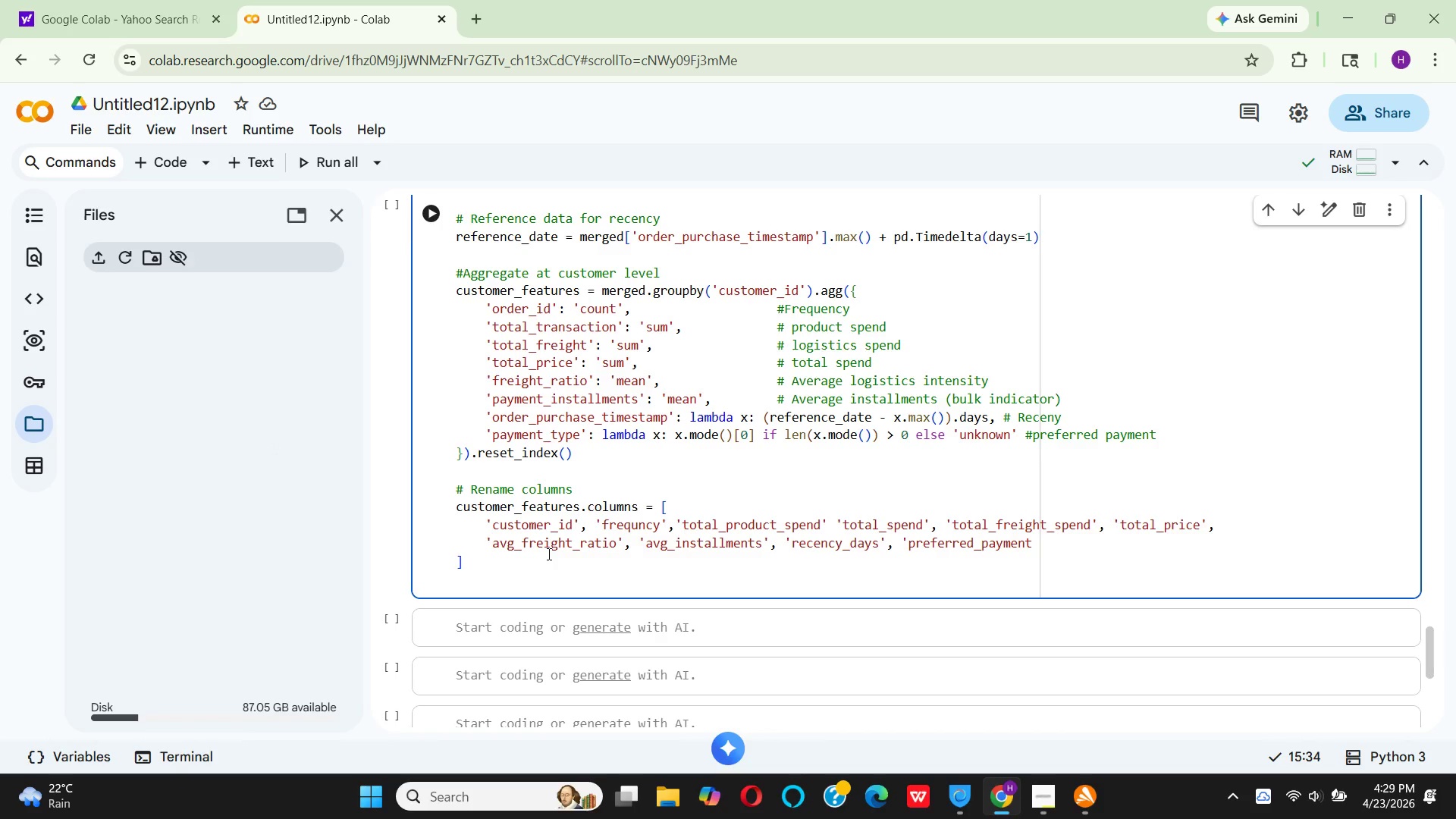 
wait(137.78)
 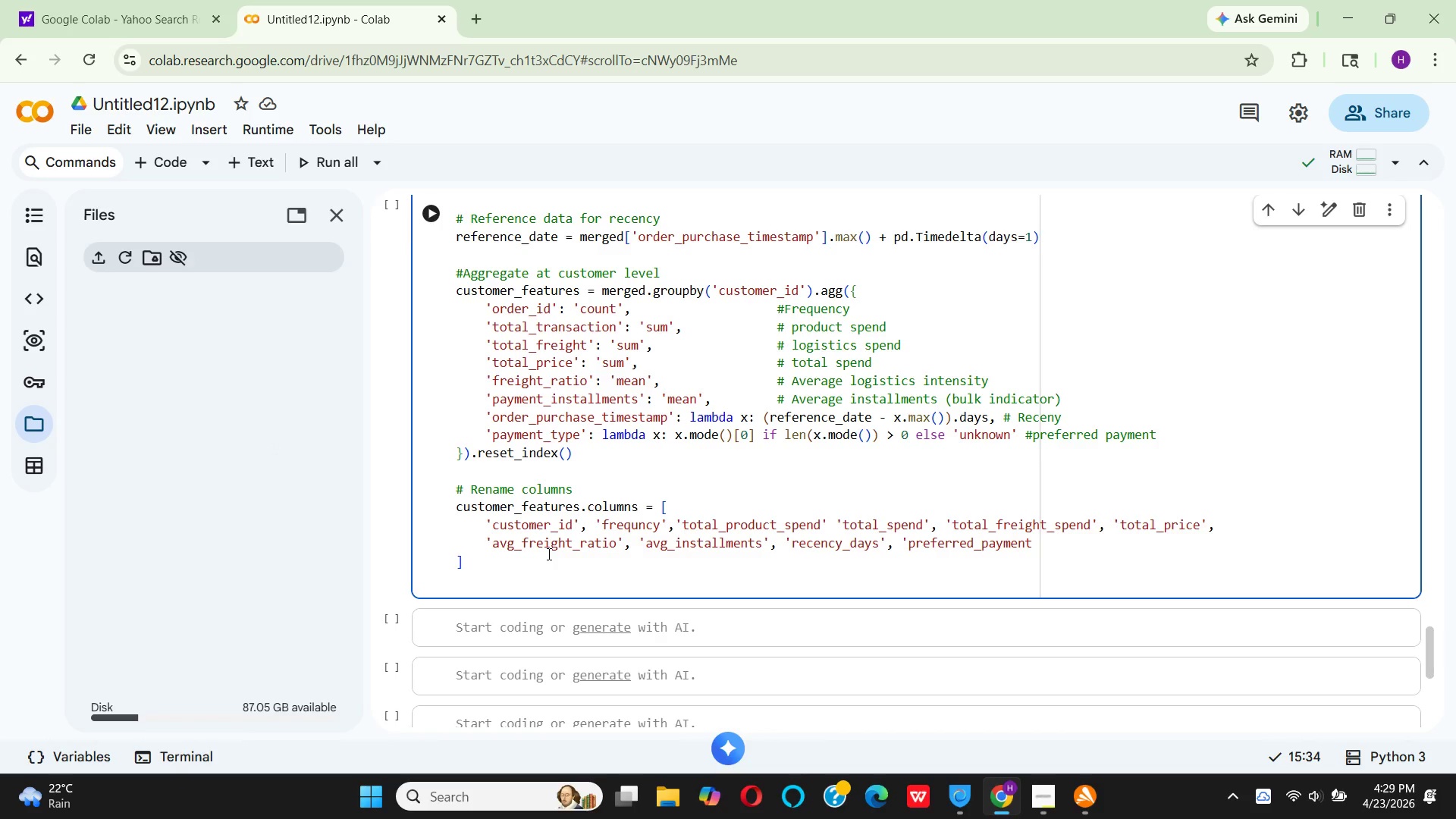 
key(Enter)
 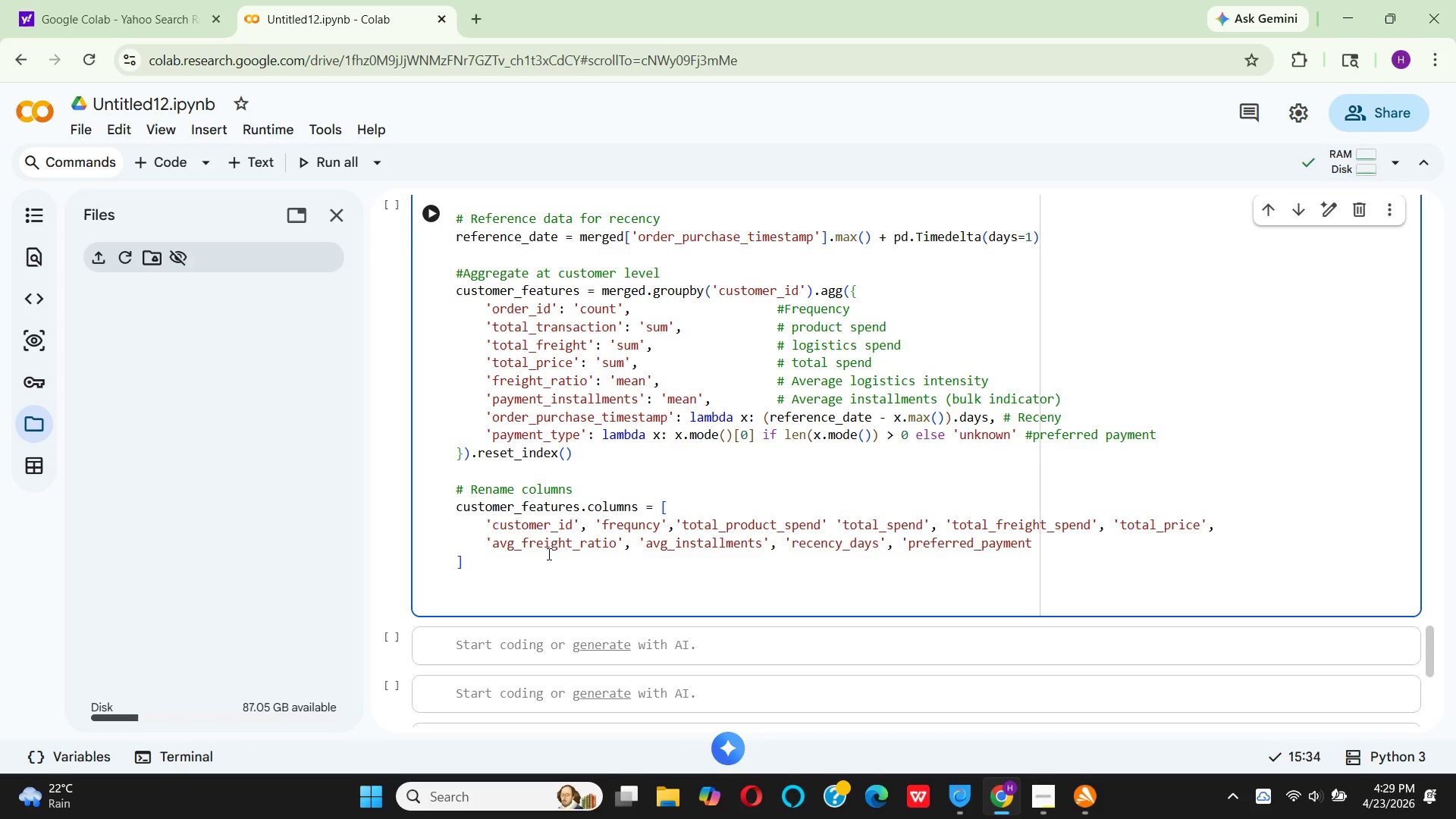 
type(# Add derived features)
 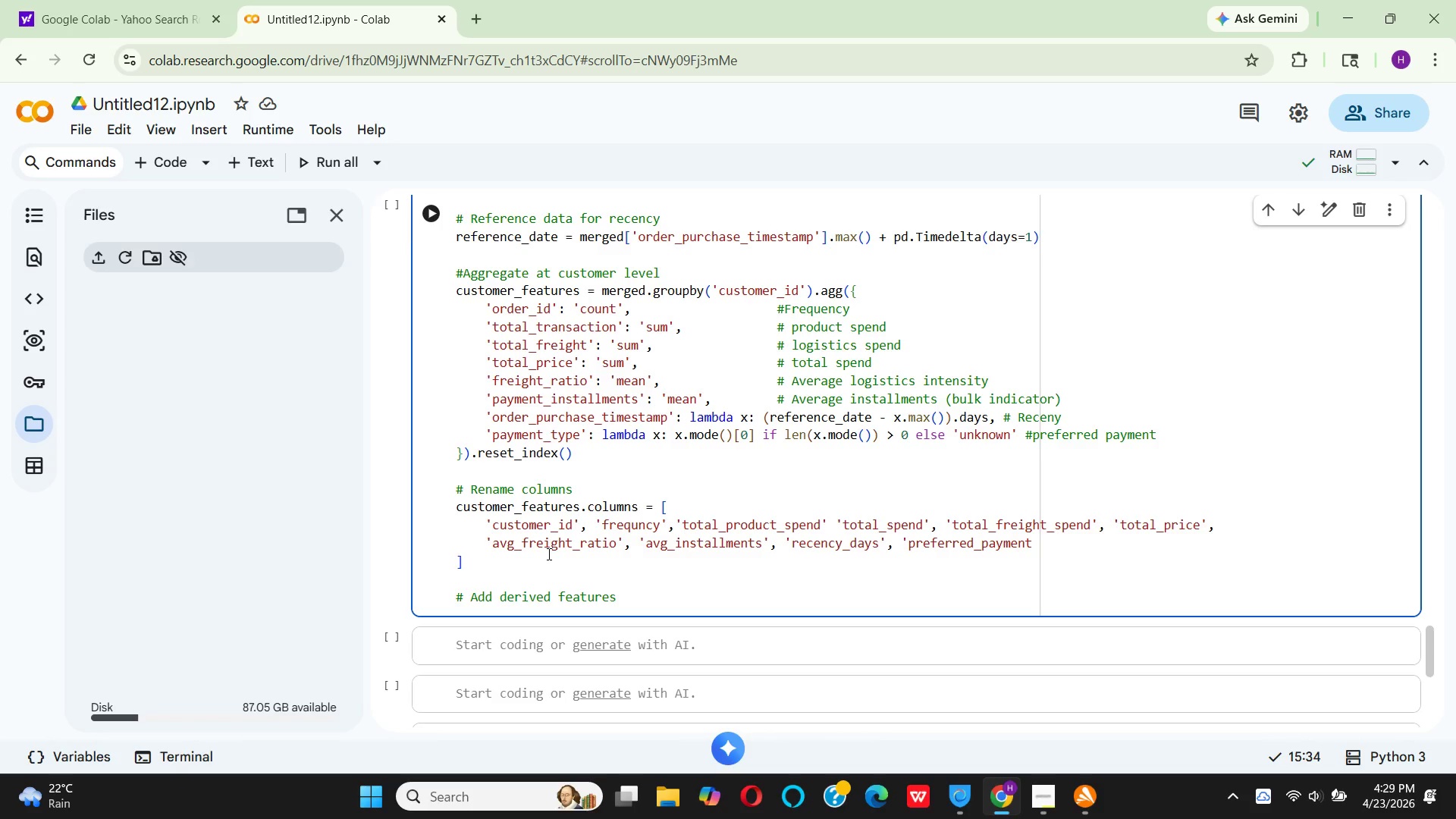 
key(Enter)
 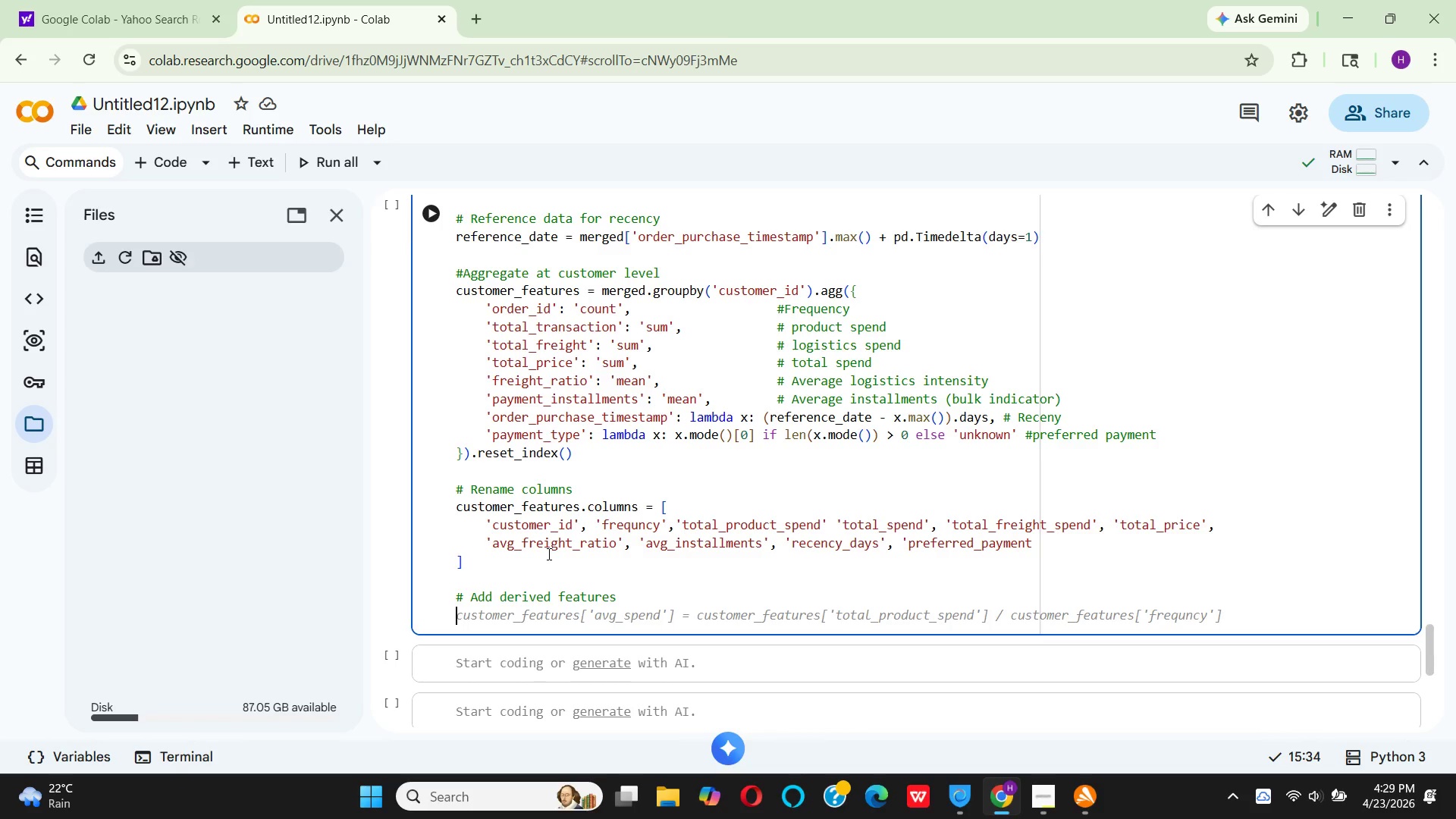 
wait(5.45)
 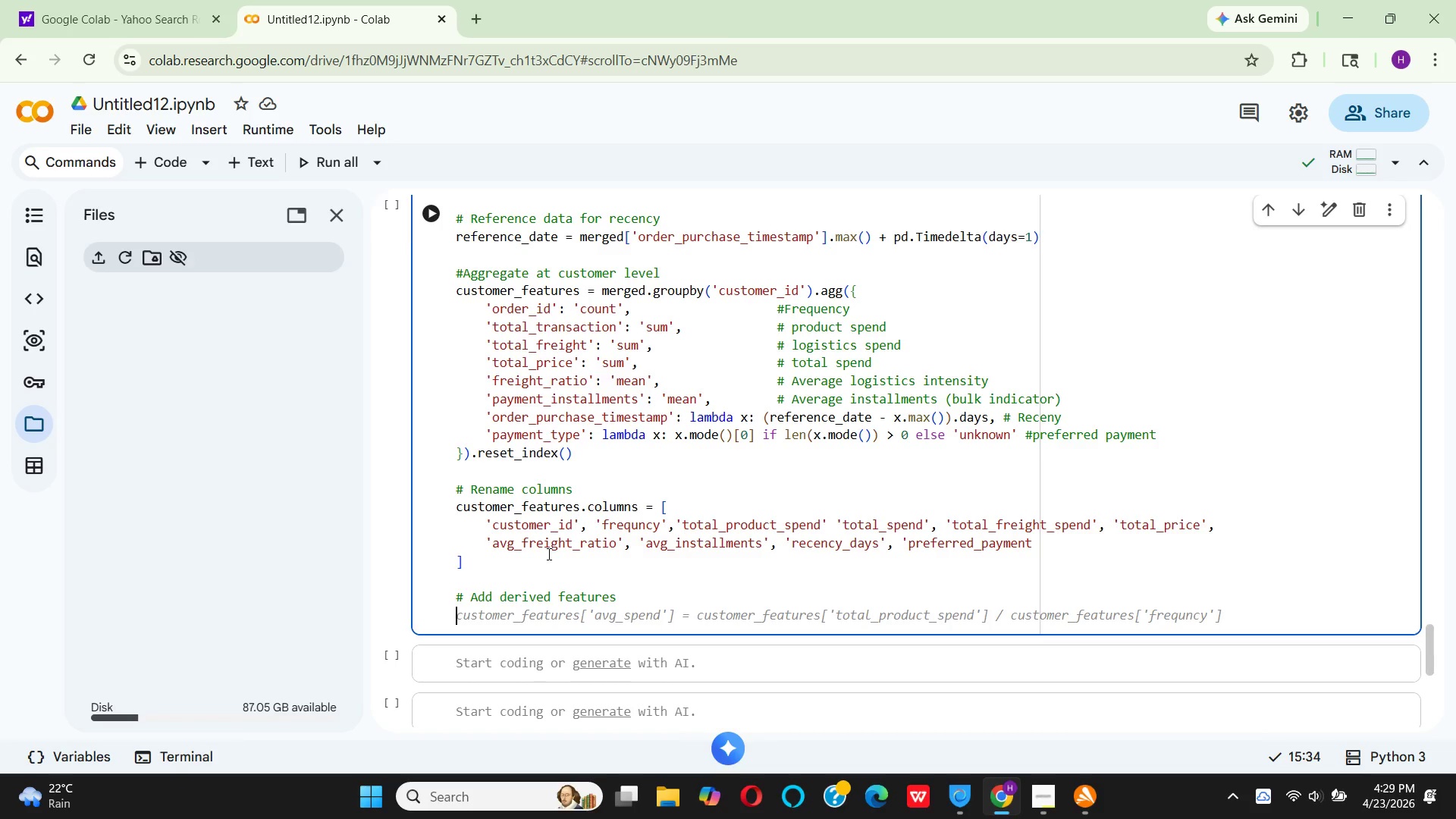 
type(cus)
 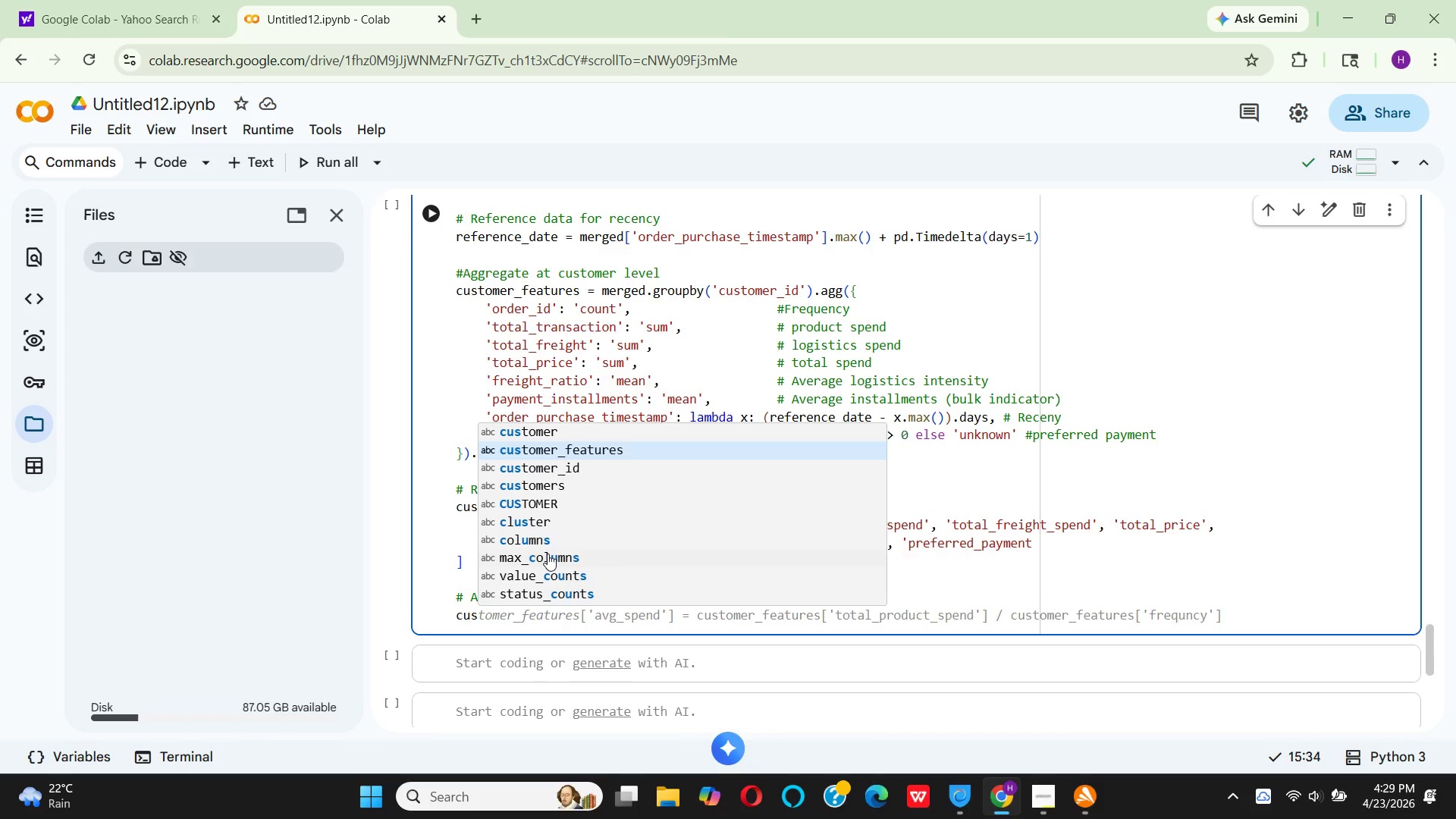 
key(Enter)
 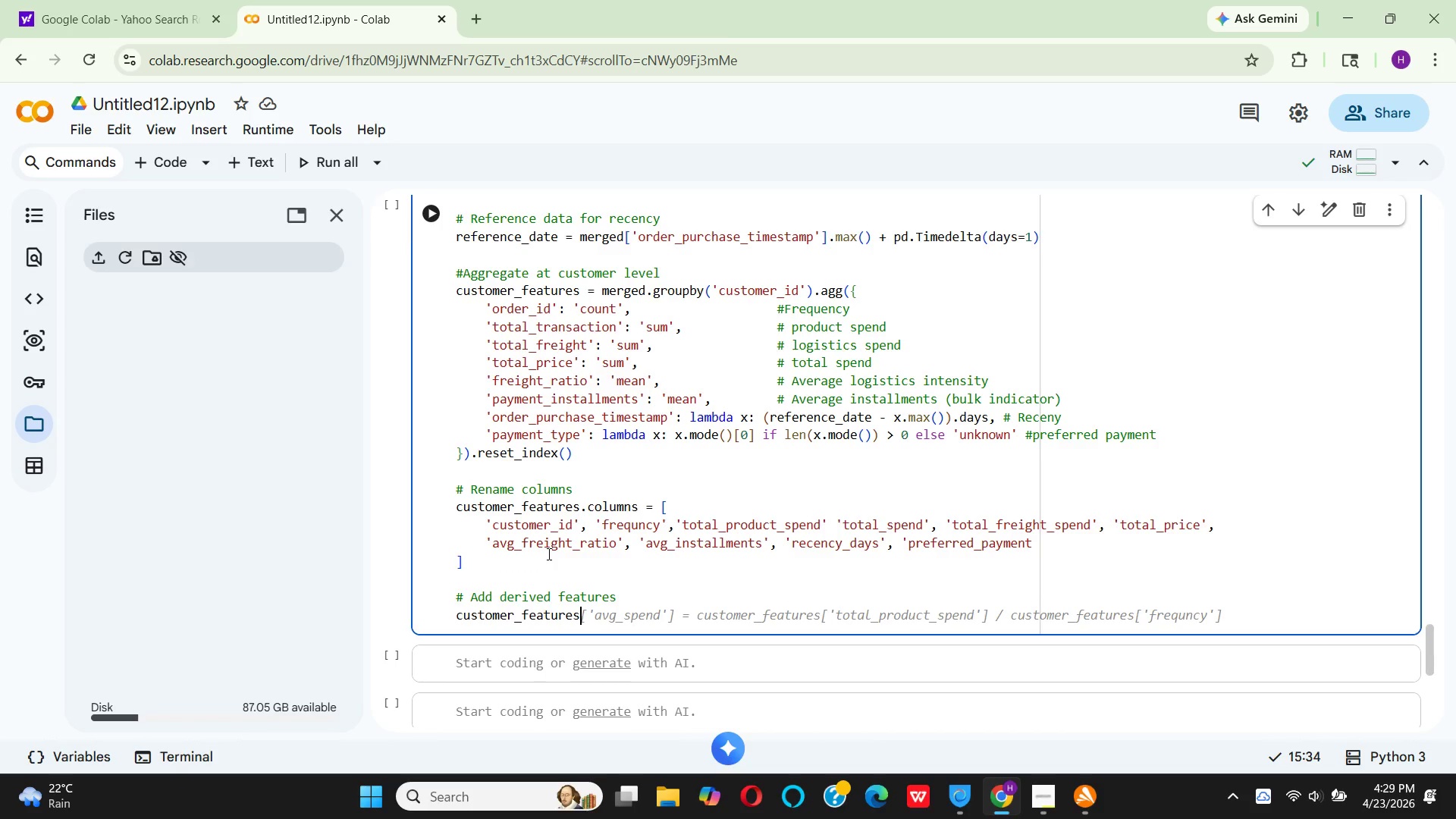 
hold_key(key=BracketLeft, duration=0.31)
 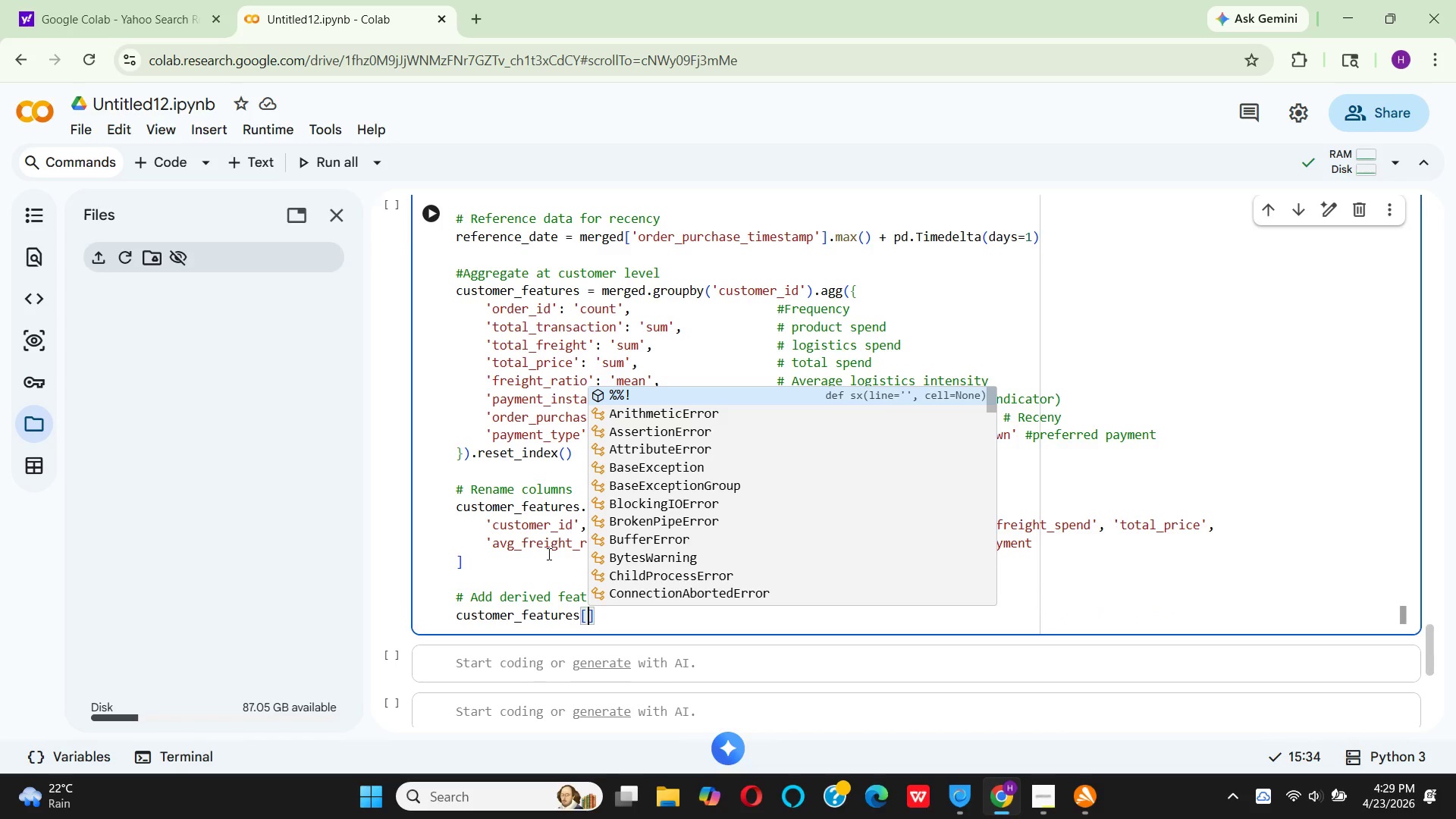 
key(Shift+ShiftRight)
 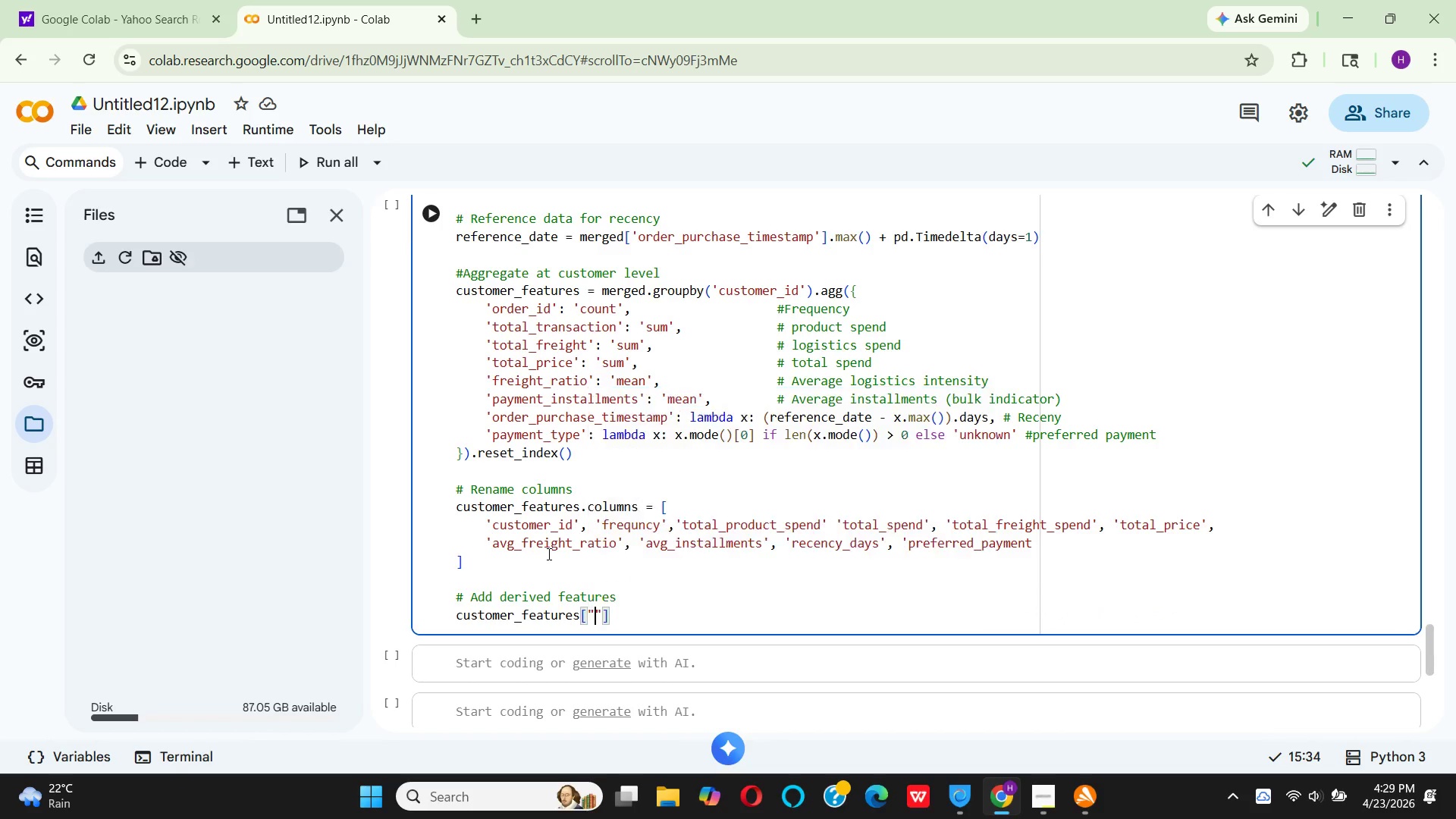 
key(Shift+Quote)
 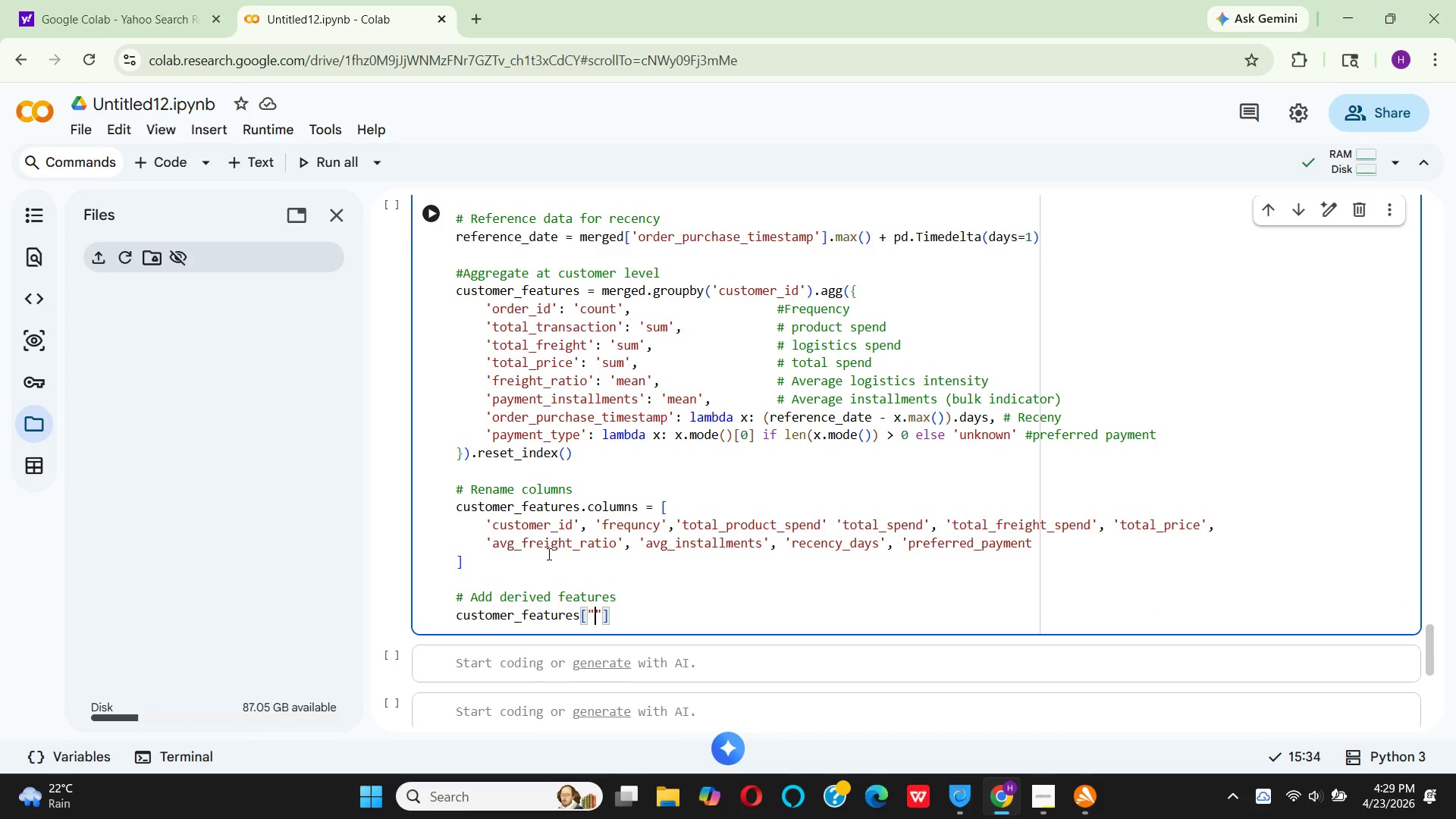 
key(Backspace)
 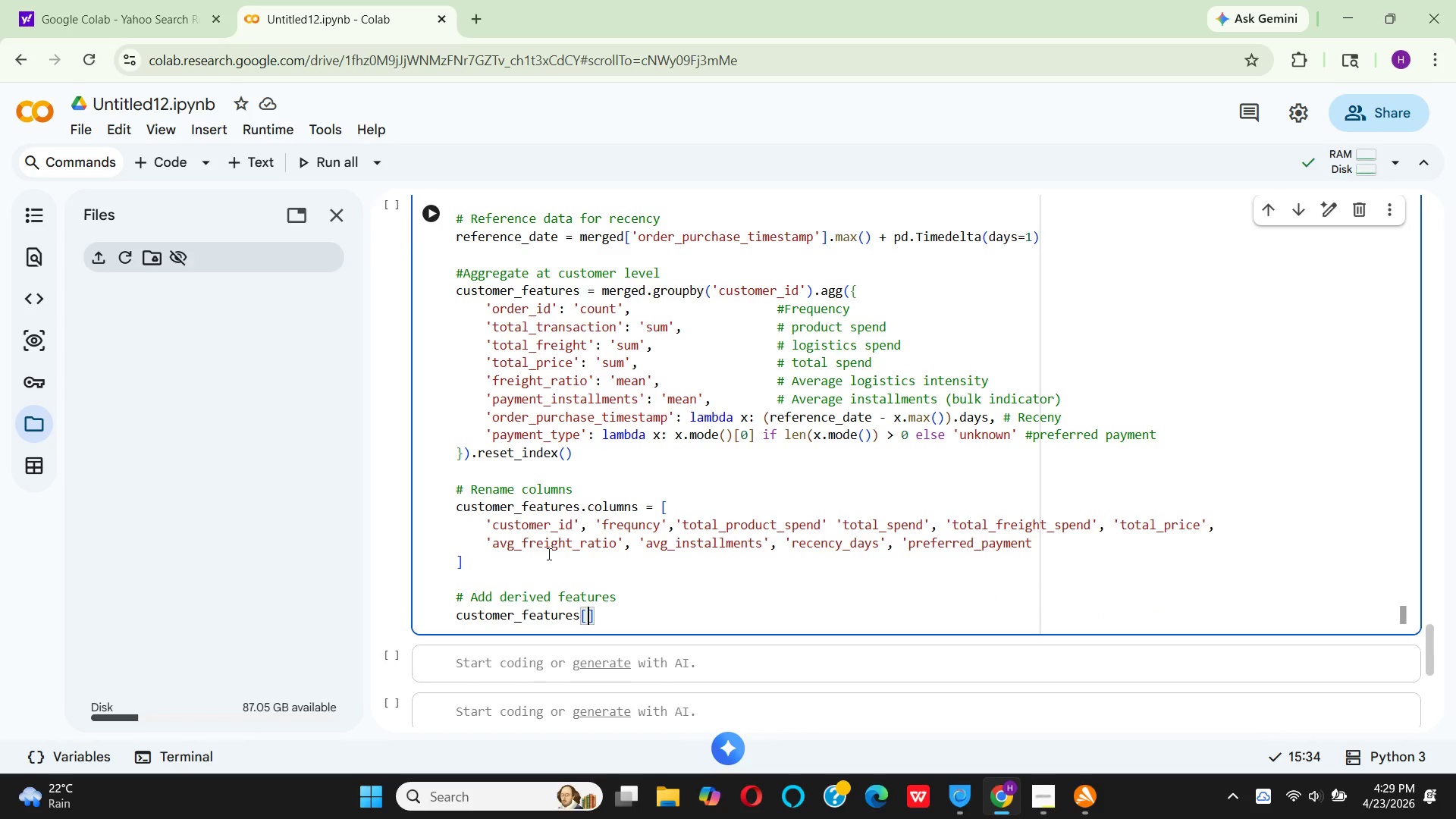 
key(Quote)
 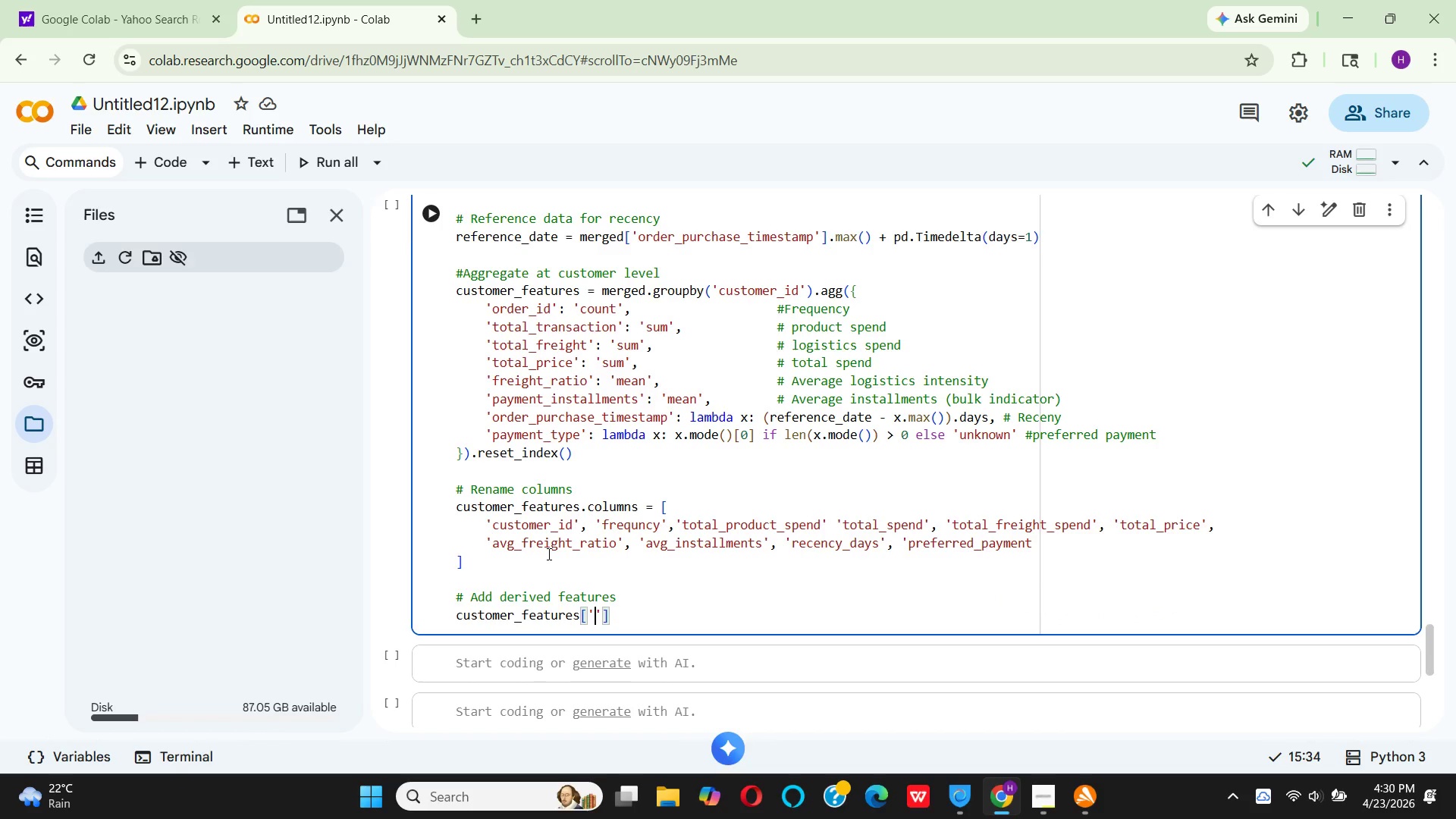 
wait(5.31)
 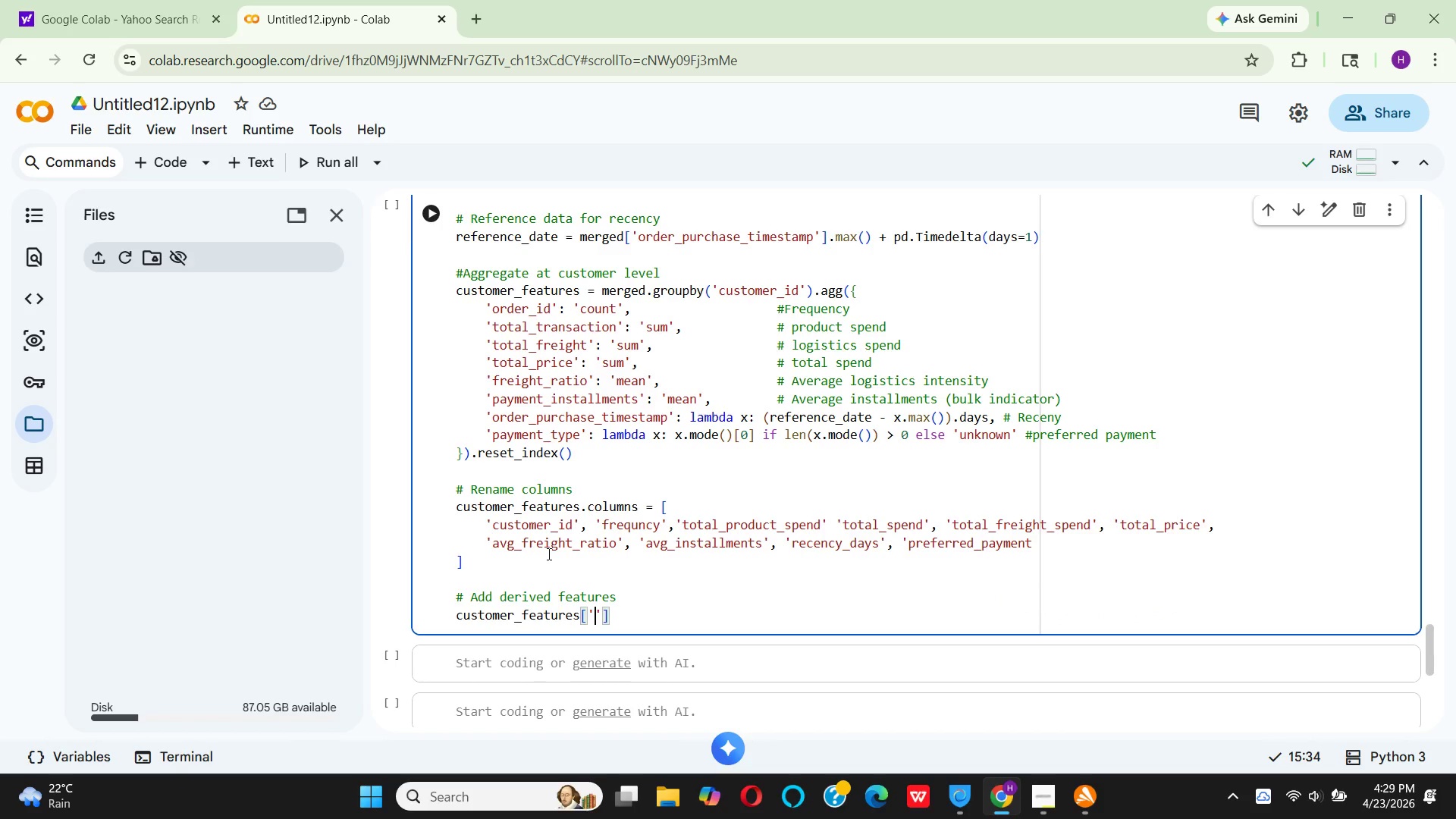 
type(av)
 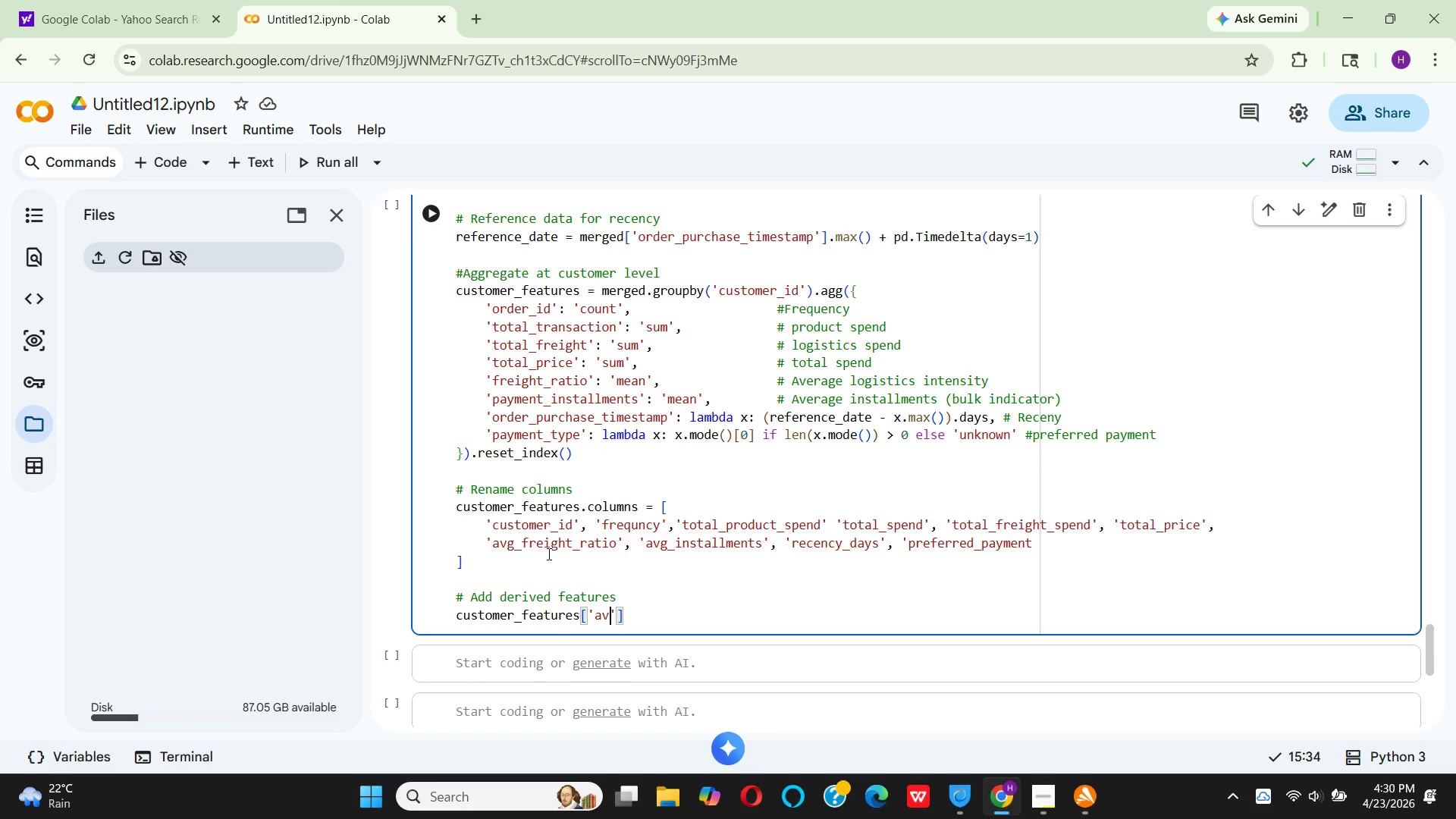 
left_click([548, 554])
 